 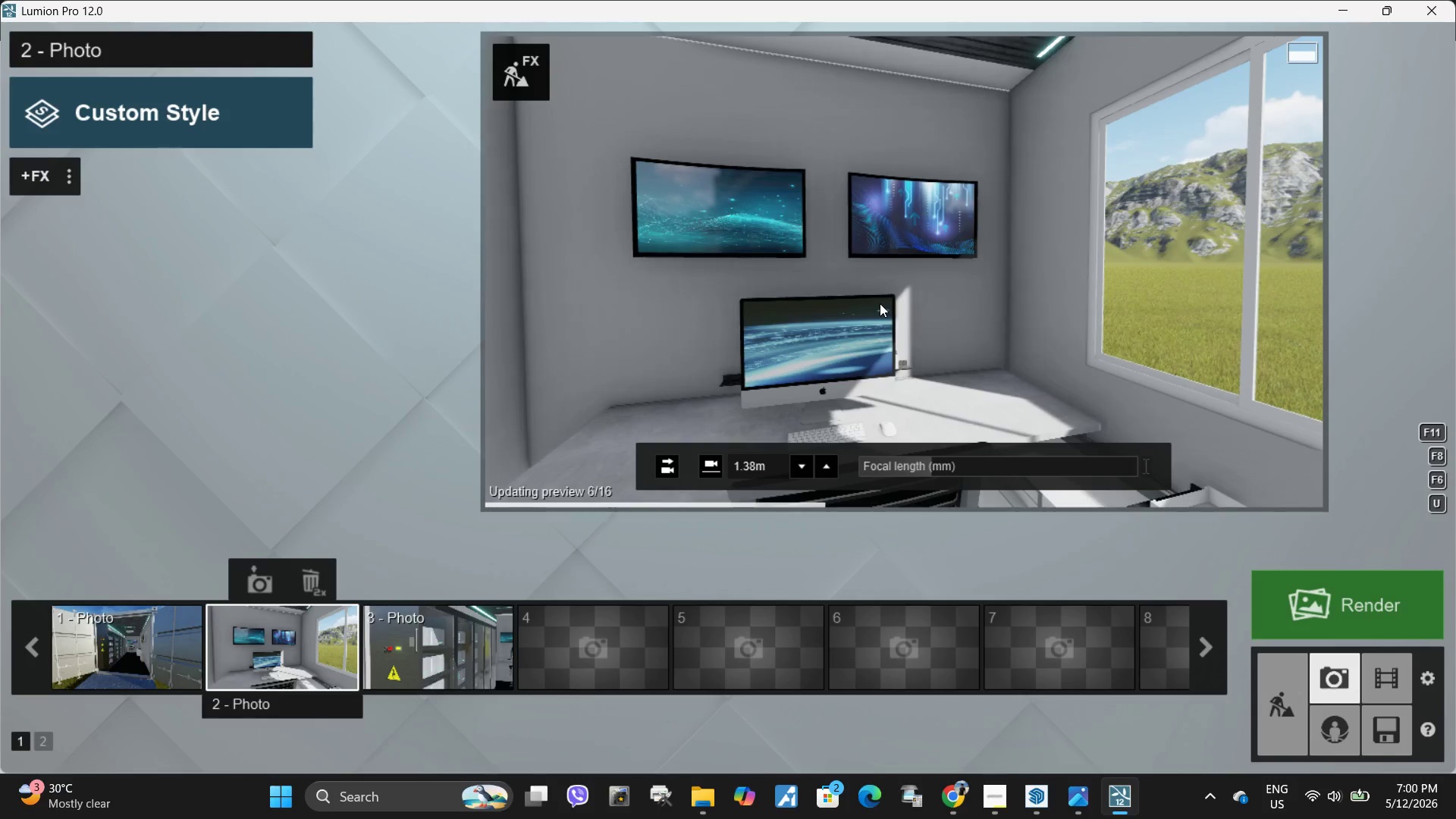 
left_click([151, 642])
 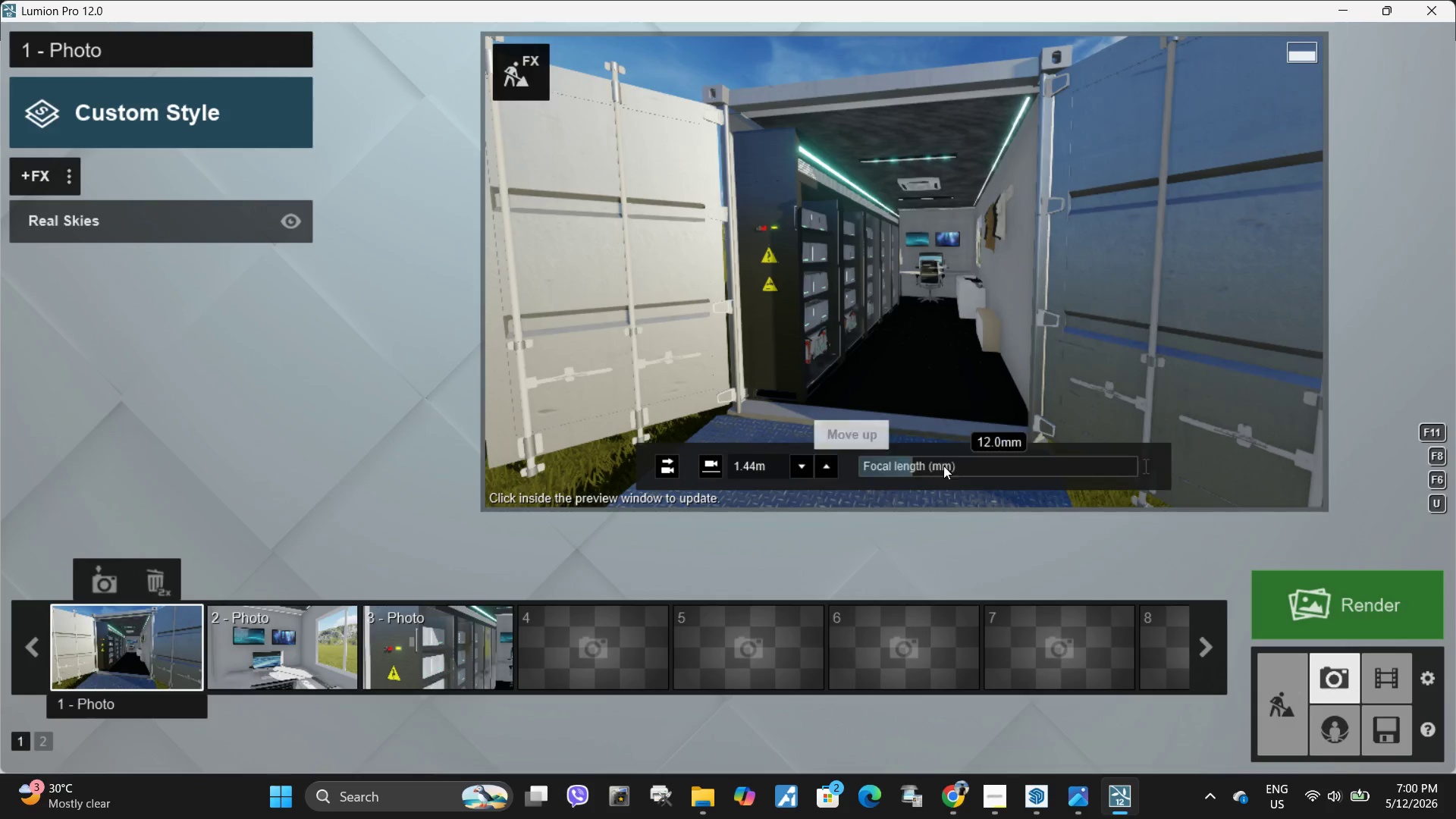 
left_click_drag(start_coordinate=[917, 465], to_coordinate=[943, 465])
 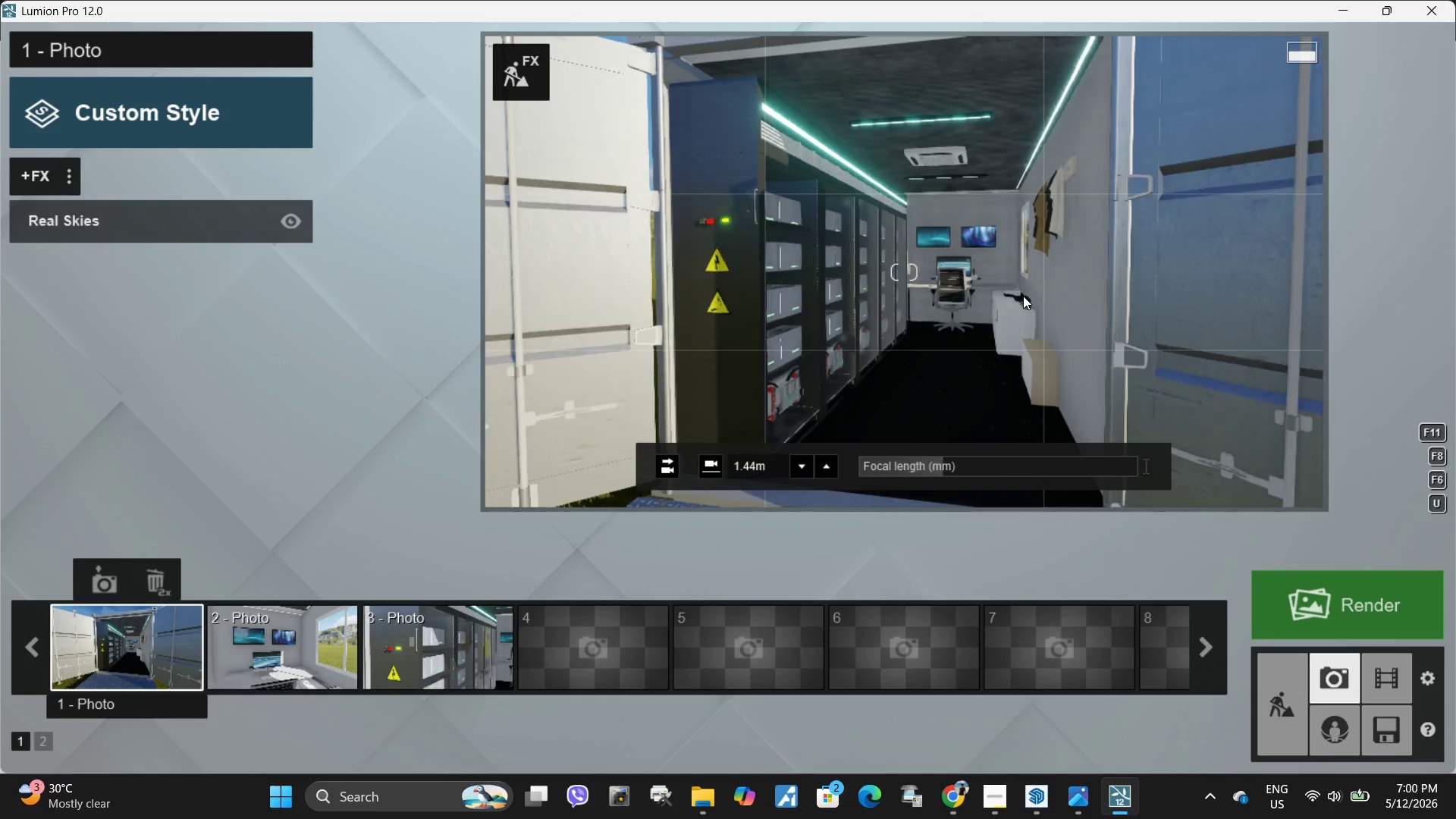 
key(S)
 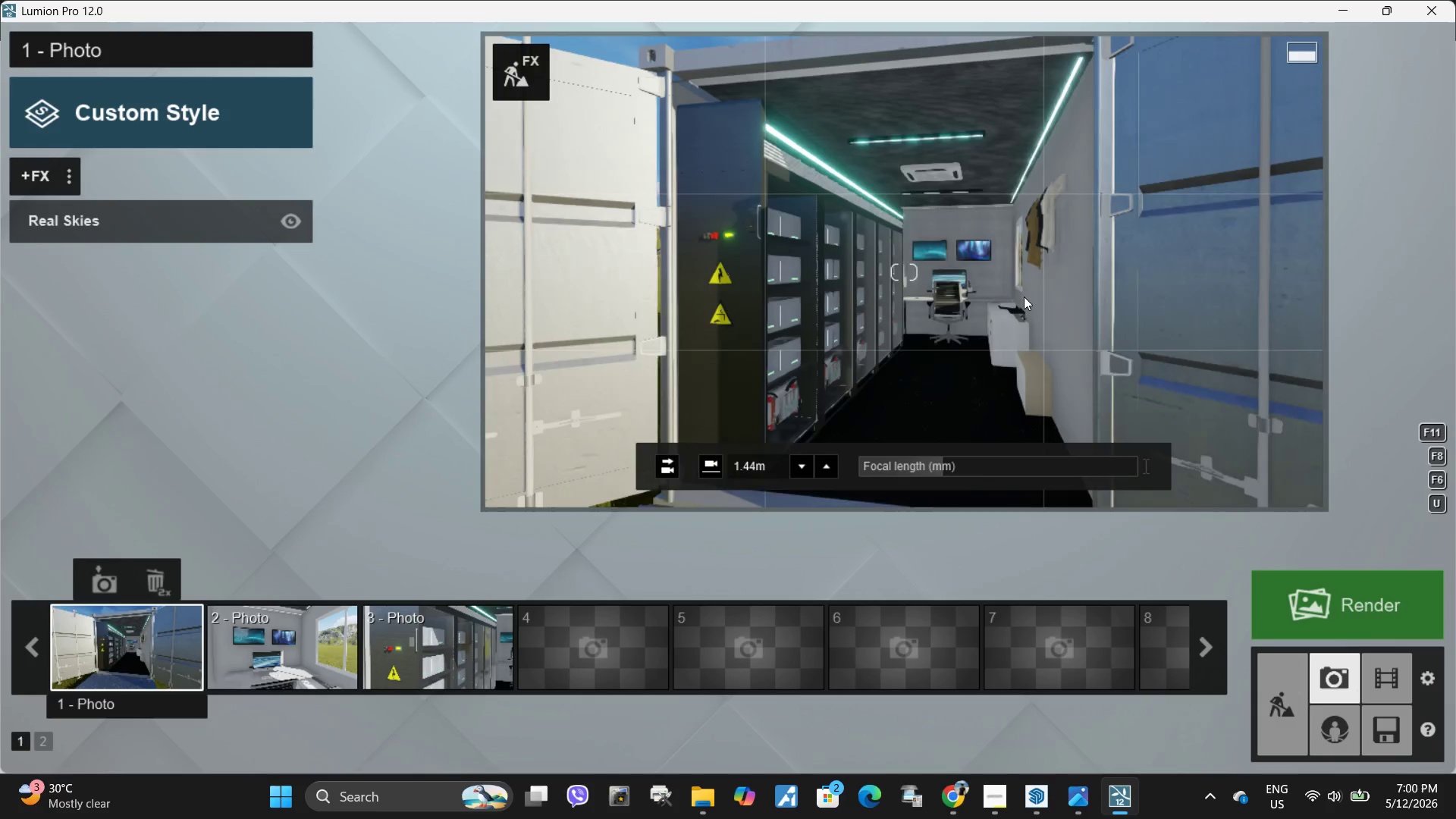 
type(asdda)
 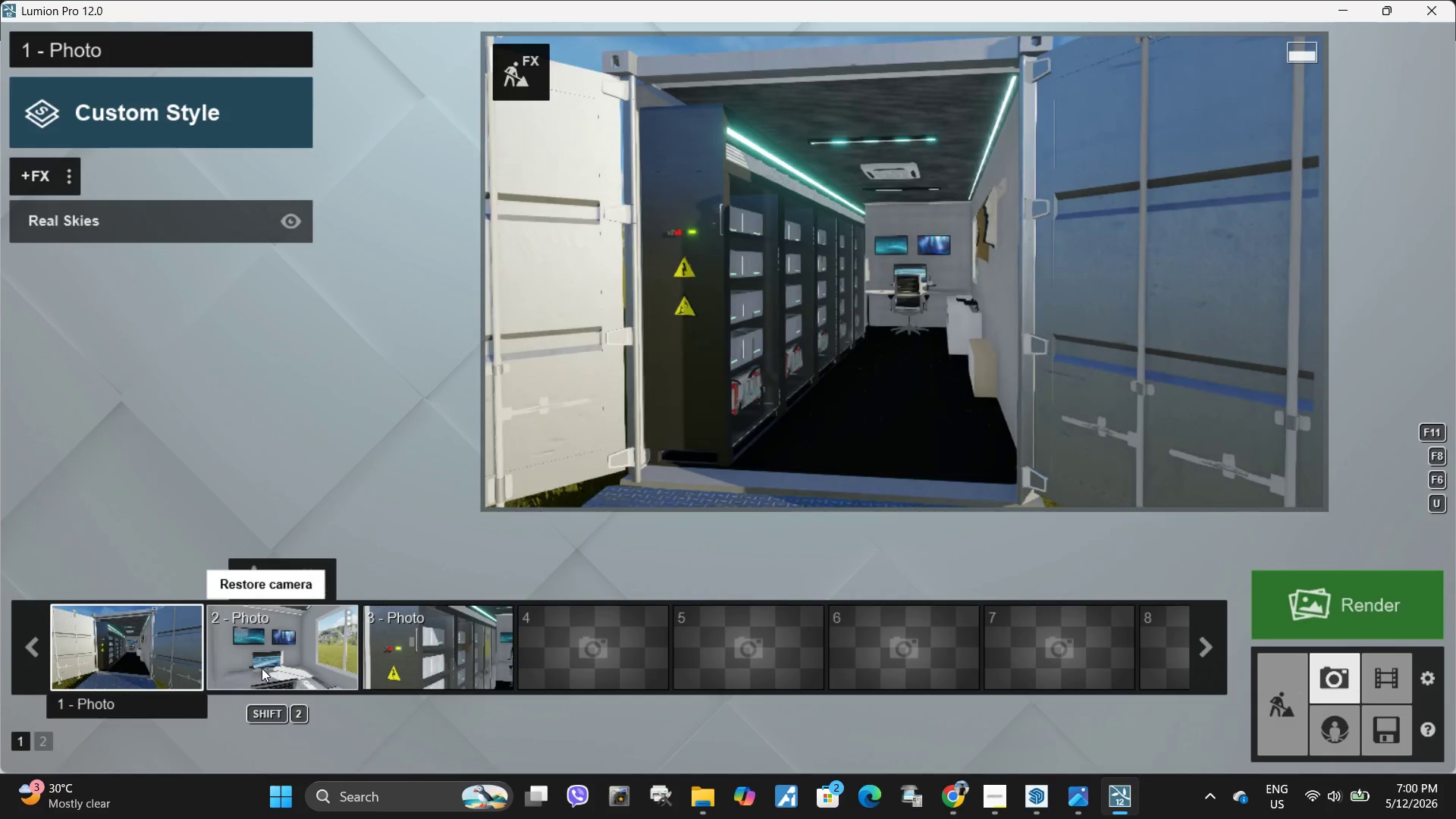 
double_click([814, 335])
 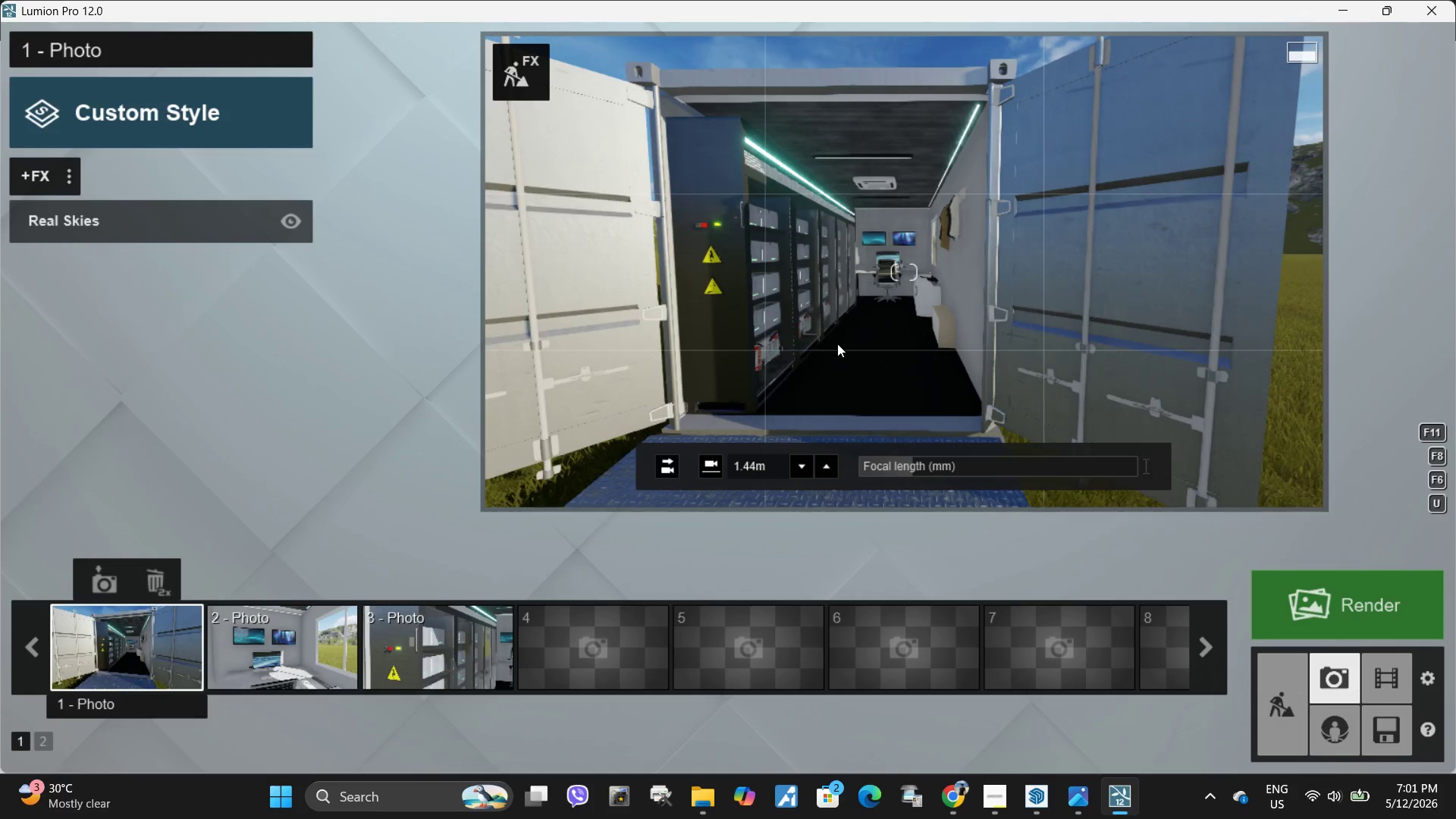 
type(add)
 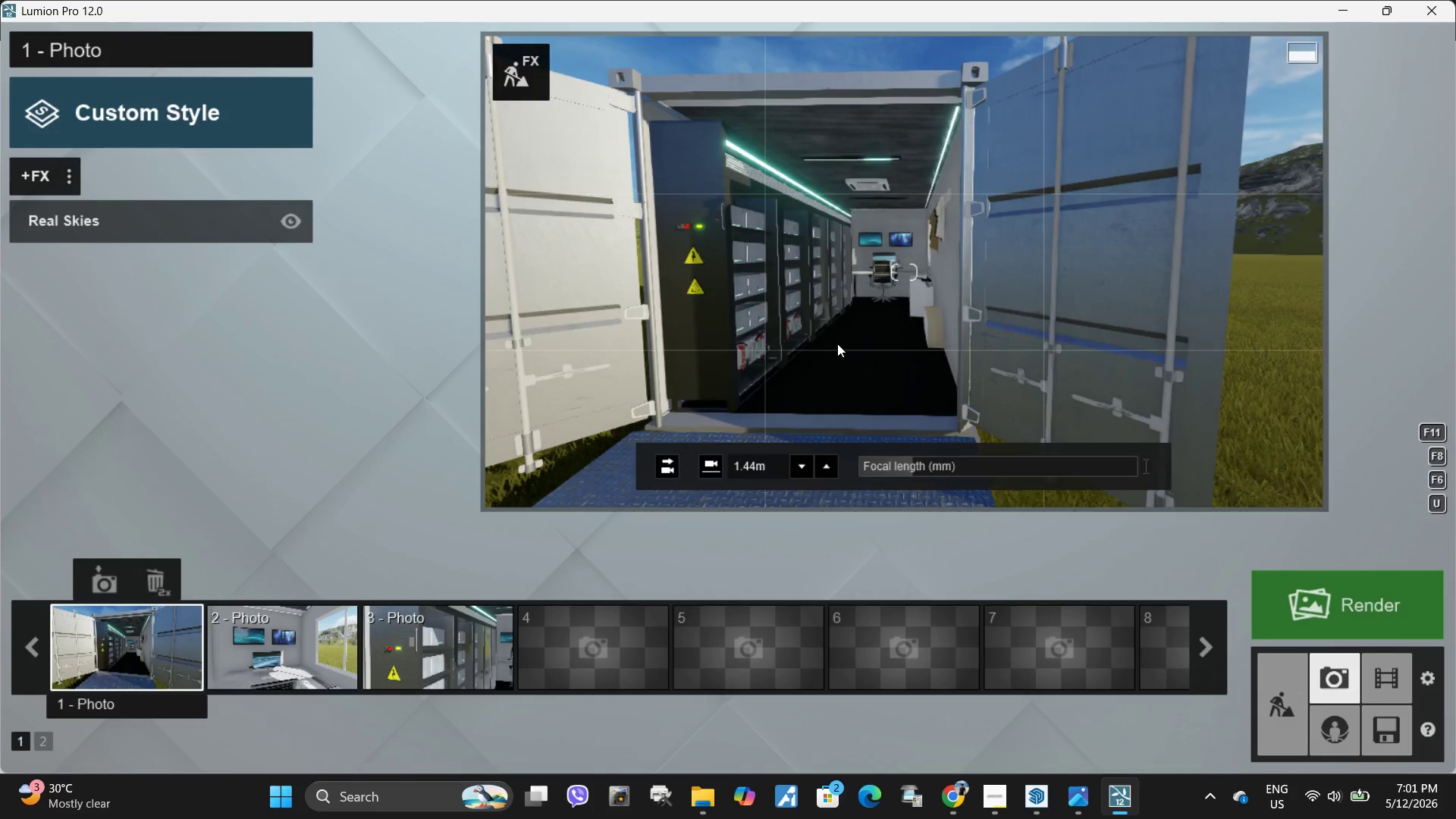 
left_click([783, 332])
 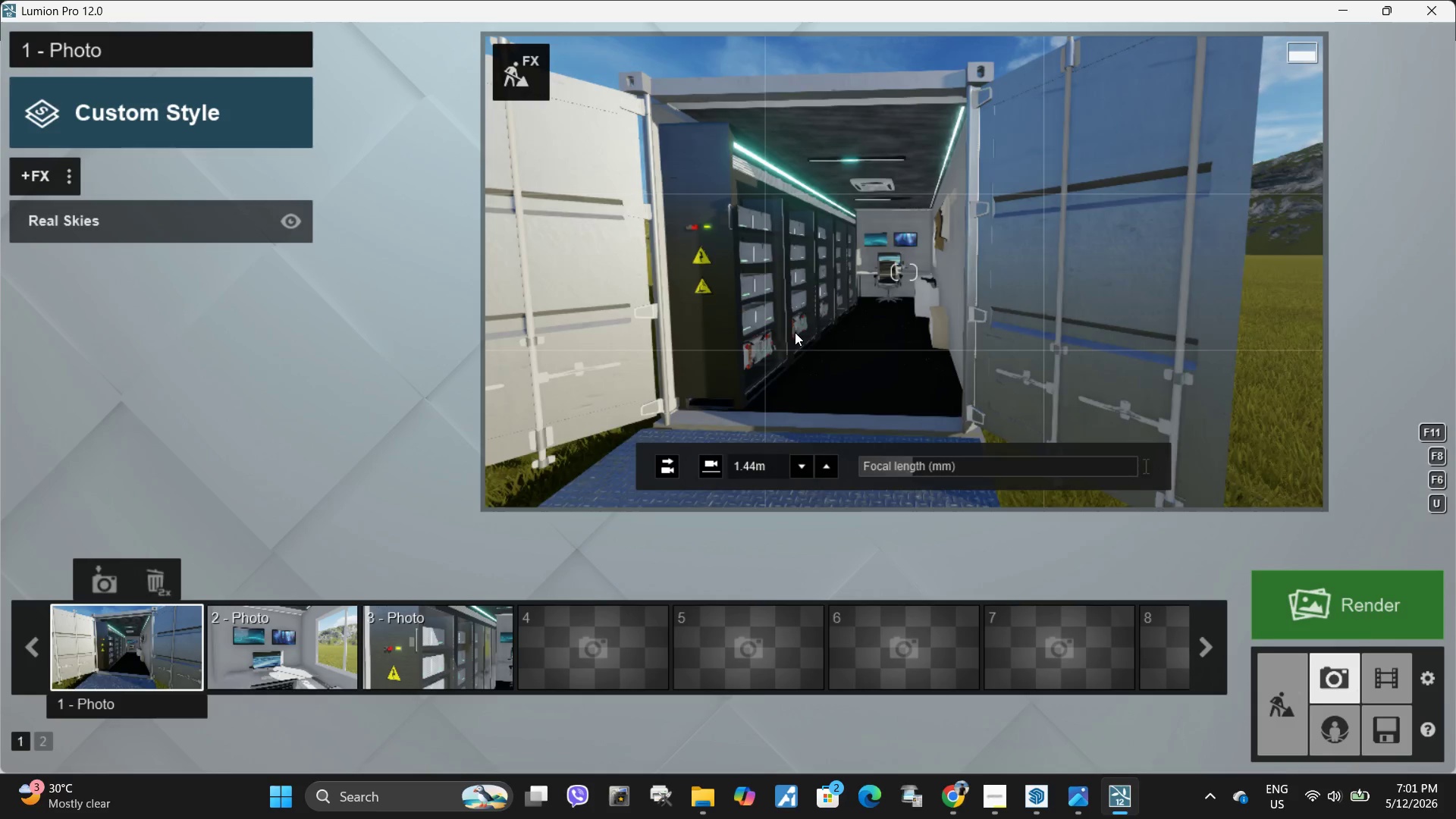 
left_click([795, 332])
 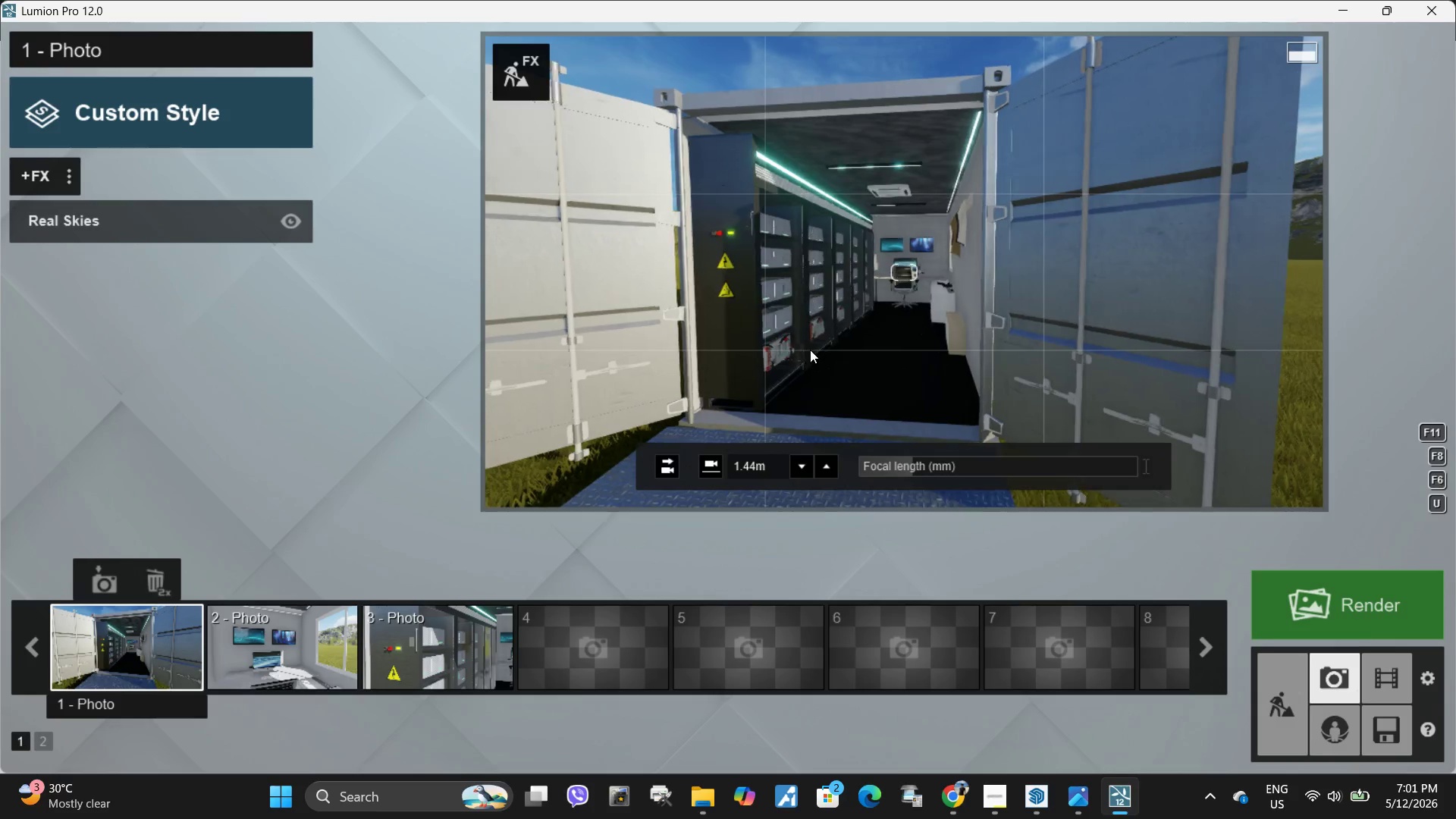 
wait(5.77)
 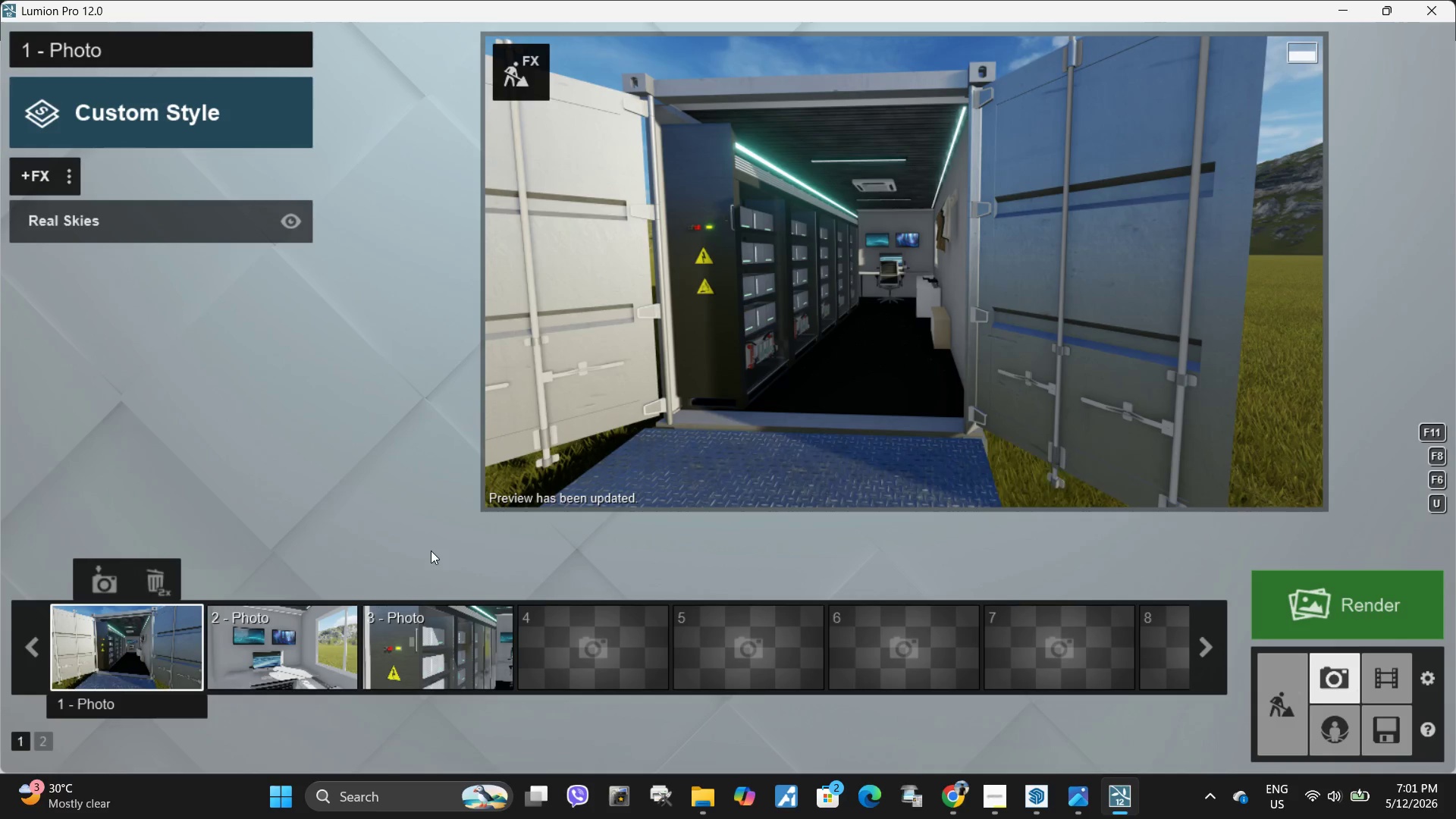 
left_click([812, 349])
 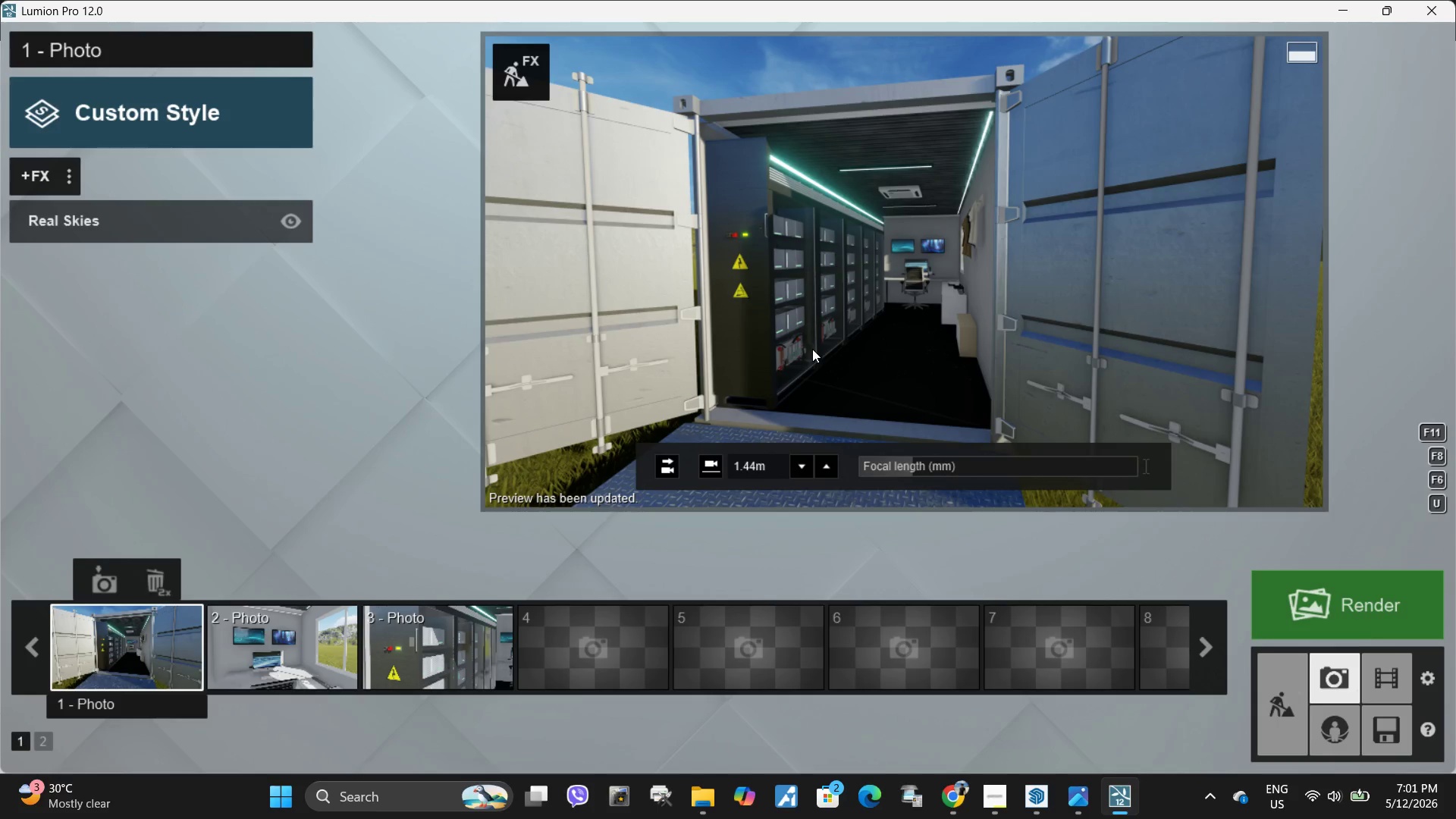 
hold_key(key=Space, duration=1.92)
 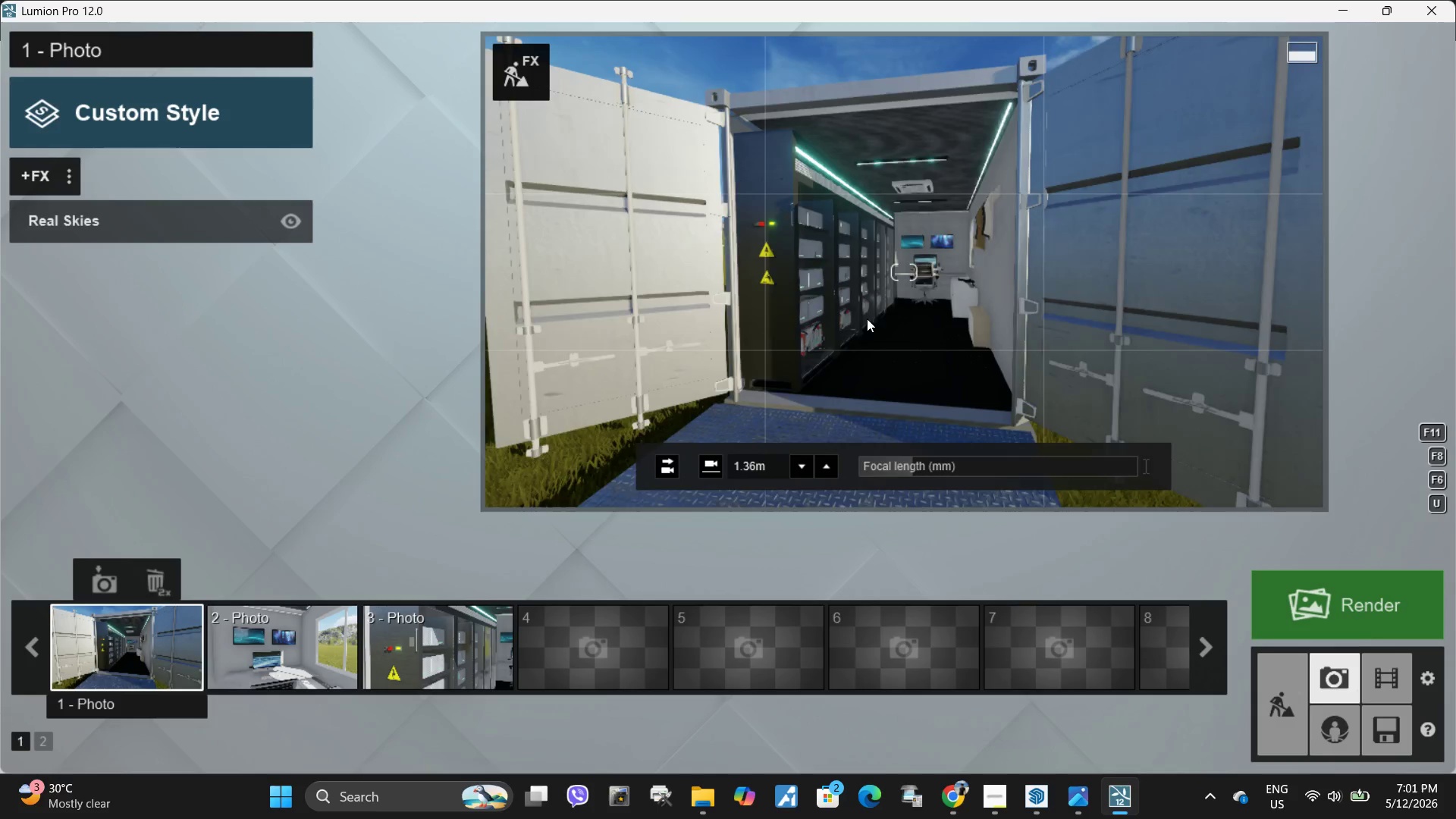 
key(A)
 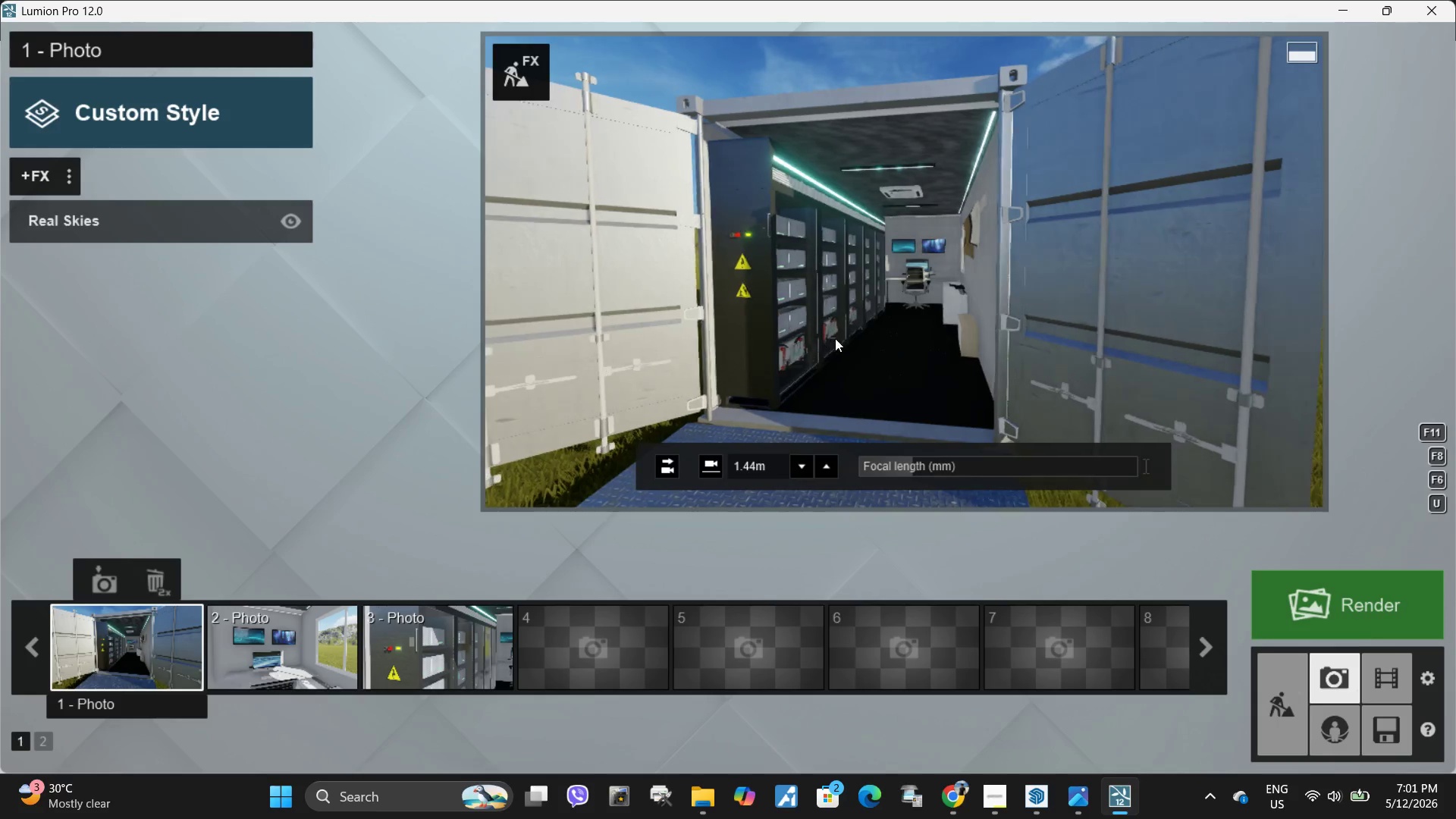 
type(asee)
 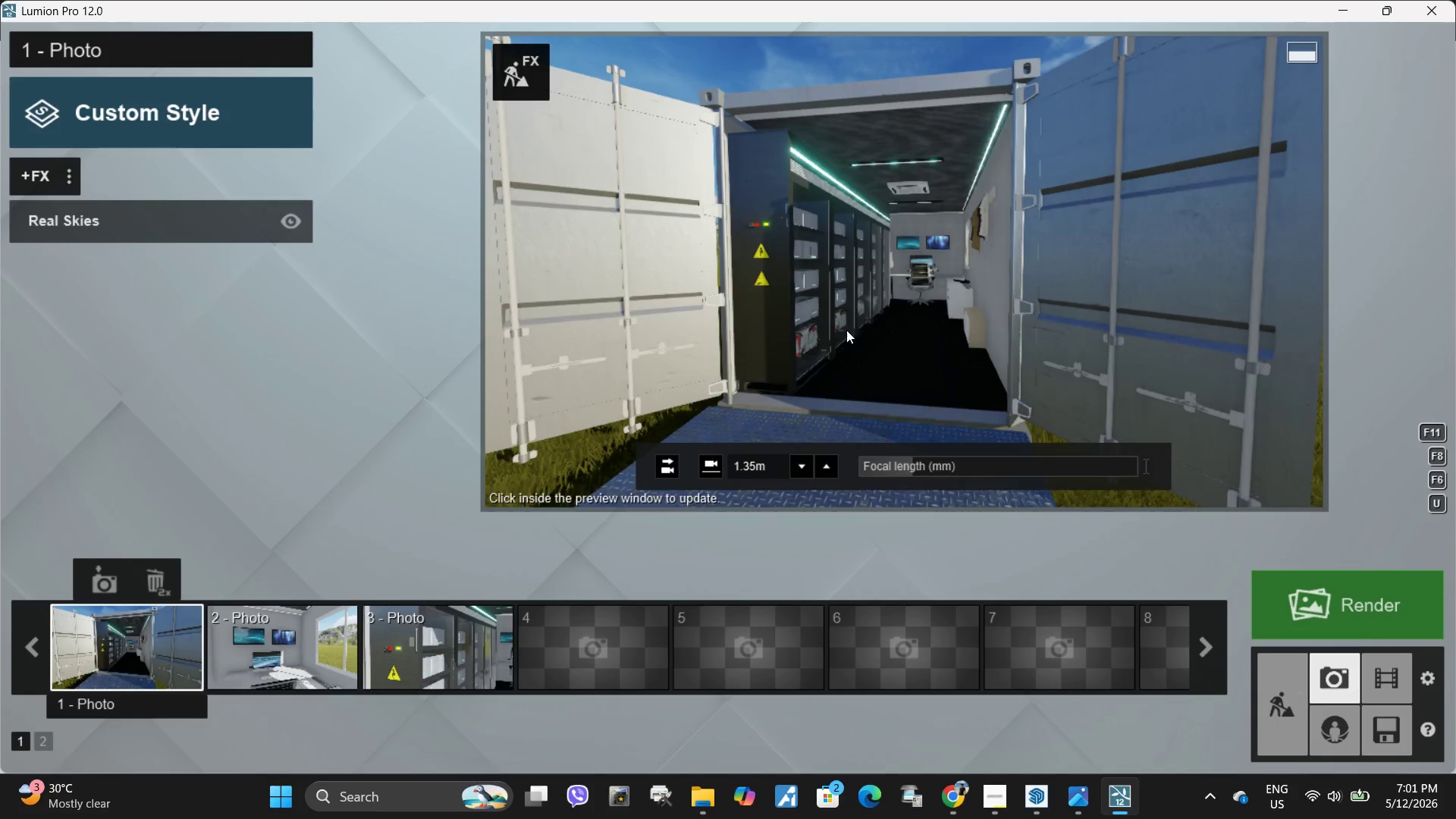 
left_click([846, 330])
 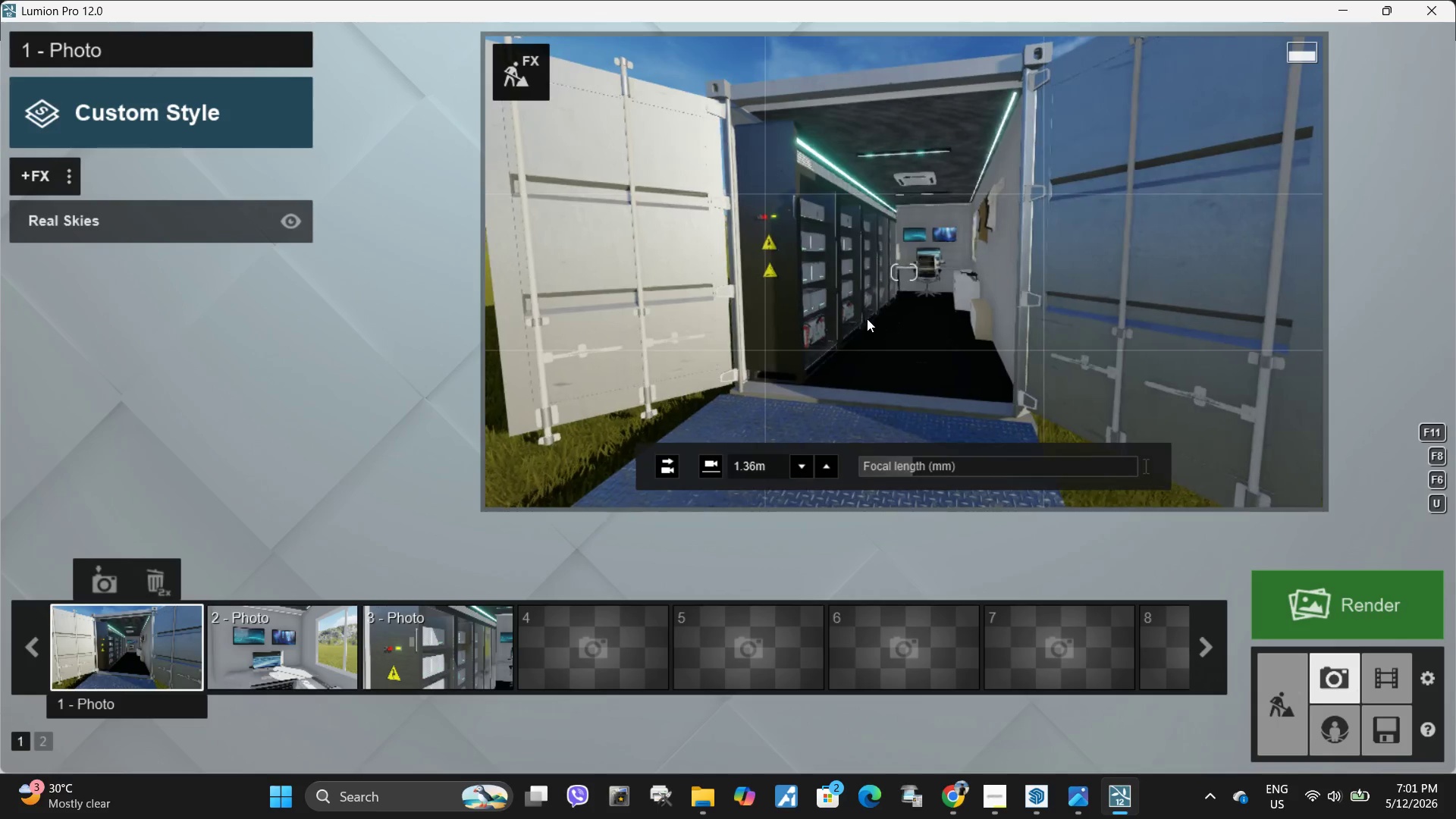 
left_click([867, 318])
 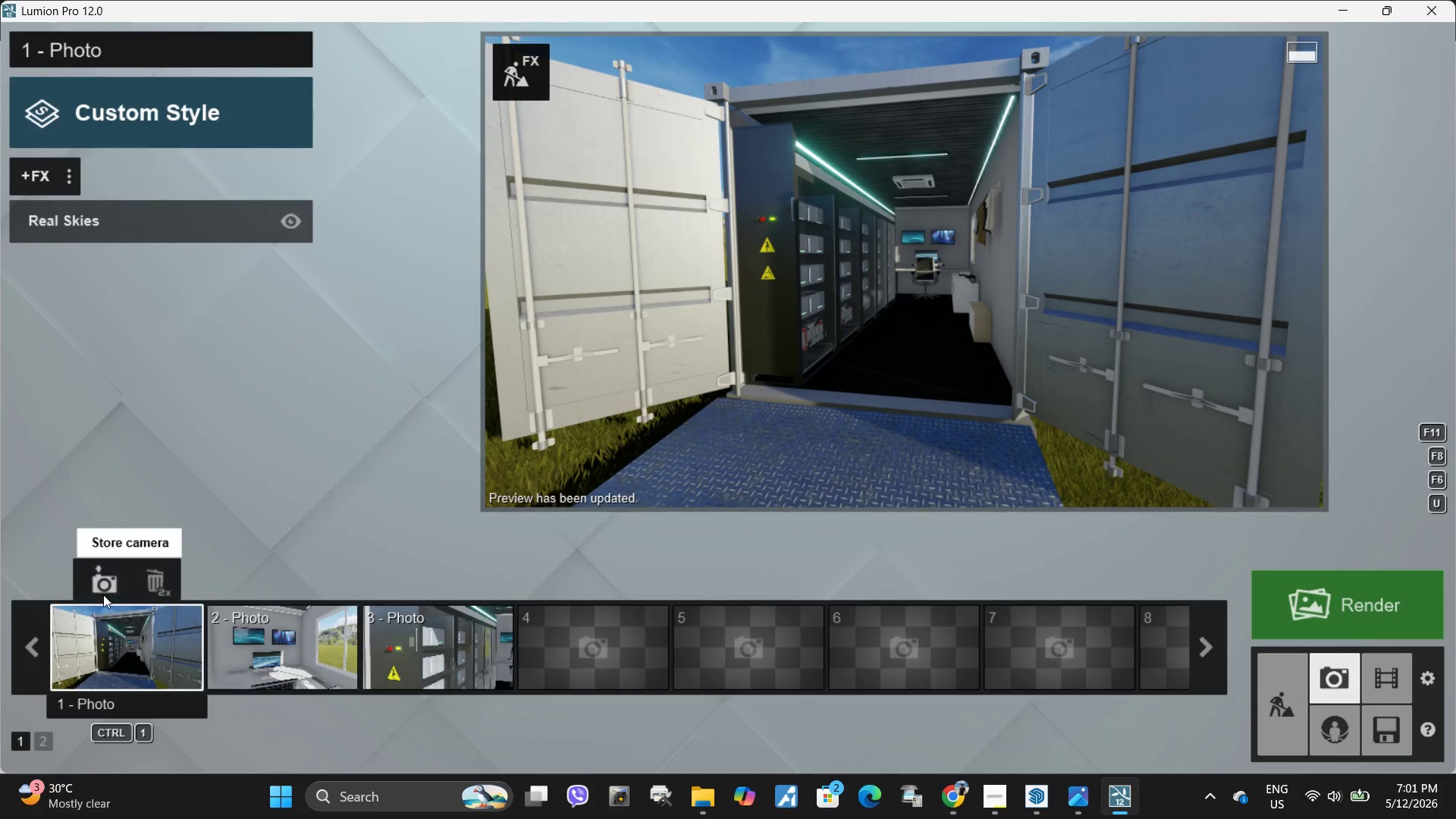 
left_click([102, 570])
 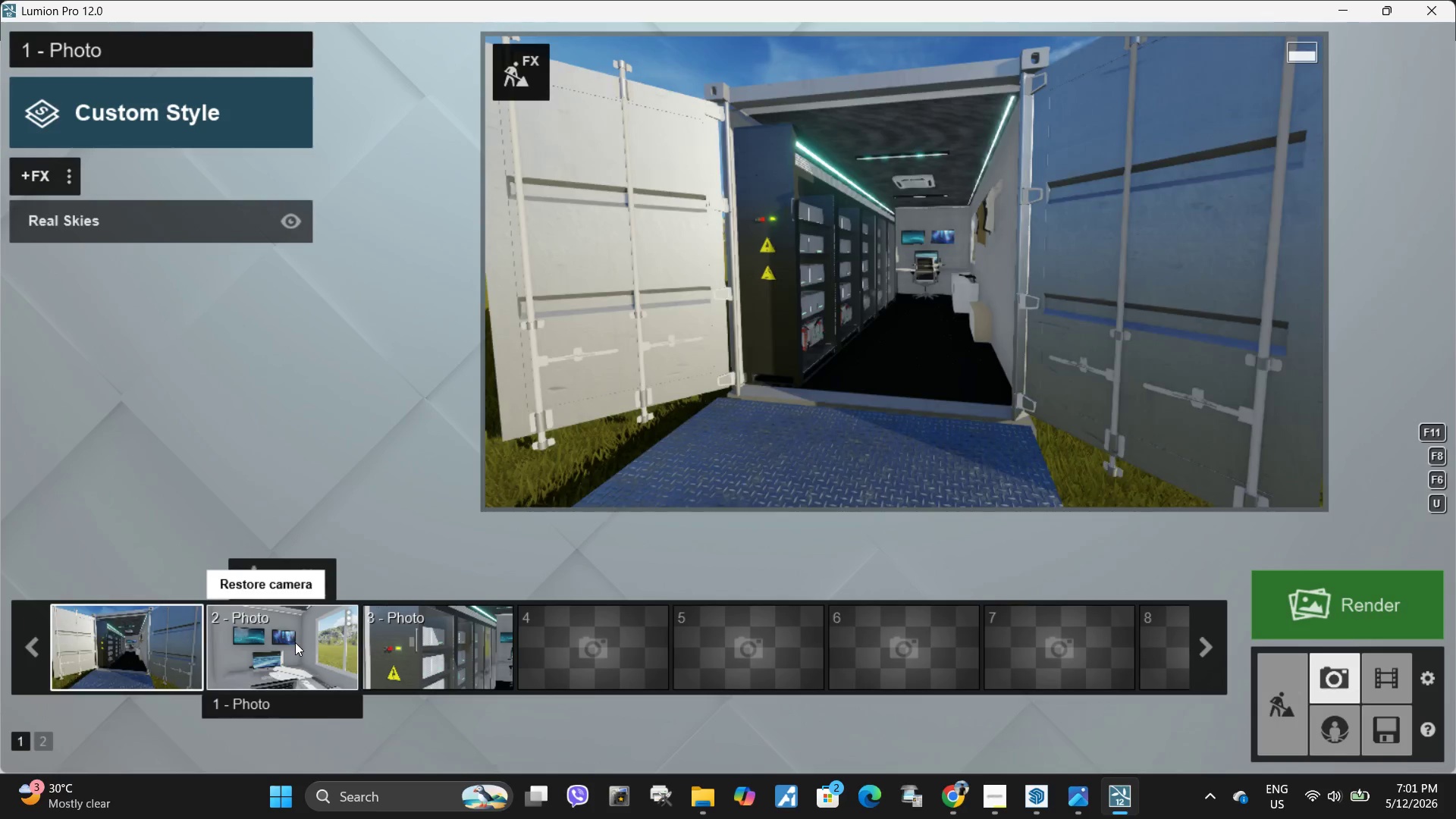 
double_click([952, 313])
 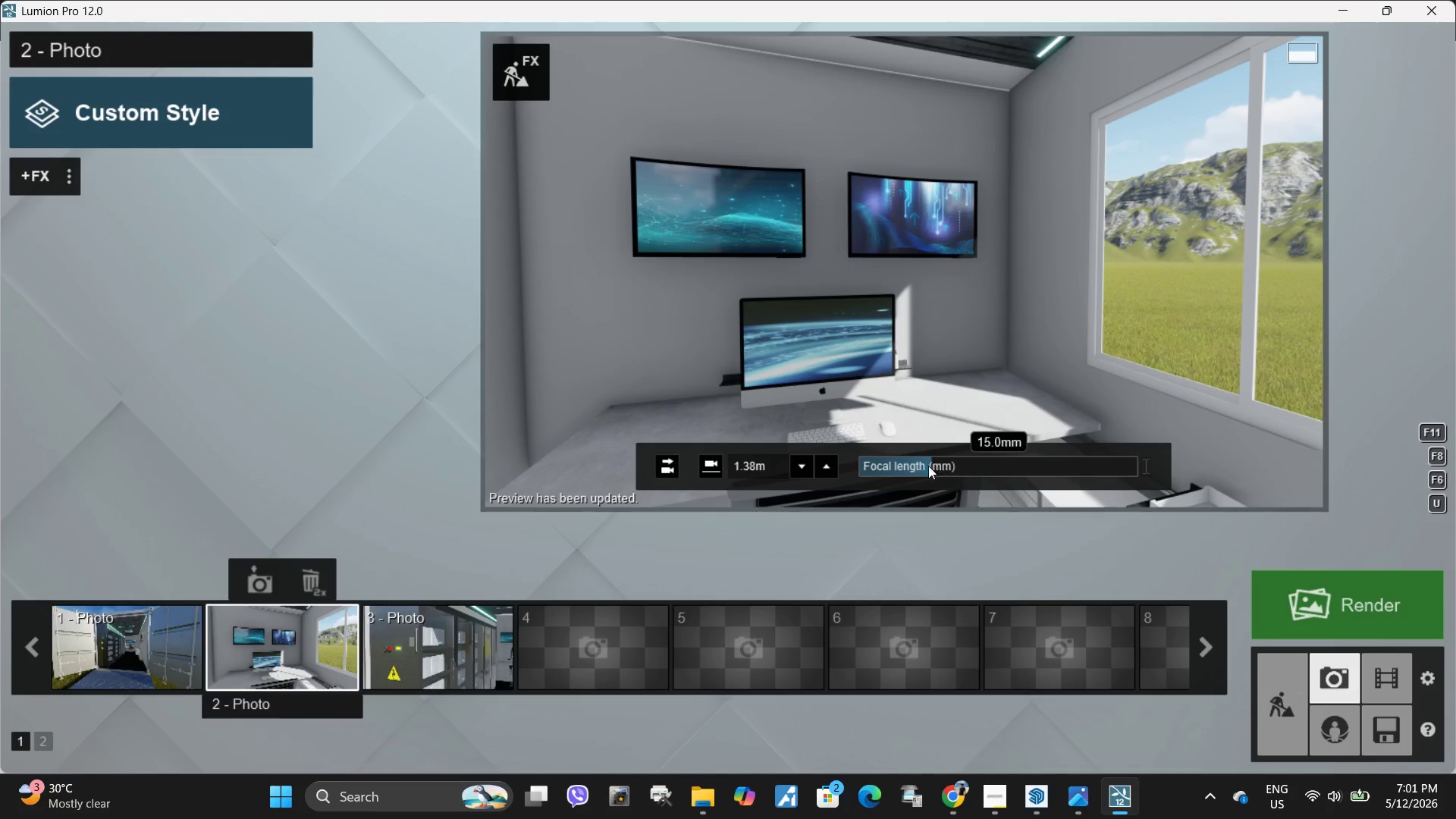 
left_click_drag(start_coordinate=[926, 466], to_coordinate=[921, 466])
 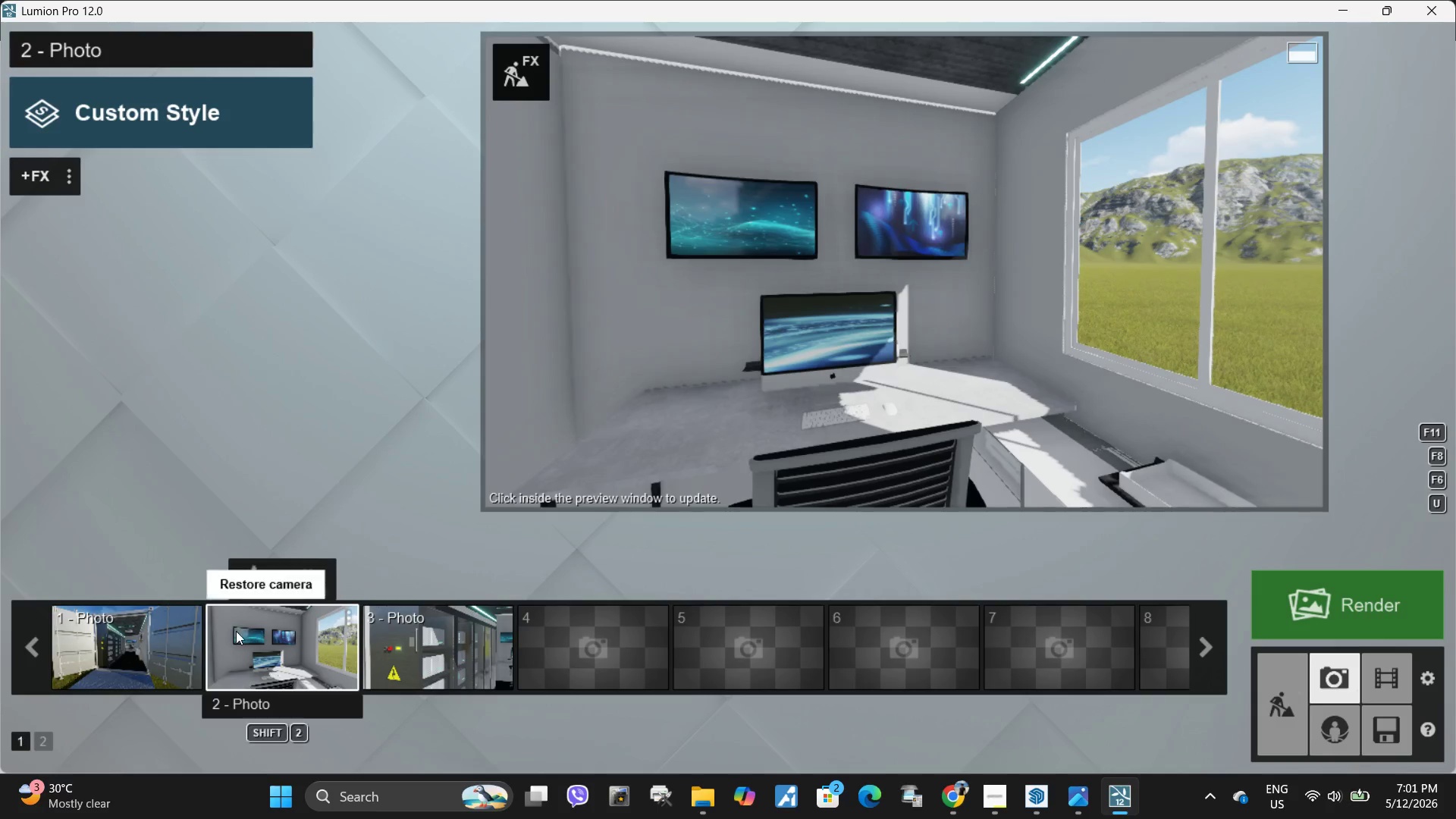 
left_click([111, 642])
 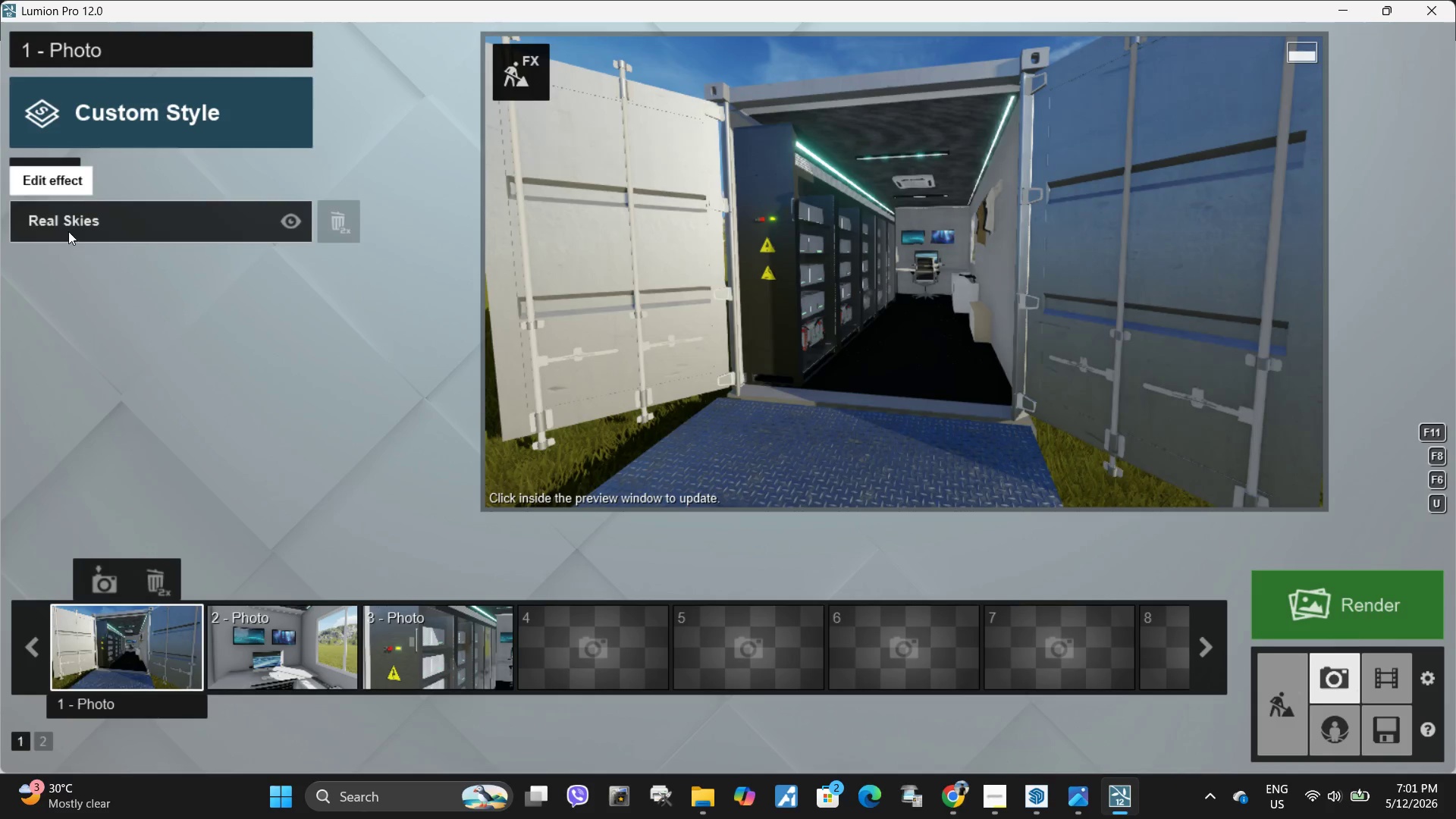 
left_click([77, 220])
 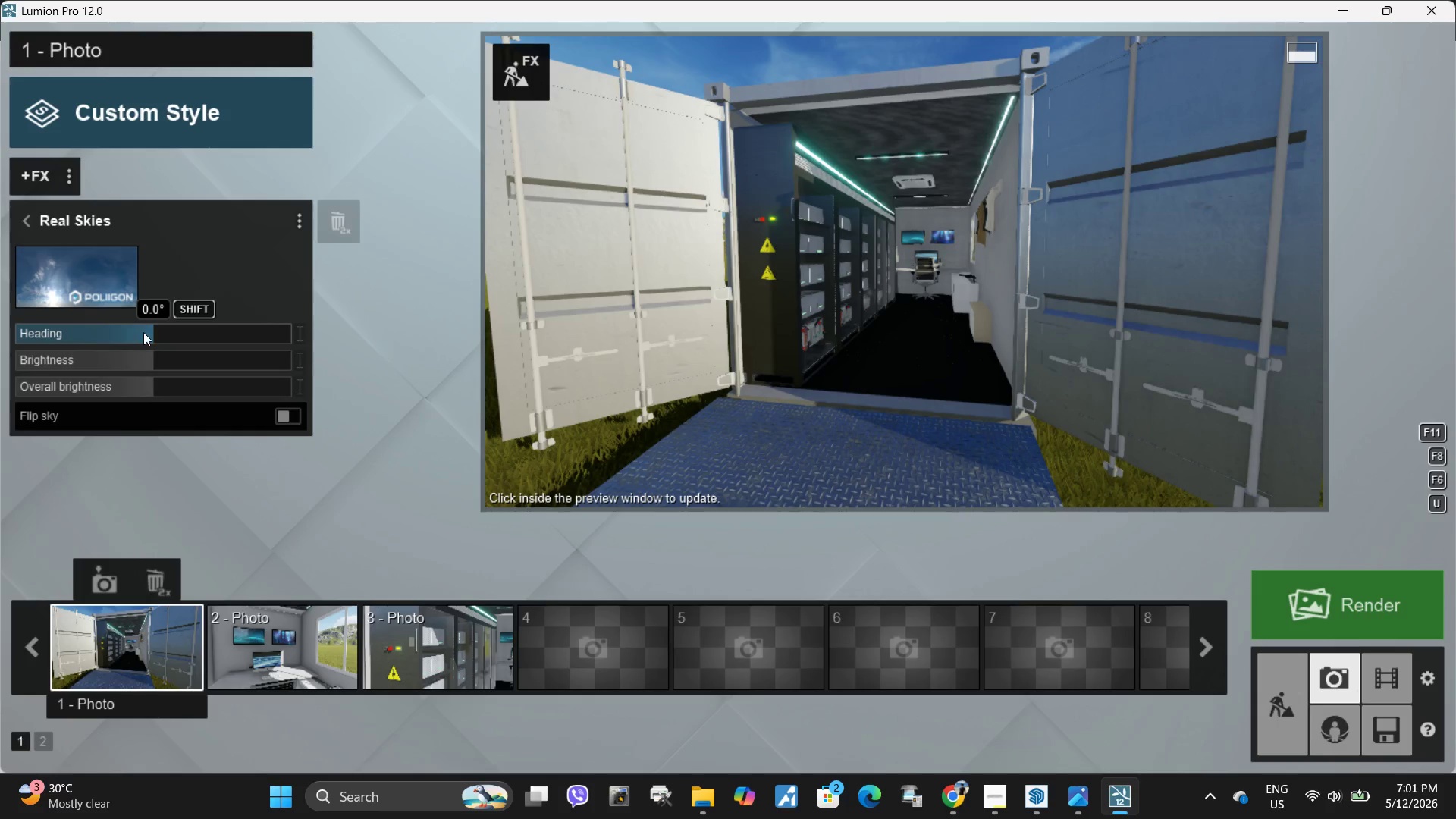 
left_click_drag(start_coordinate=[152, 331], to_coordinate=[94, 347])
 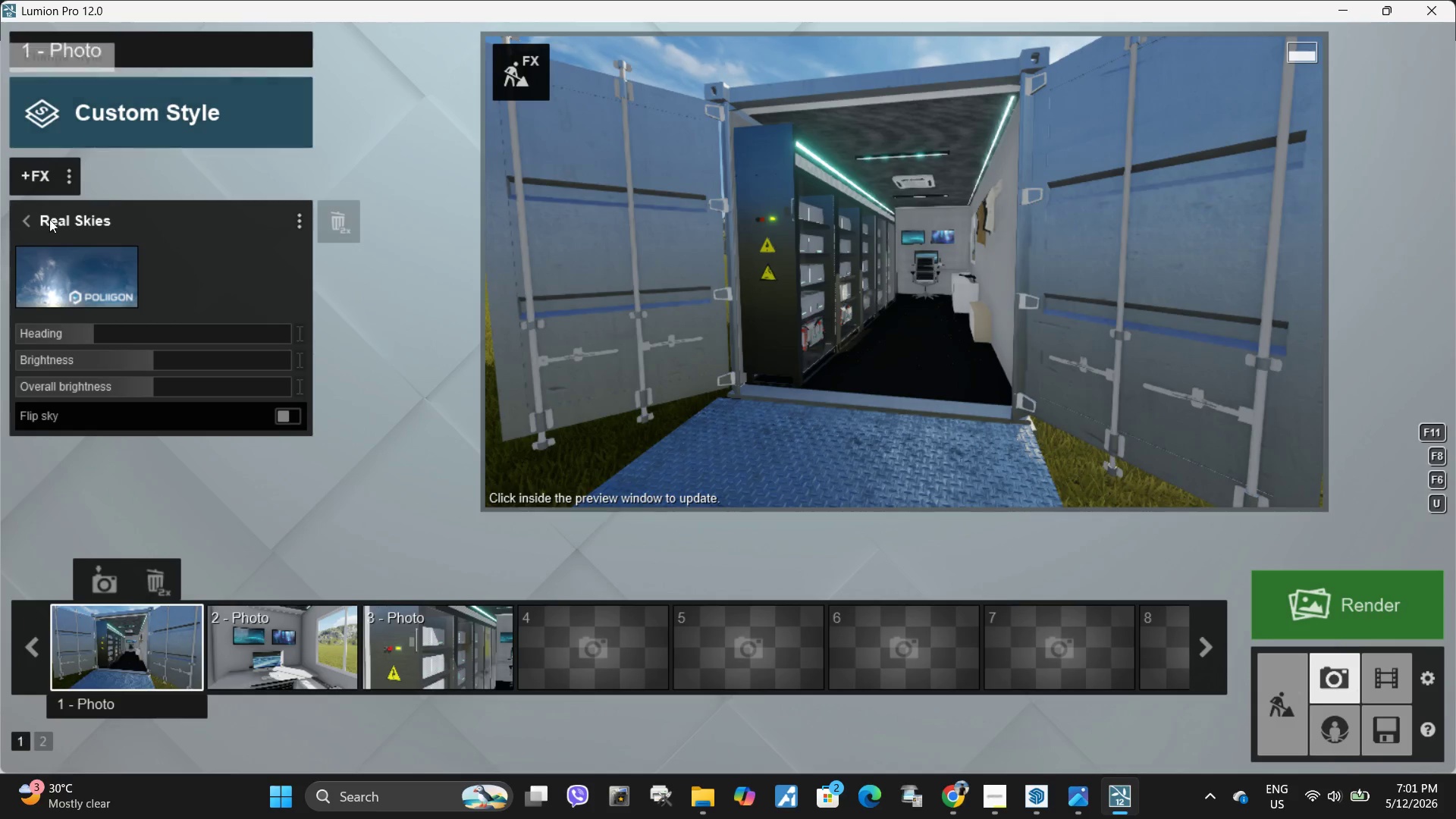 
left_click([765, 231])
 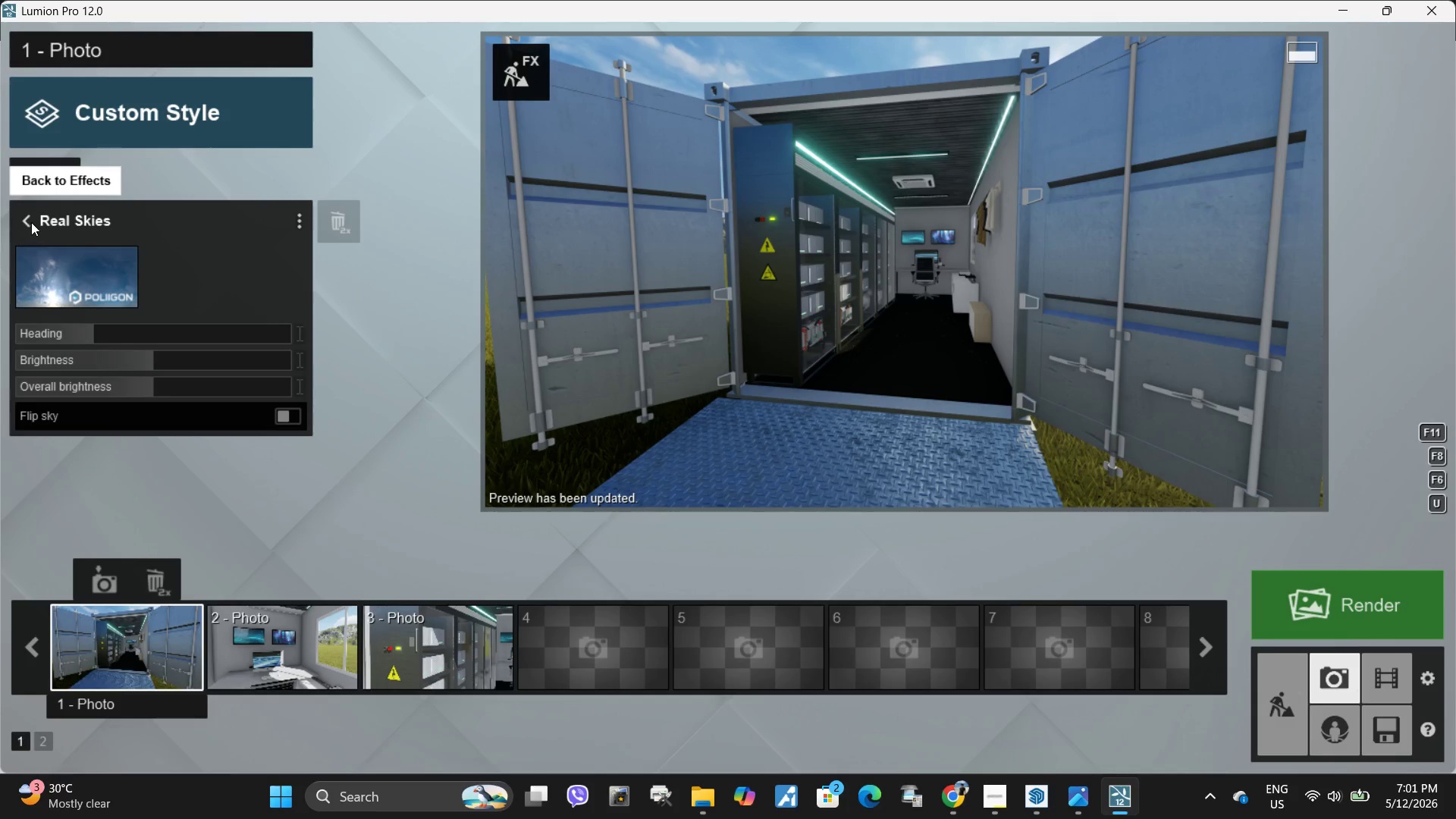 
left_click_drag(start_coordinate=[112, 332], to_coordinate=[285, 337])
 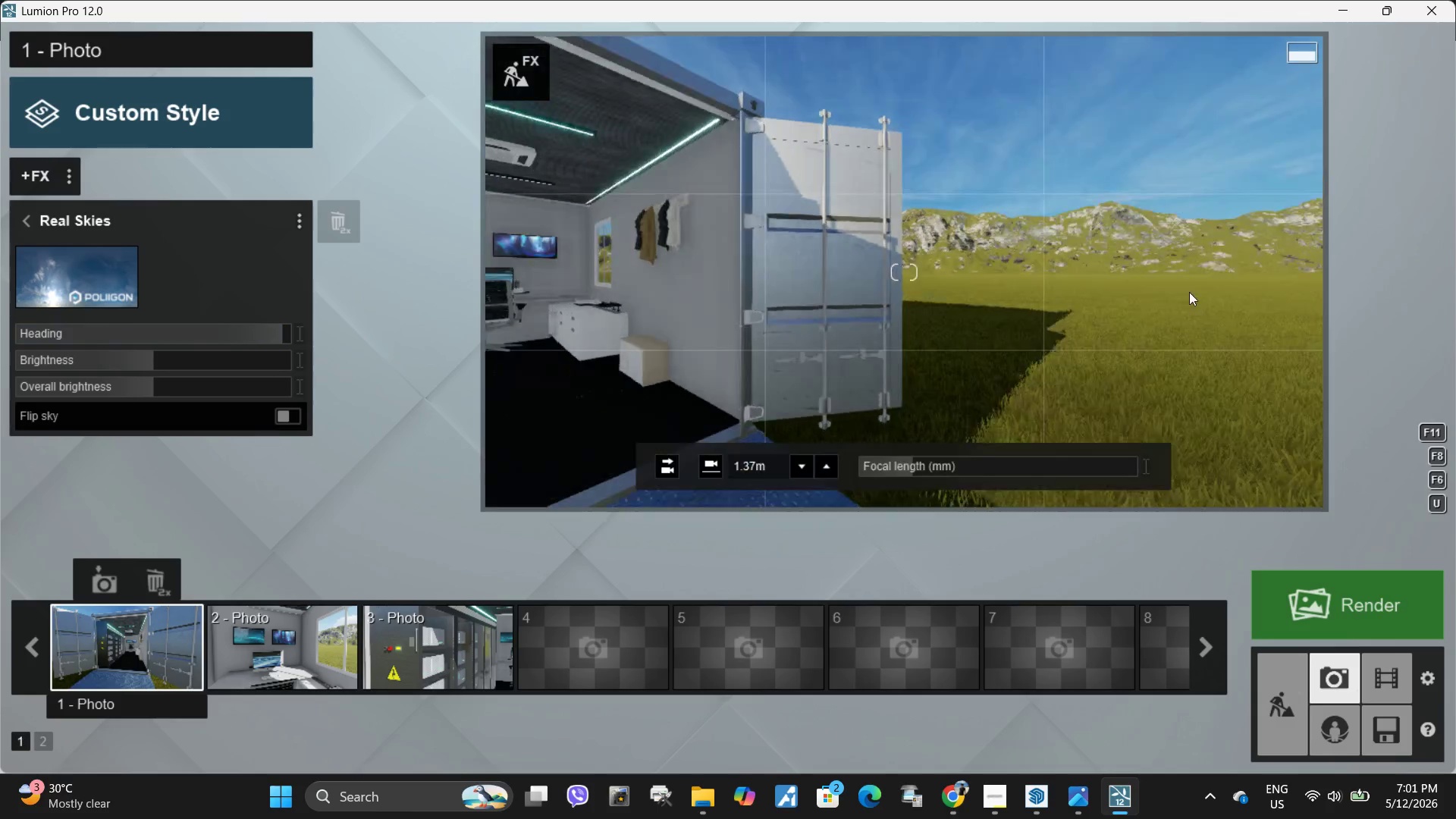 
key(A)
 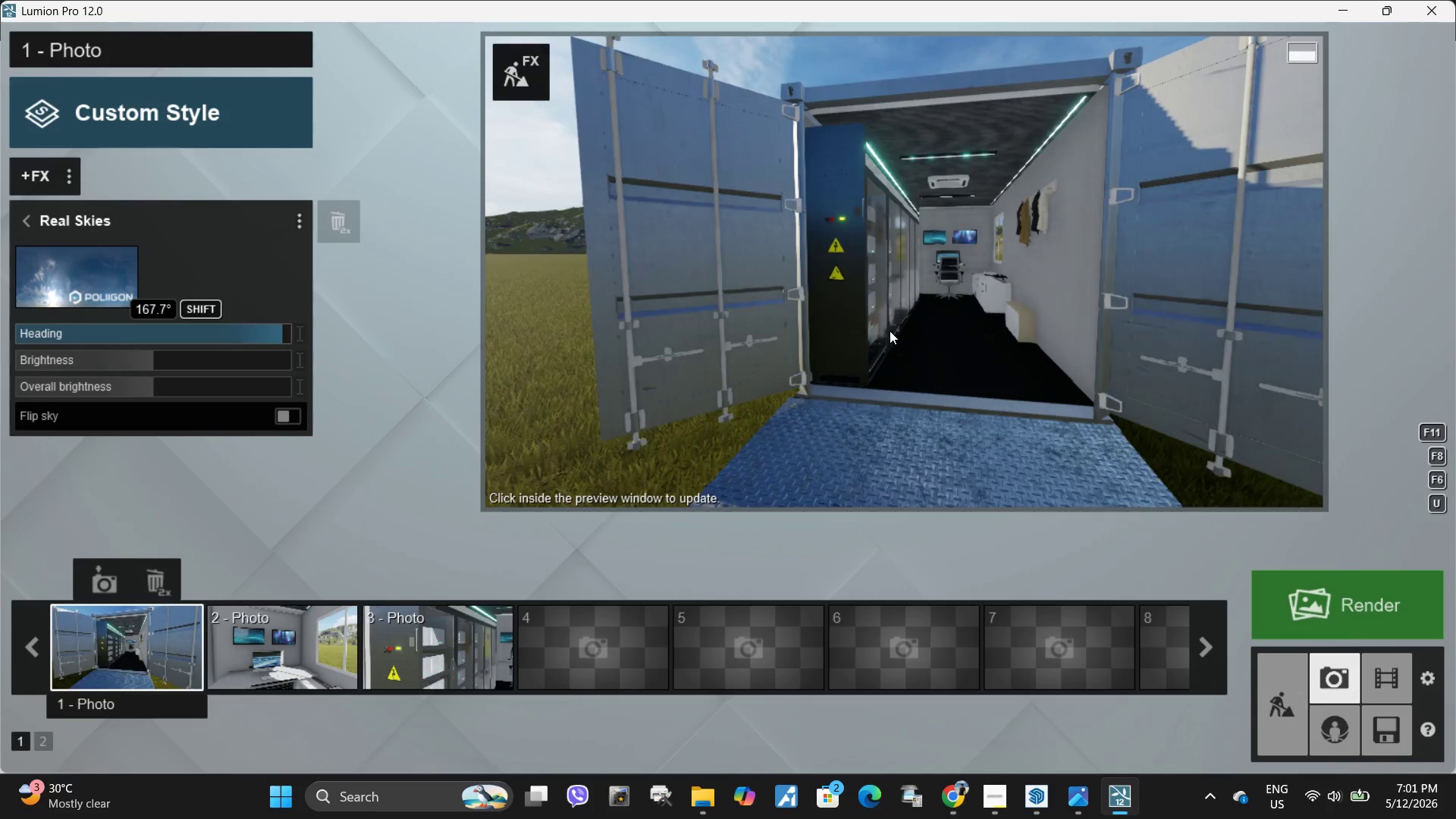 
hold_key(key=S, duration=0.7)
 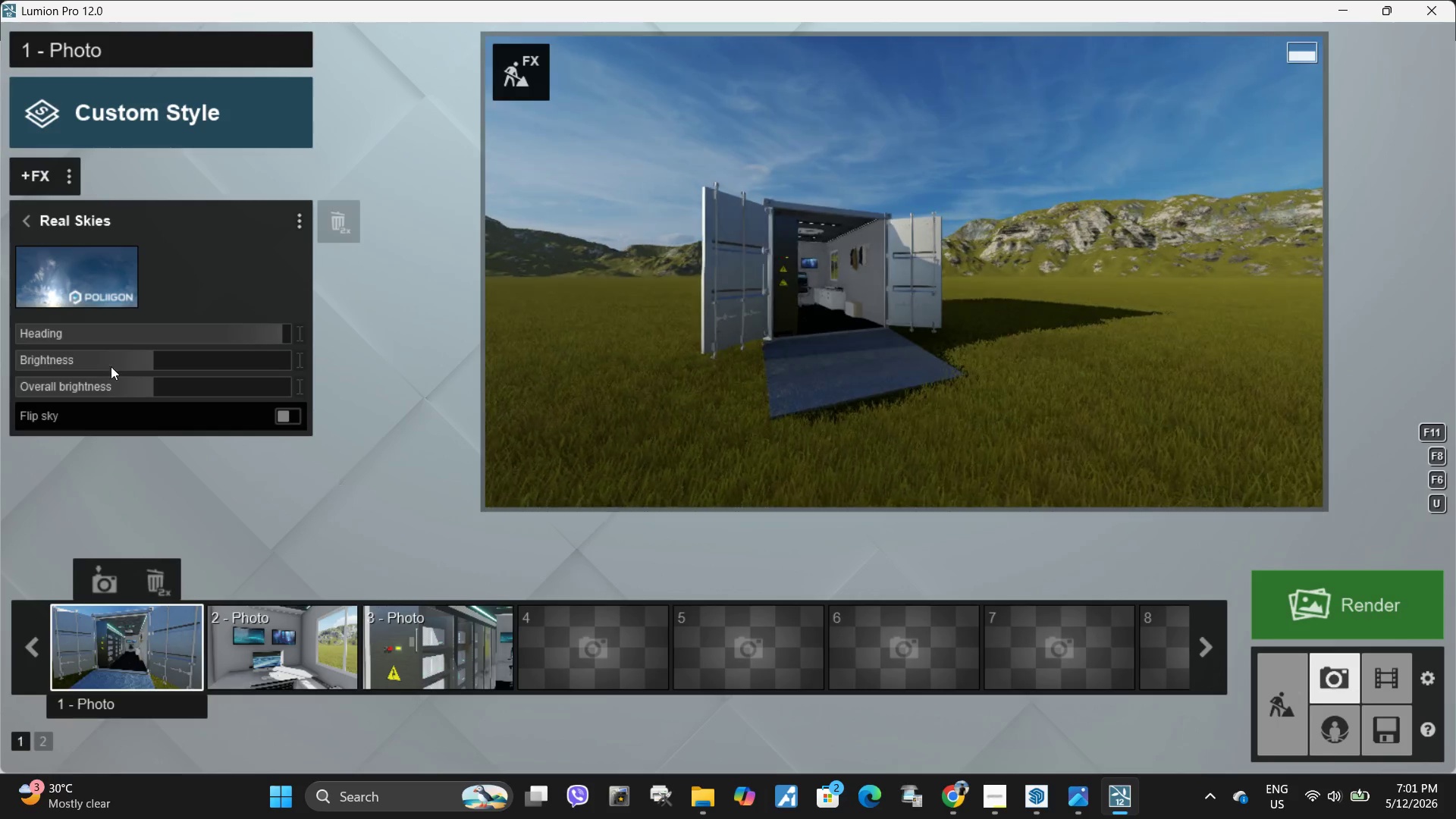 
hold_key(key=D, duration=0.62)
 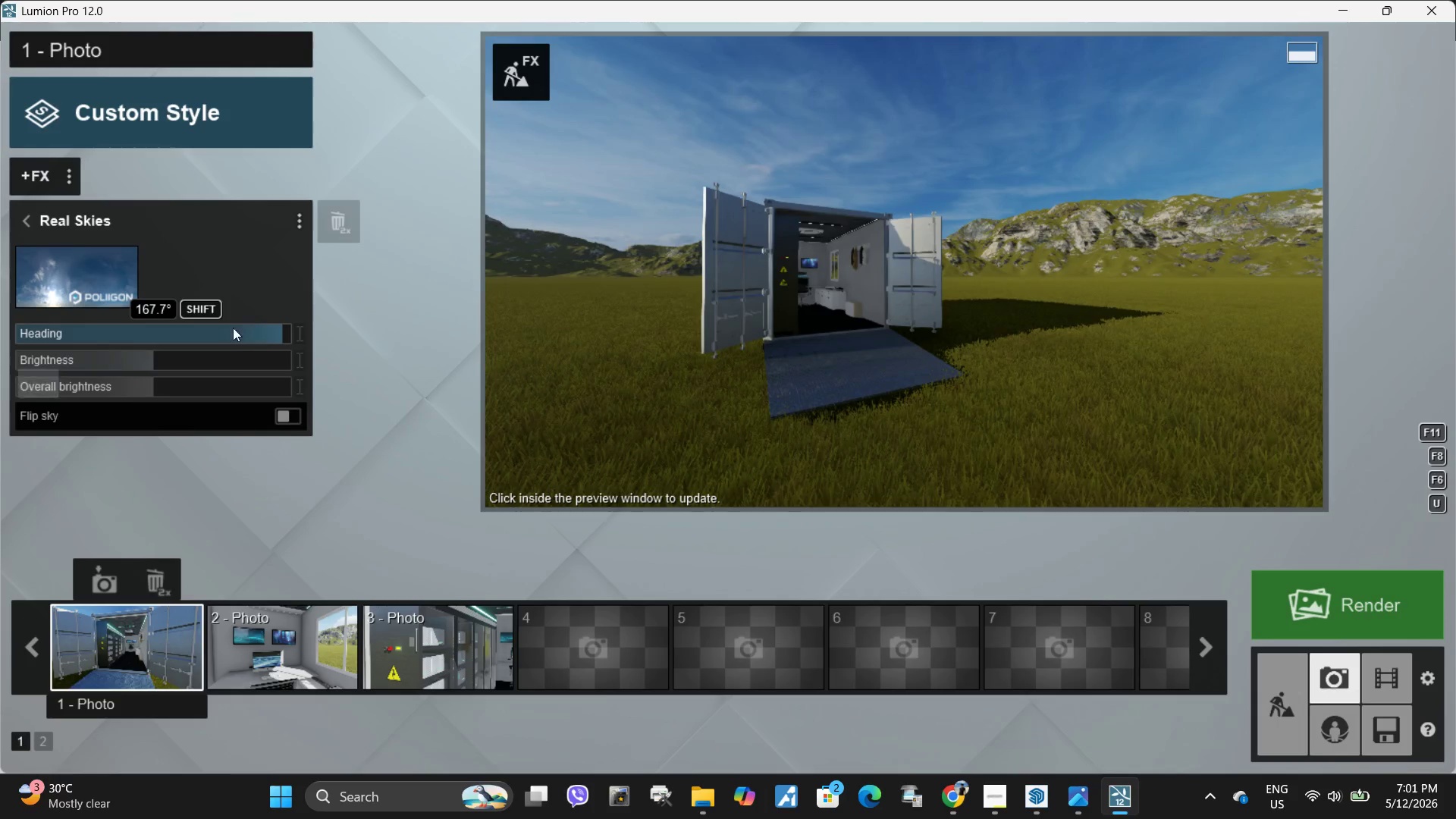 
left_click_drag(start_coordinate=[243, 327], to_coordinate=[117, 349])
 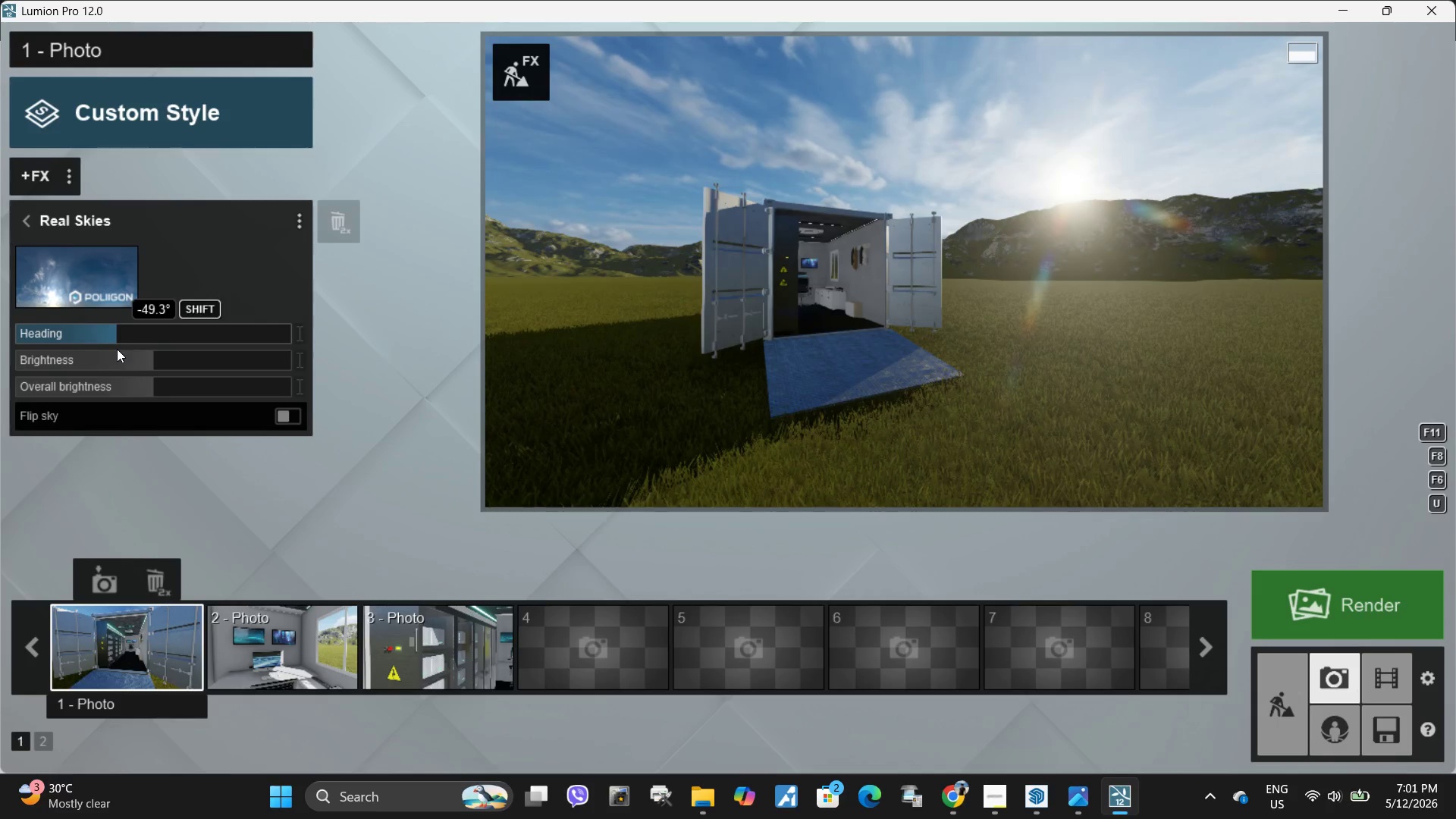 
hold_key(key=D, duration=0.73)
 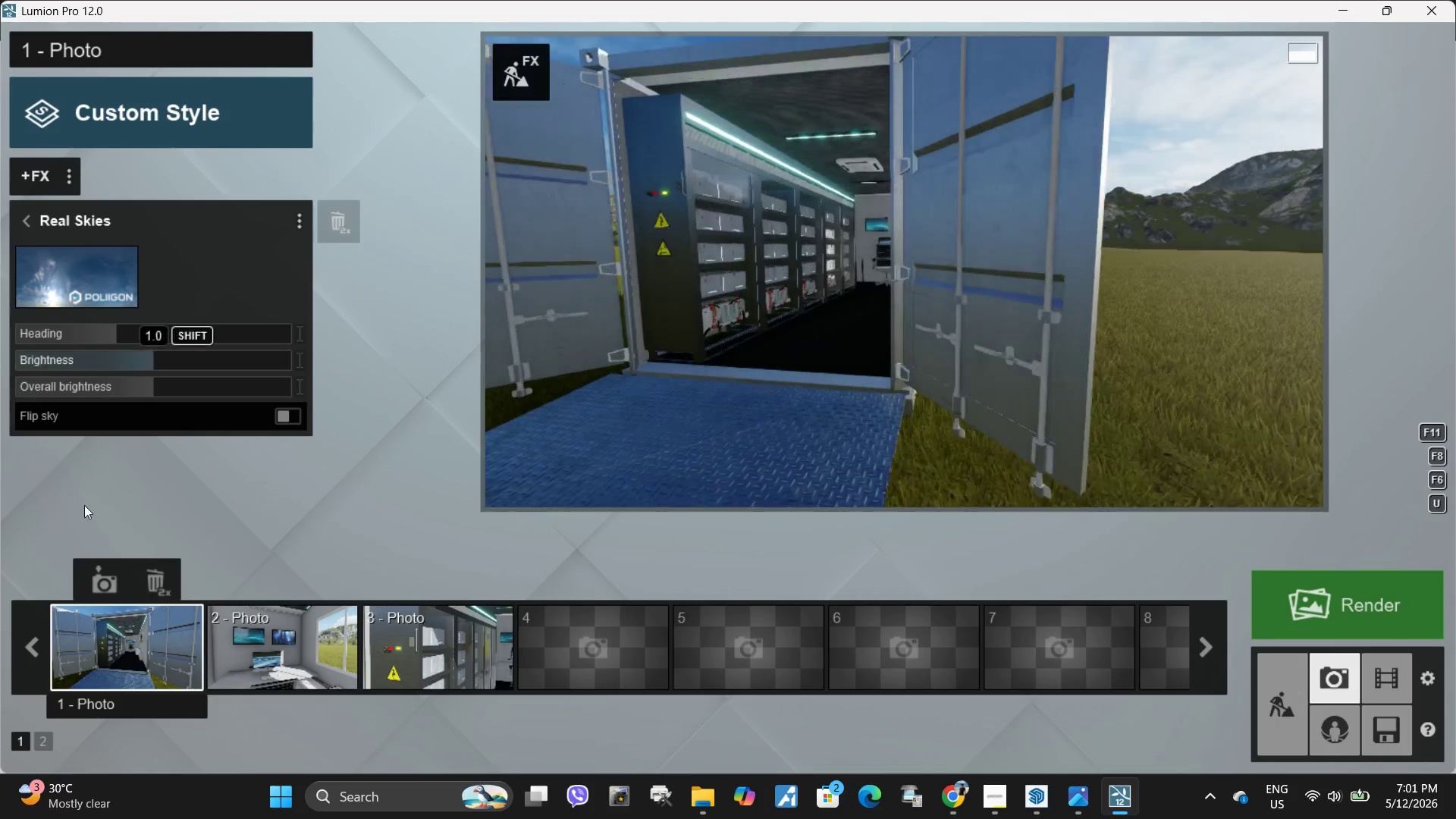 
hold_key(key=W, duration=1.19)
 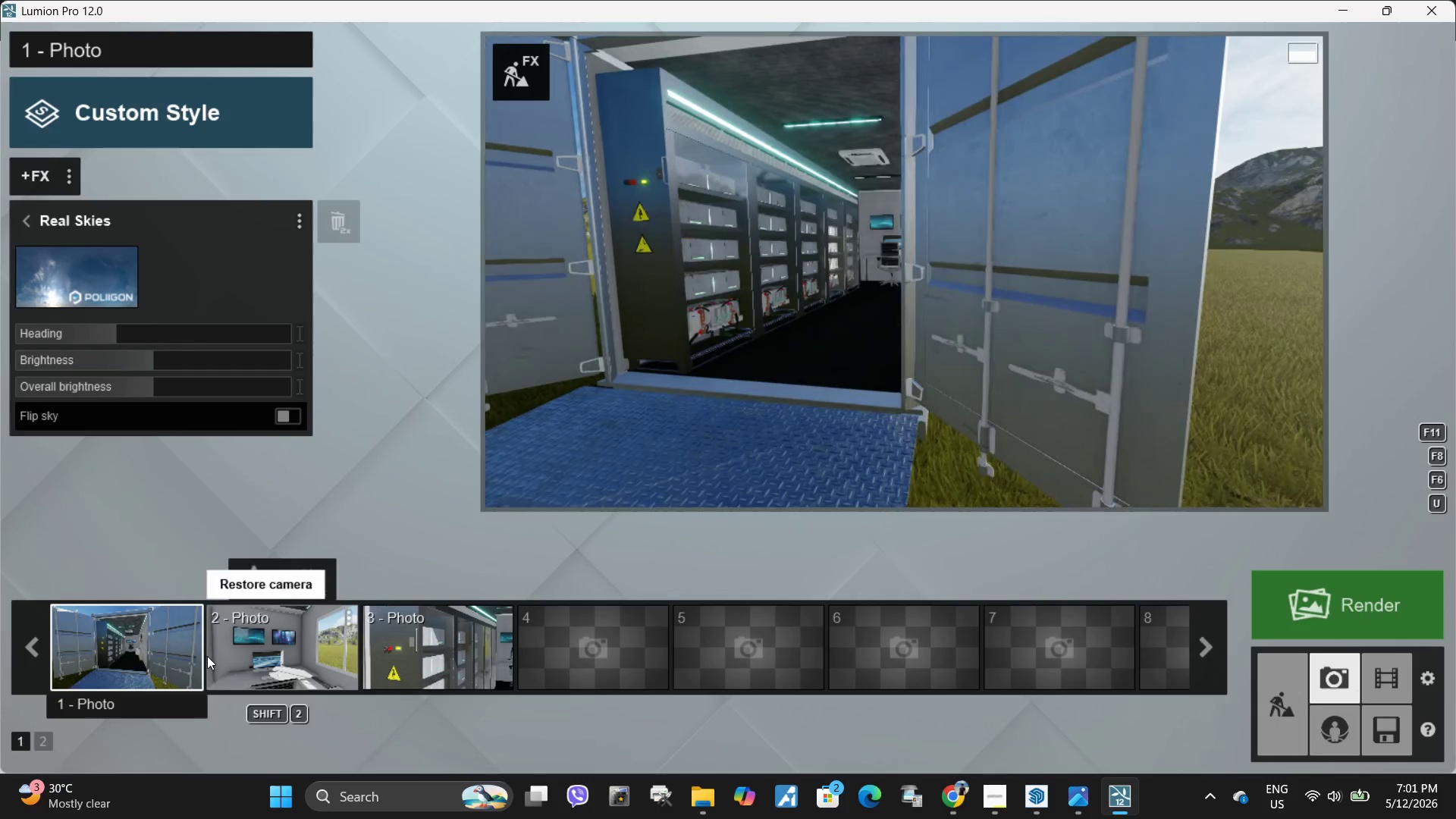 
key(A)
 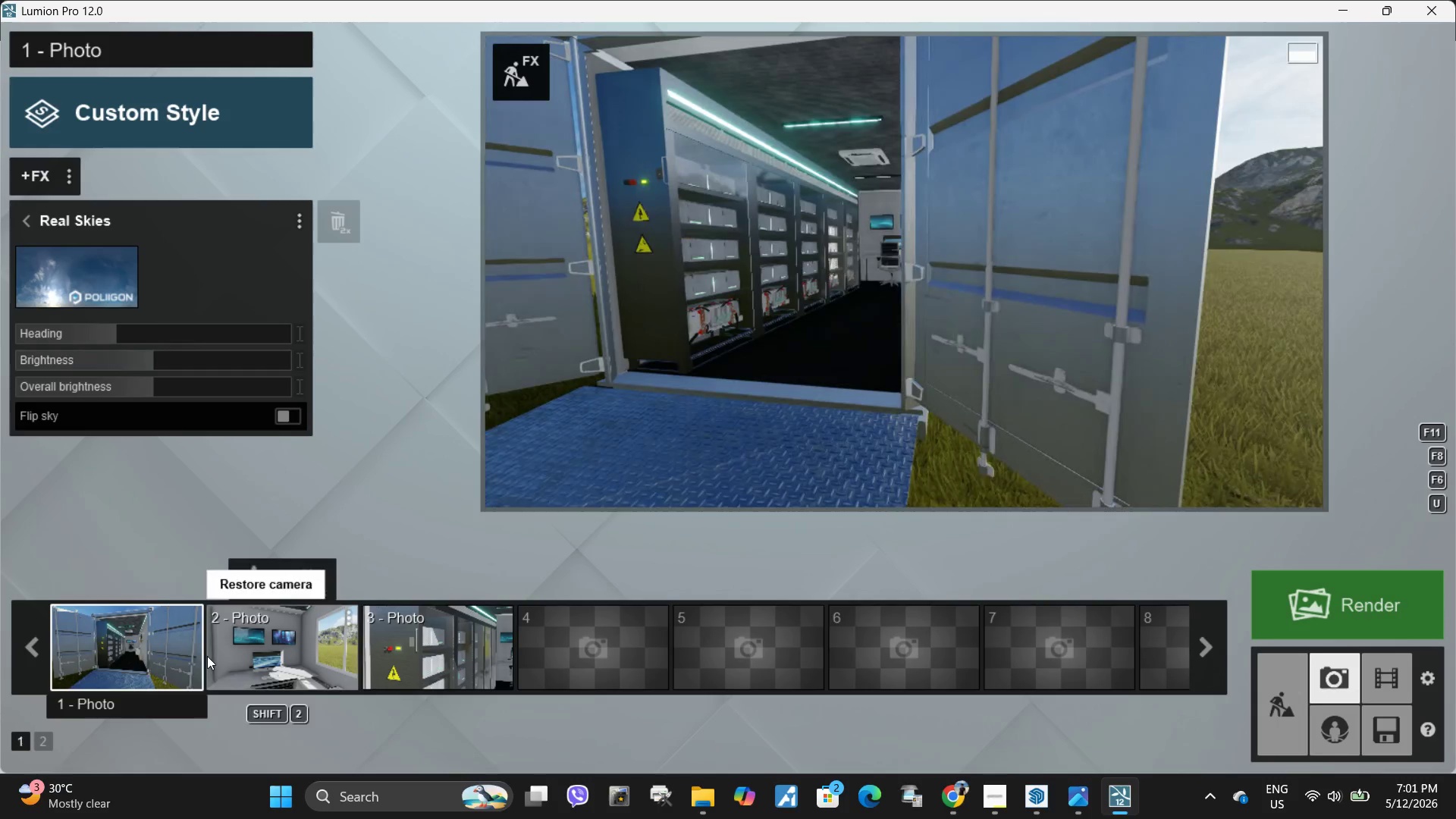 
left_click([154, 639])
 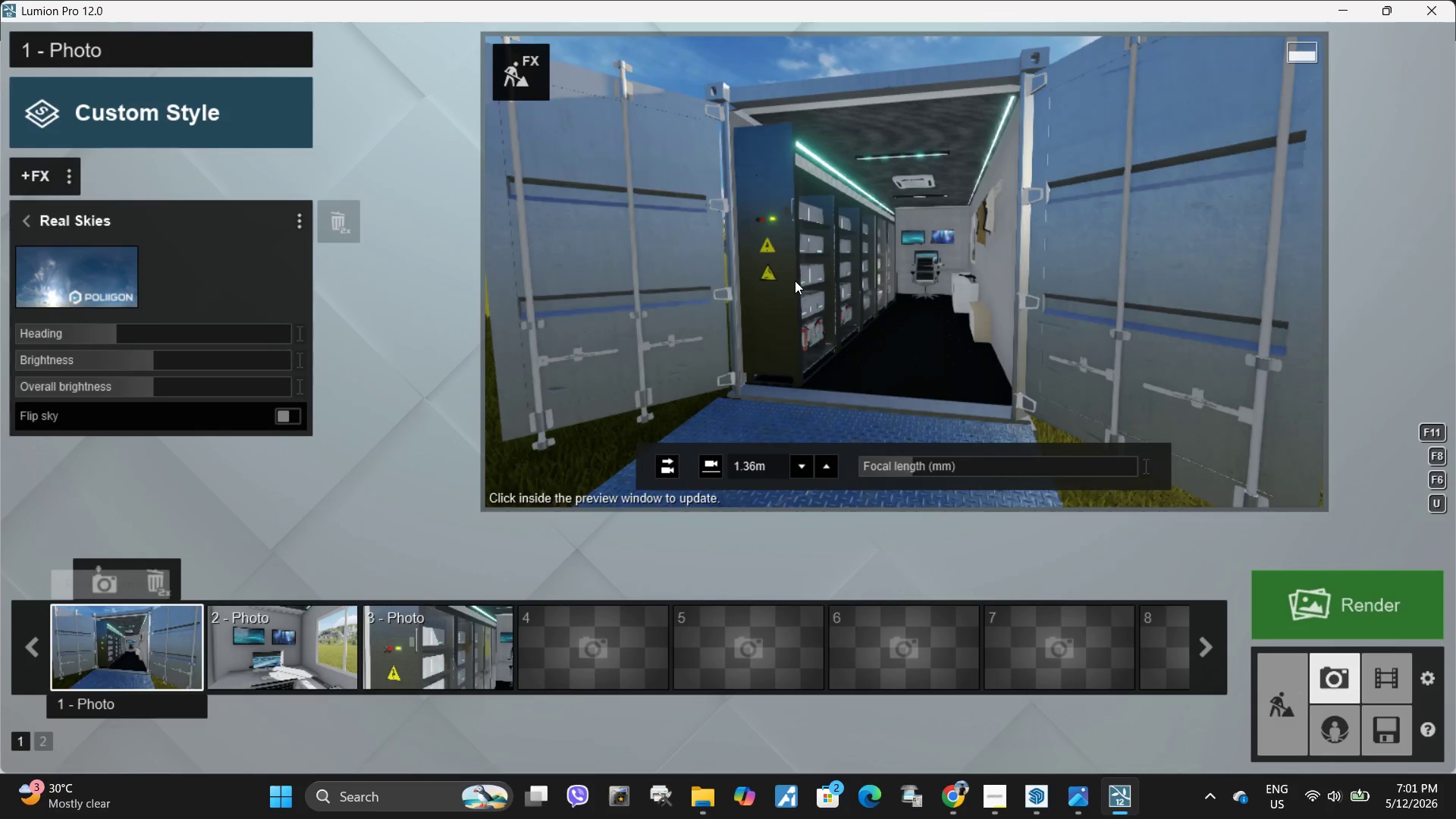 
double_click([795, 281])
 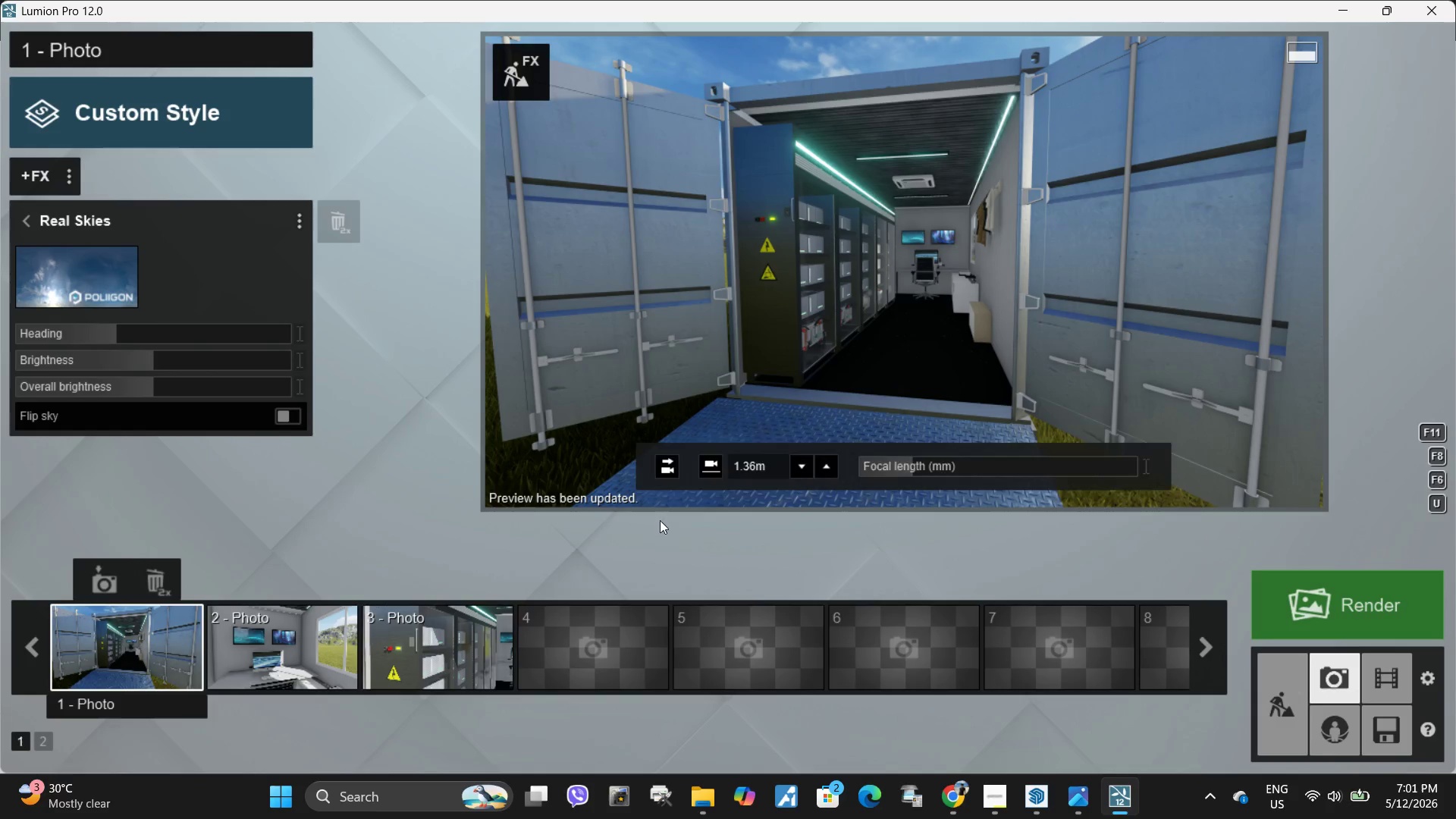 
left_click([275, 631])
 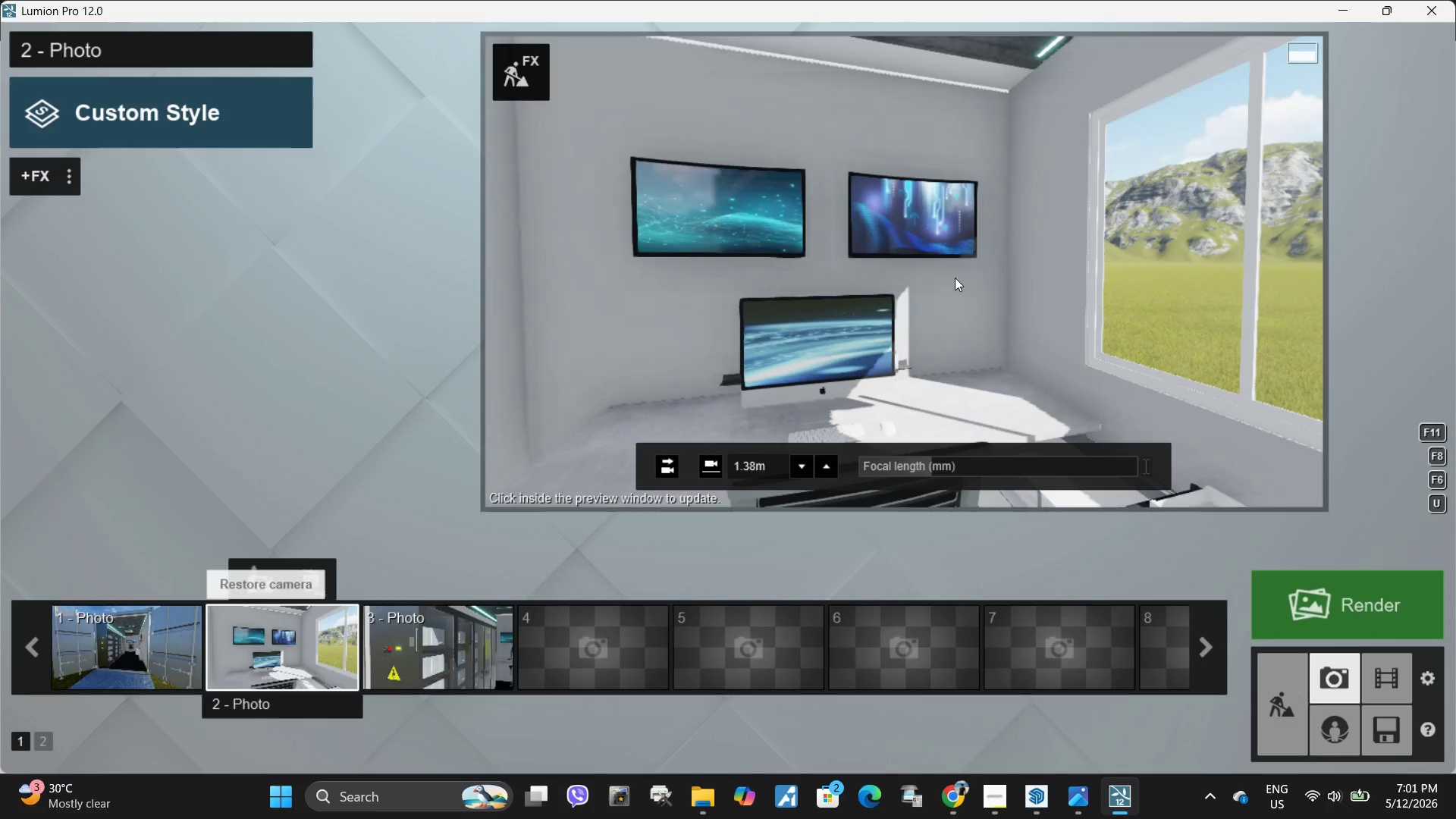 
double_click([955, 278])
 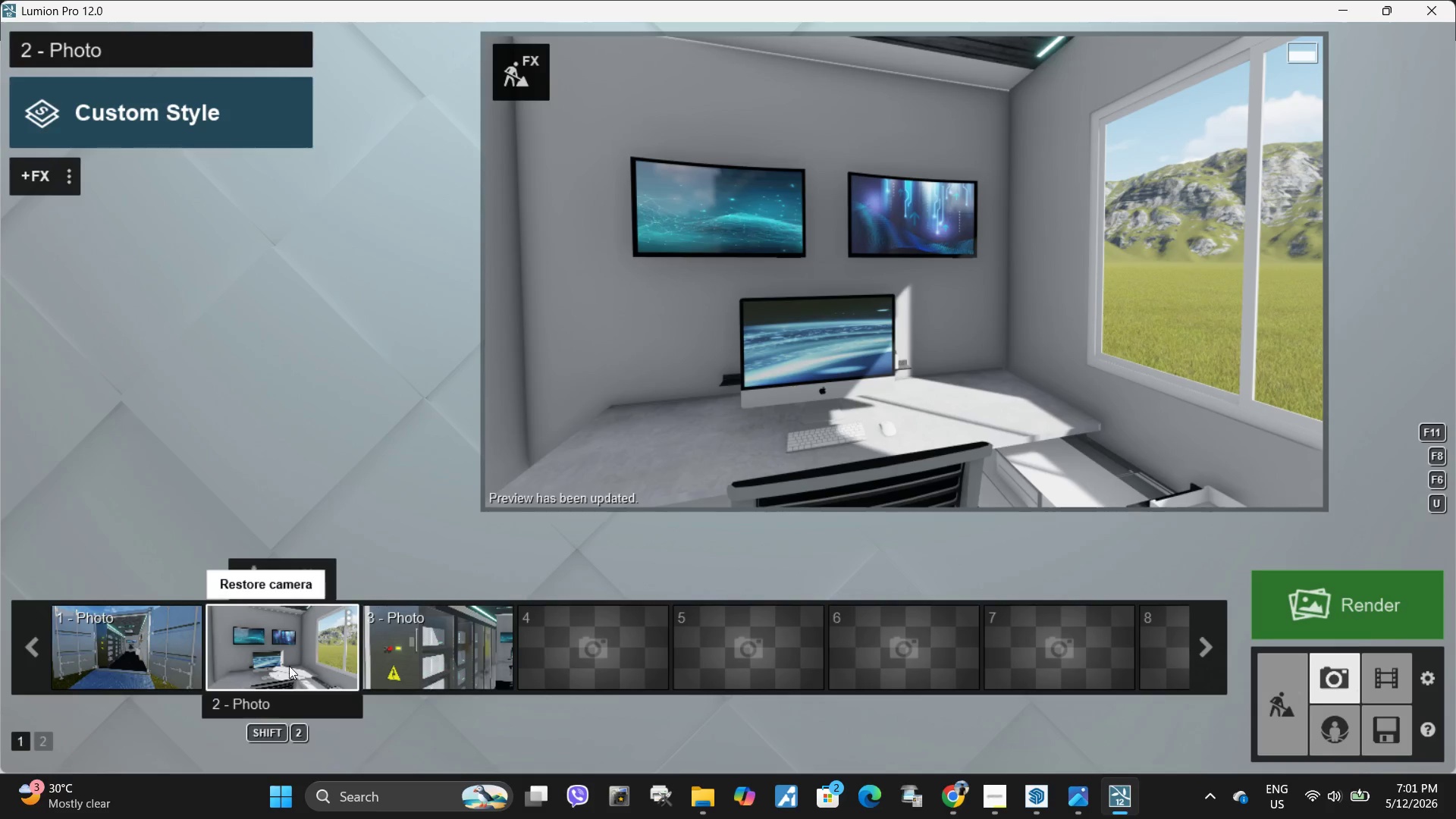 
left_click([143, 655])
 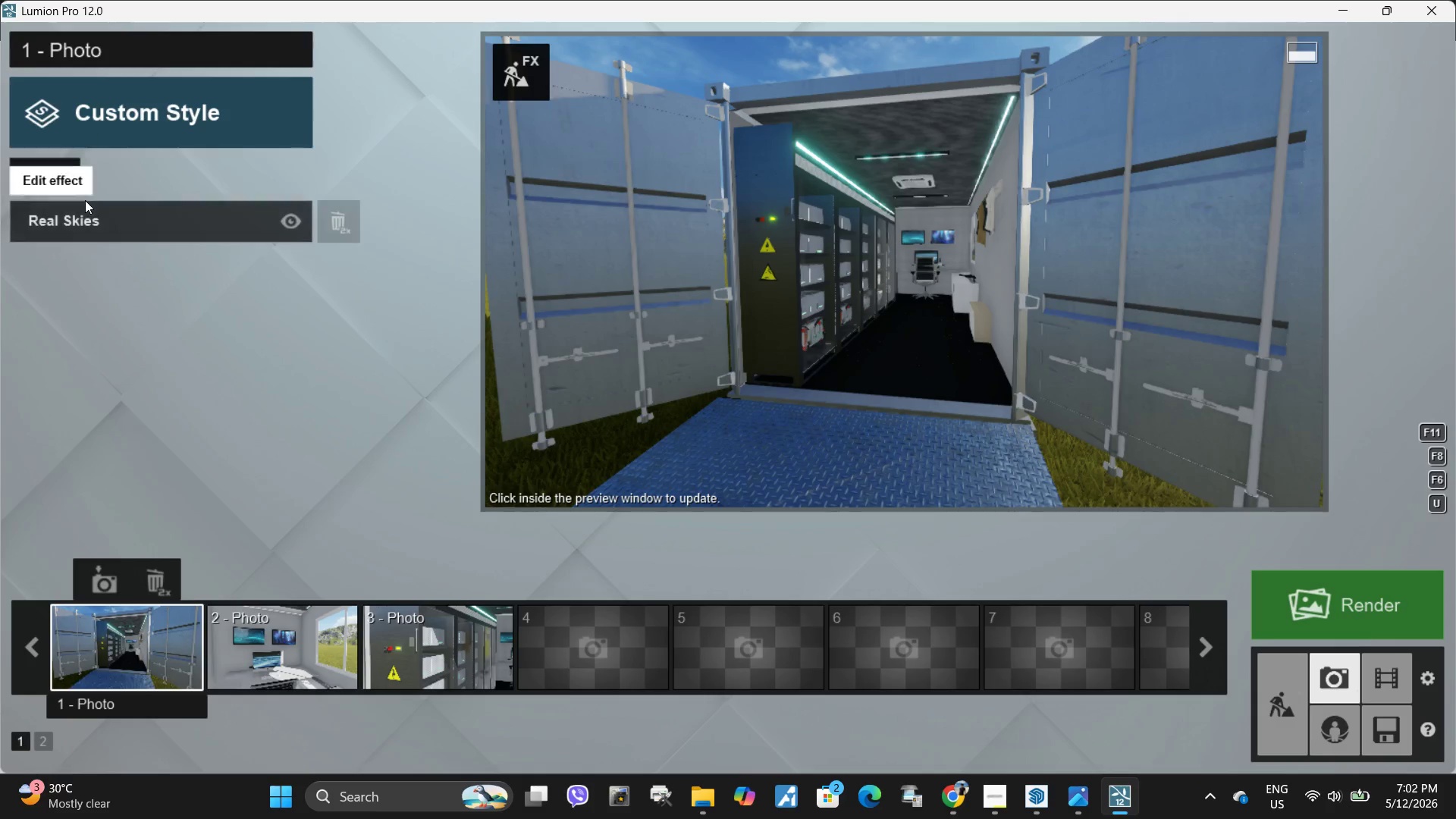 
left_click([42, 172])
 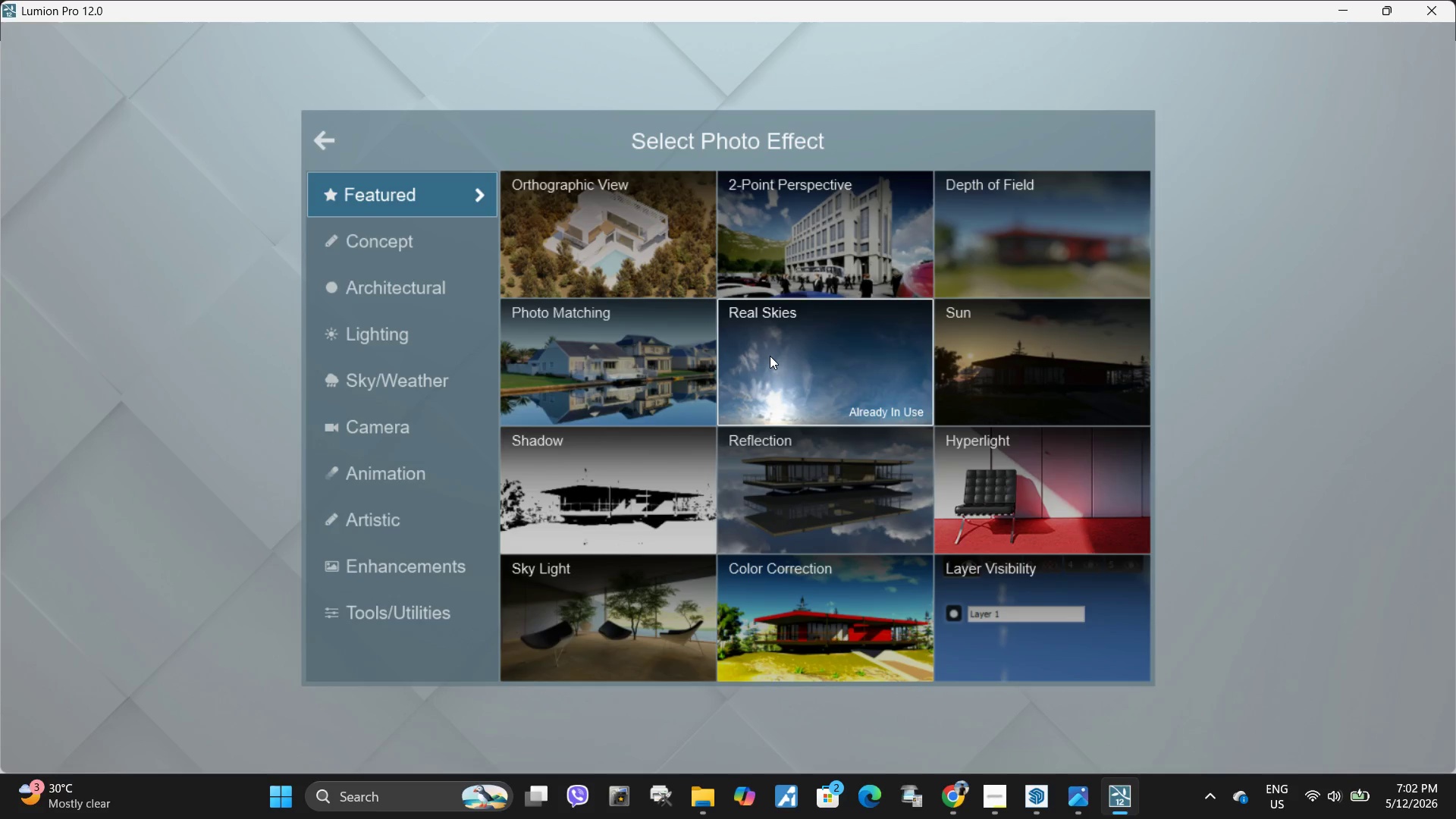 
left_click([770, 356])
 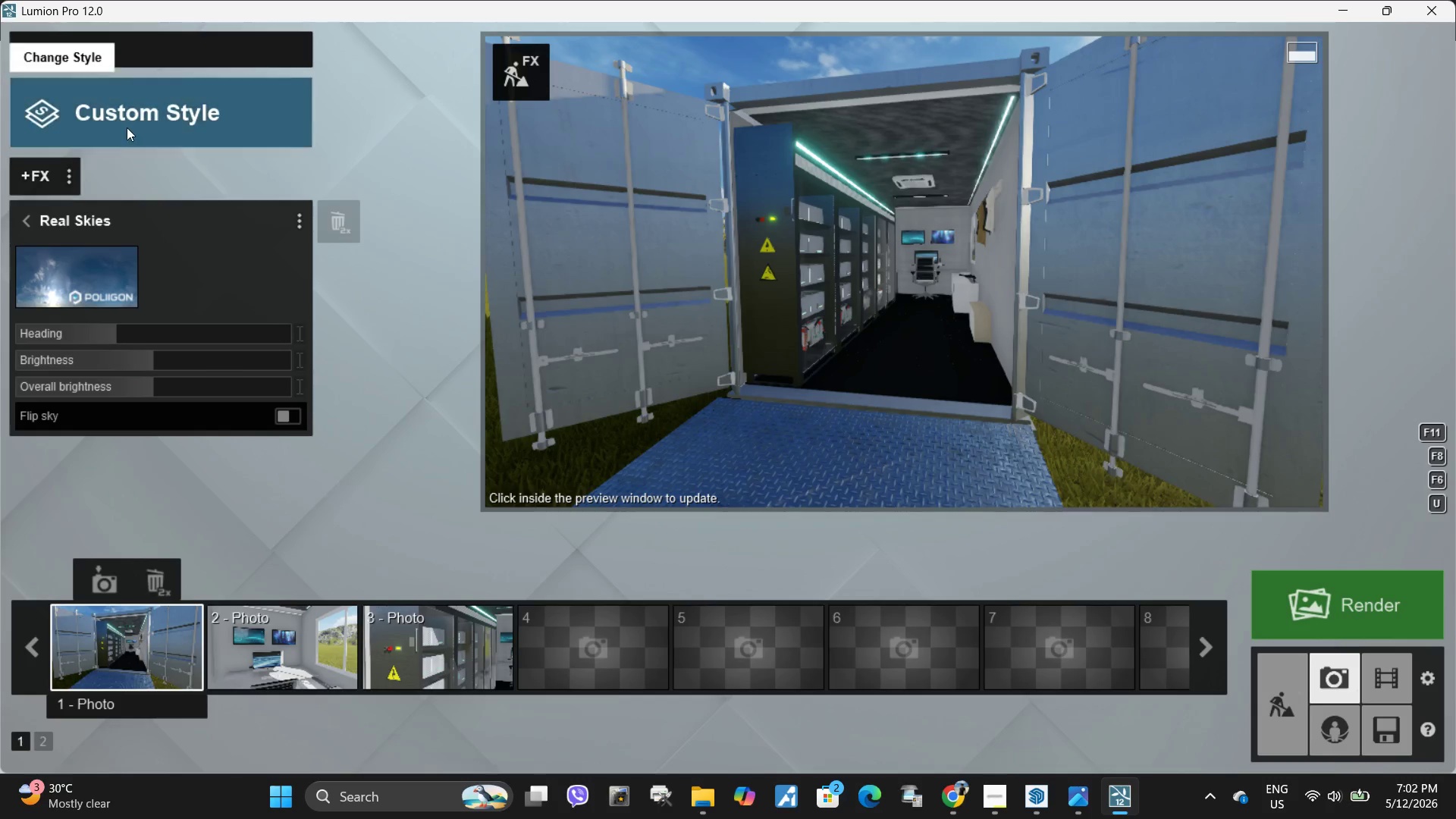 
left_click([128, 124])
 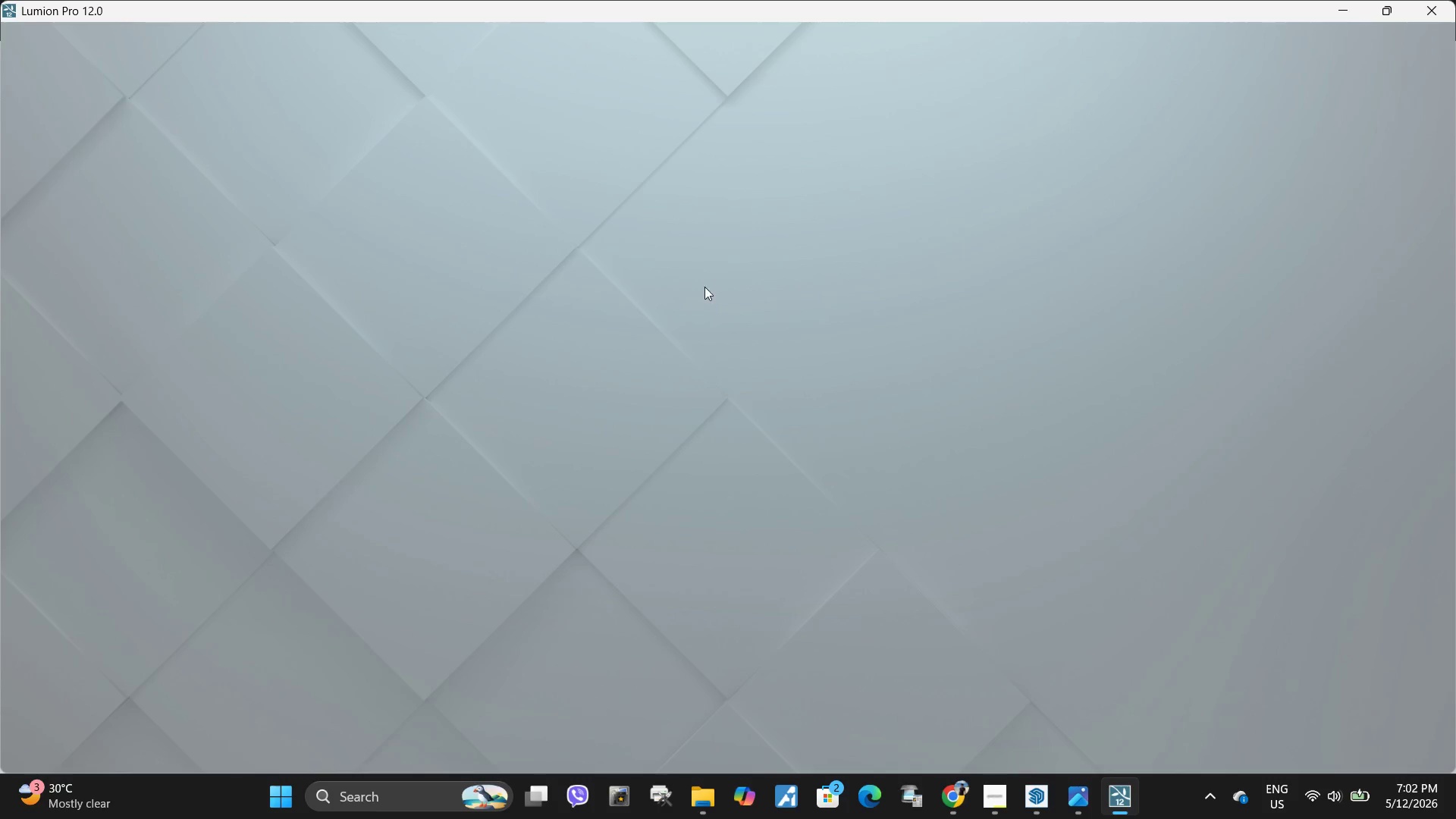 
double_click([725, 317])
 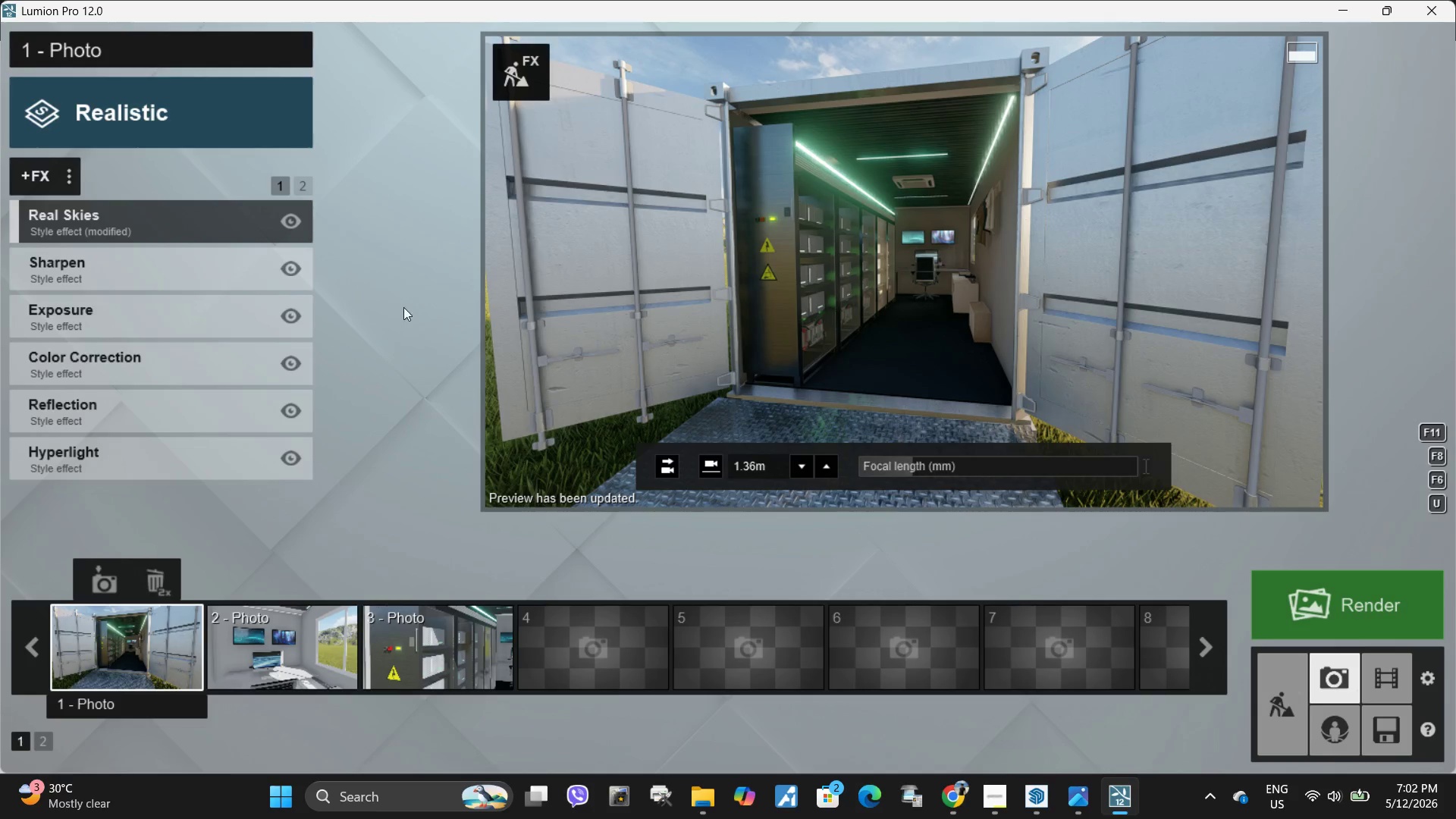 
left_click([89, 229])
 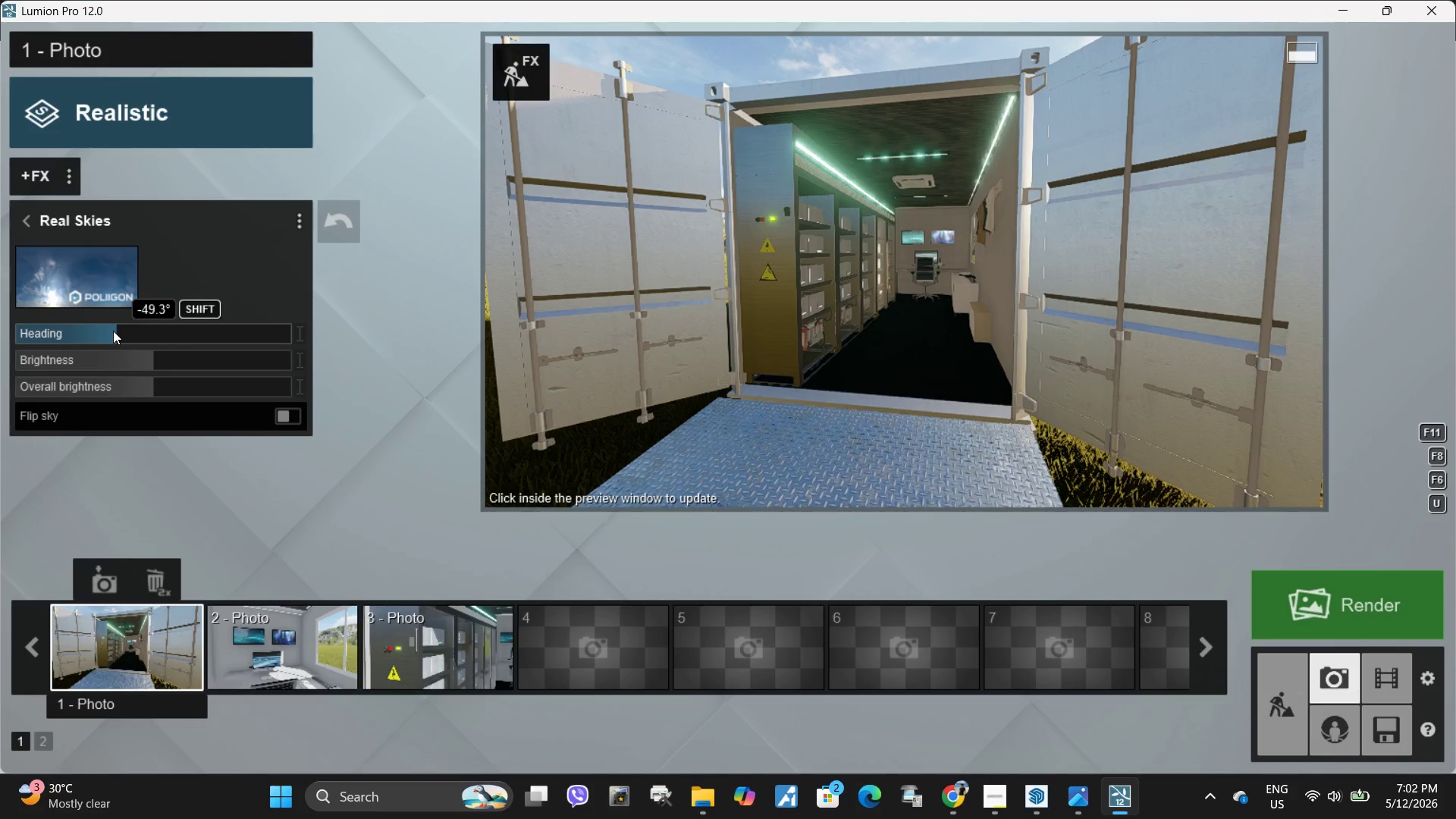 
left_click_drag(start_coordinate=[118, 331], to_coordinate=[89, 333])
 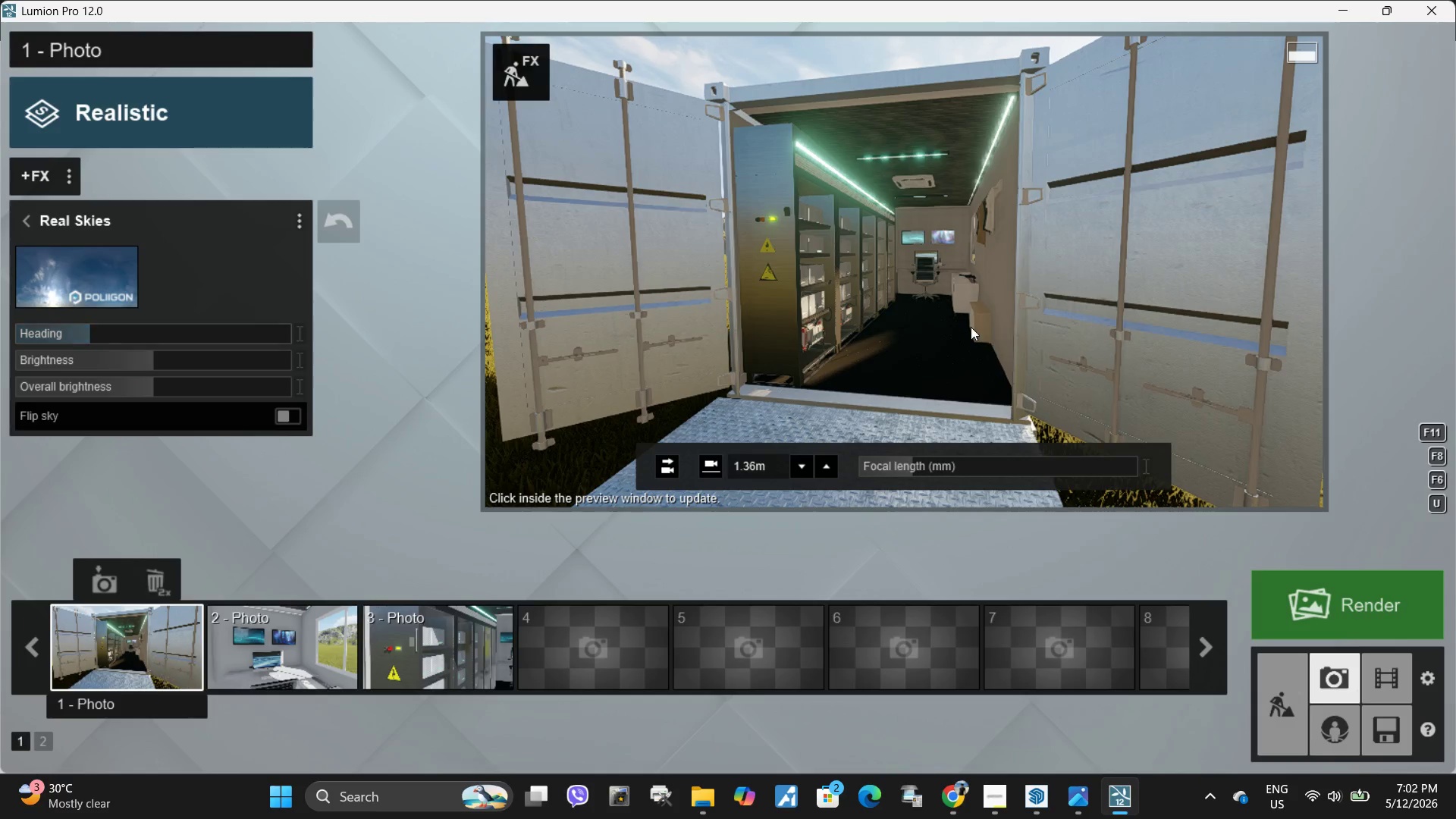 
left_click([844, 300])
 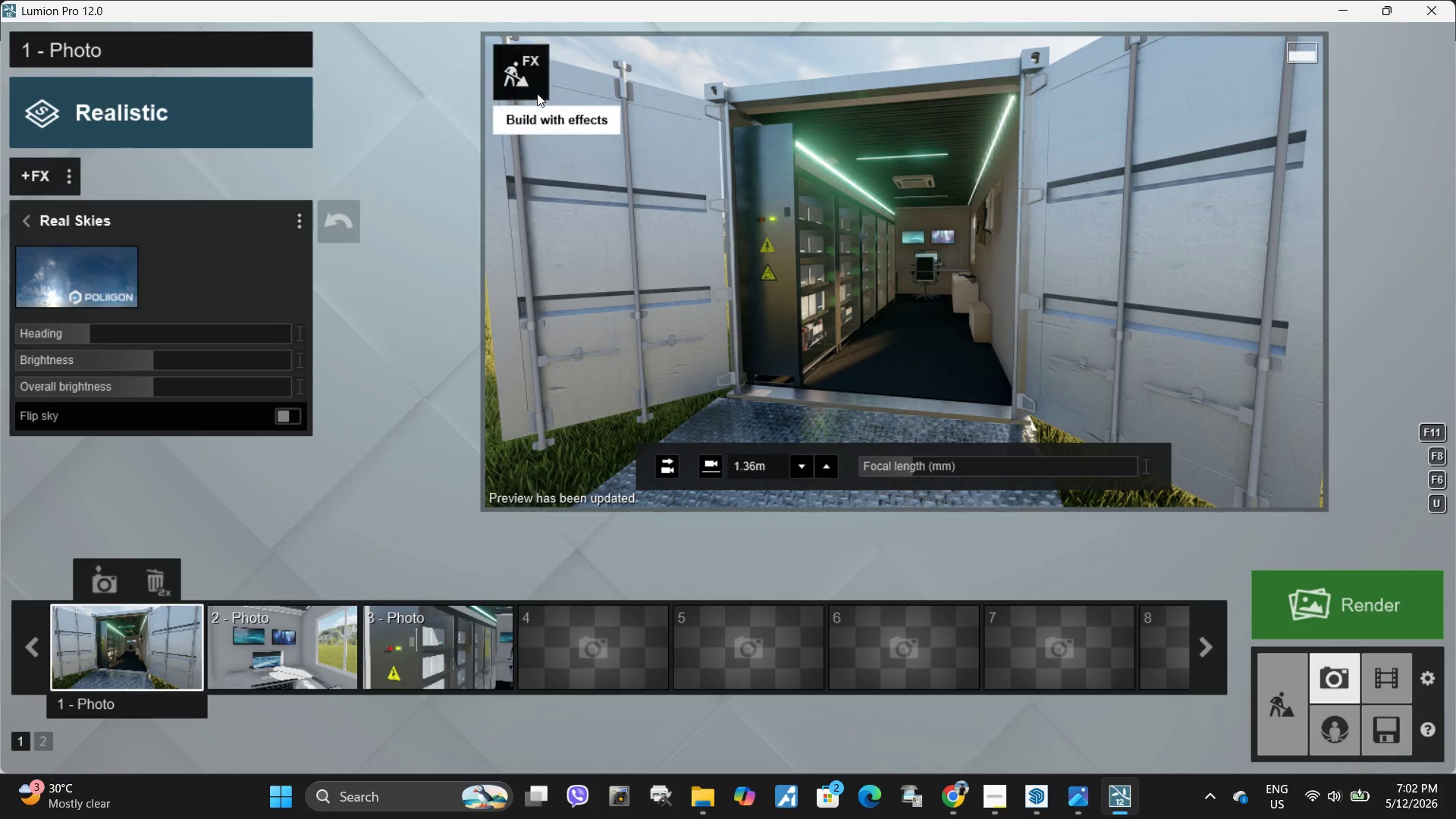 
wait(7.7)
 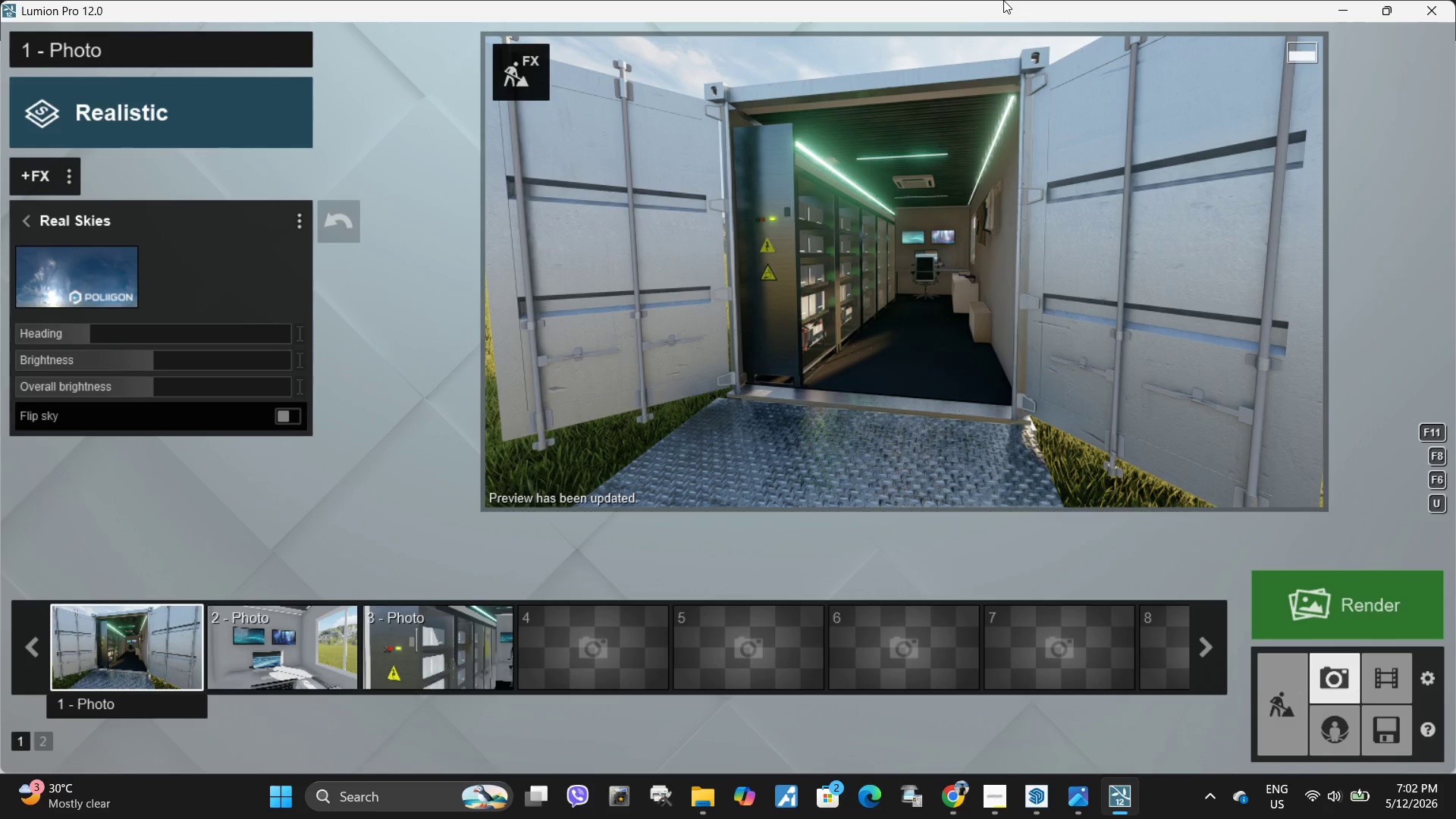 
left_click([515, 76])
 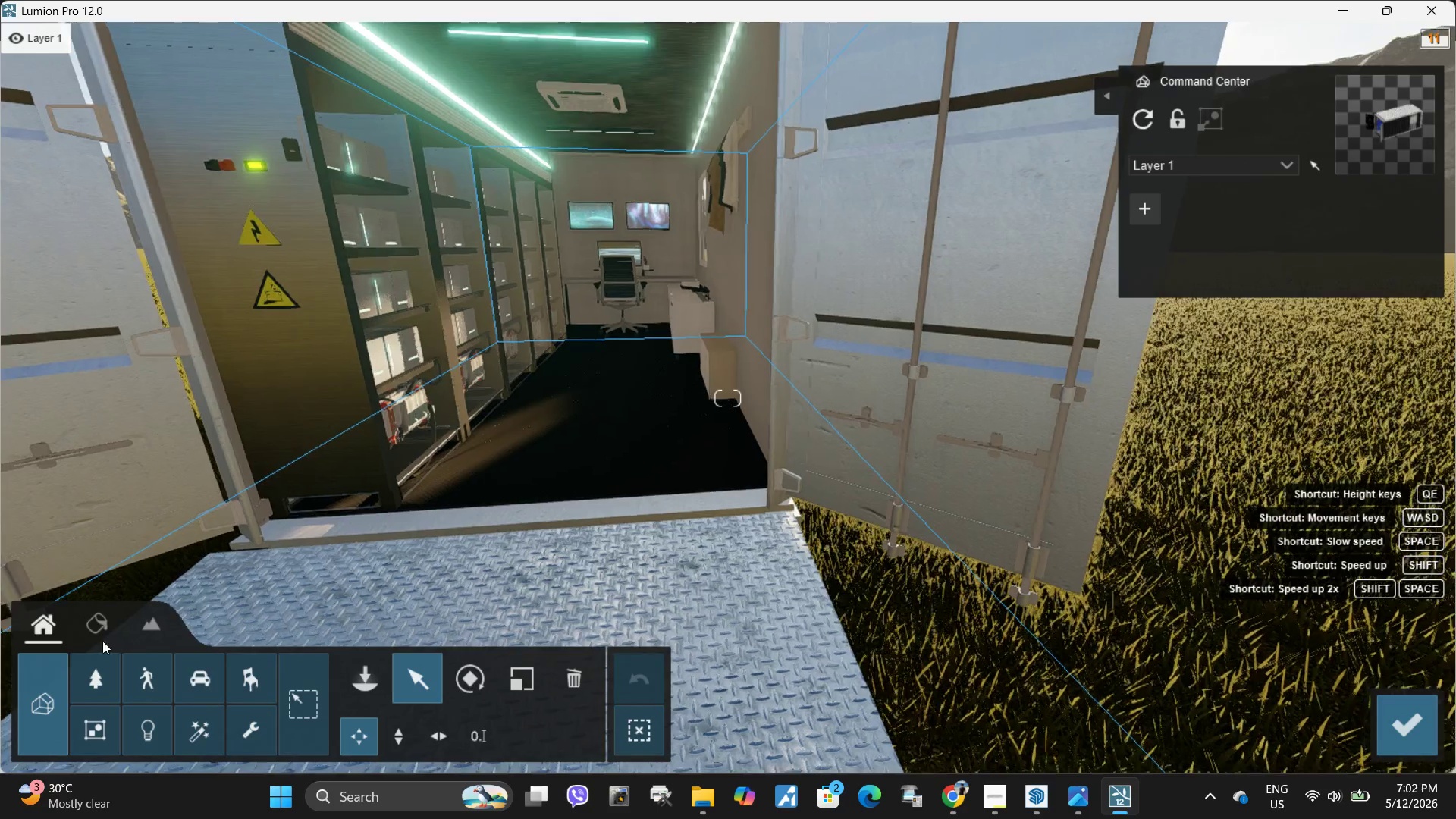 
left_click([89, 641])
 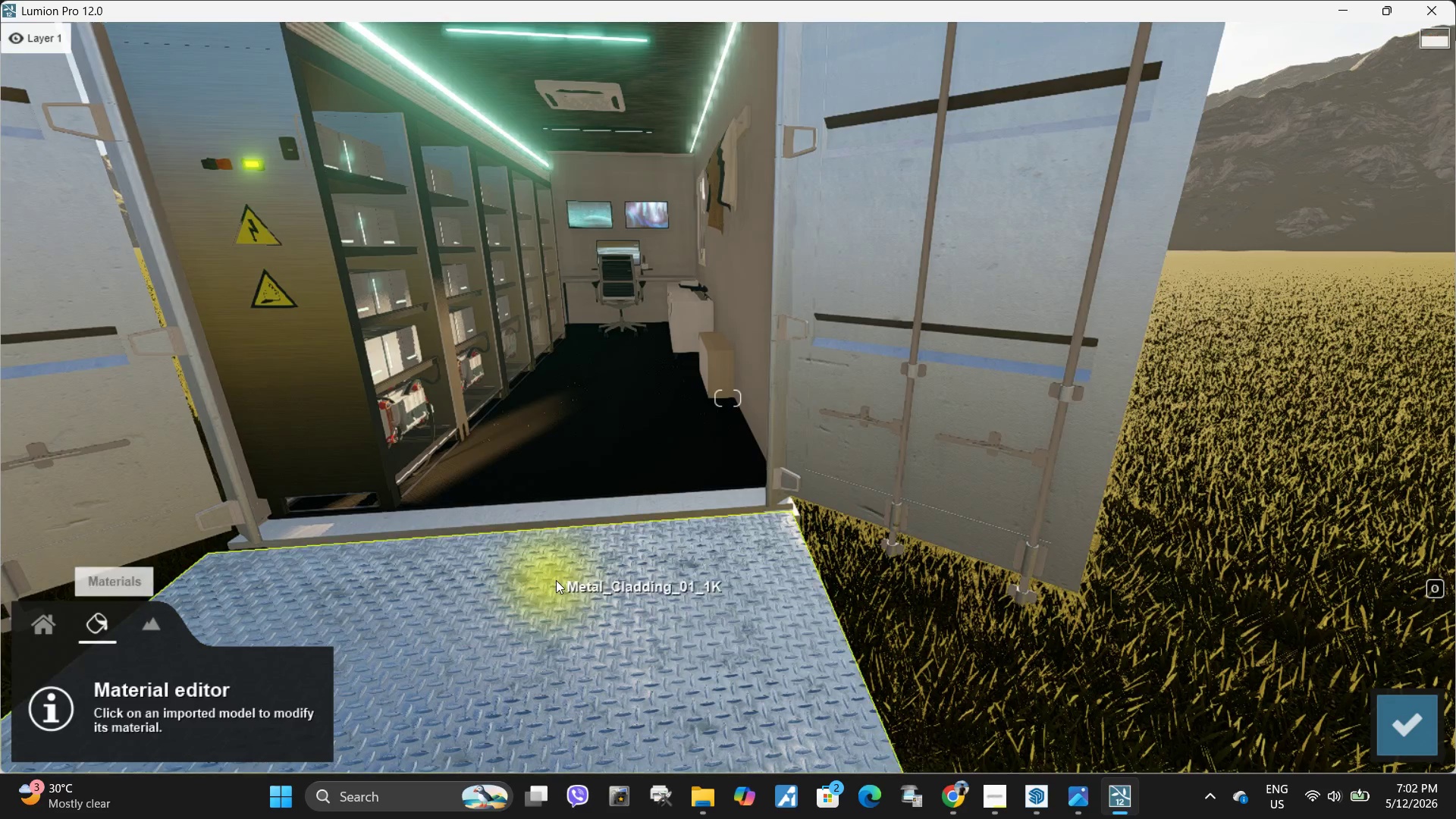 
left_click([556, 580])
 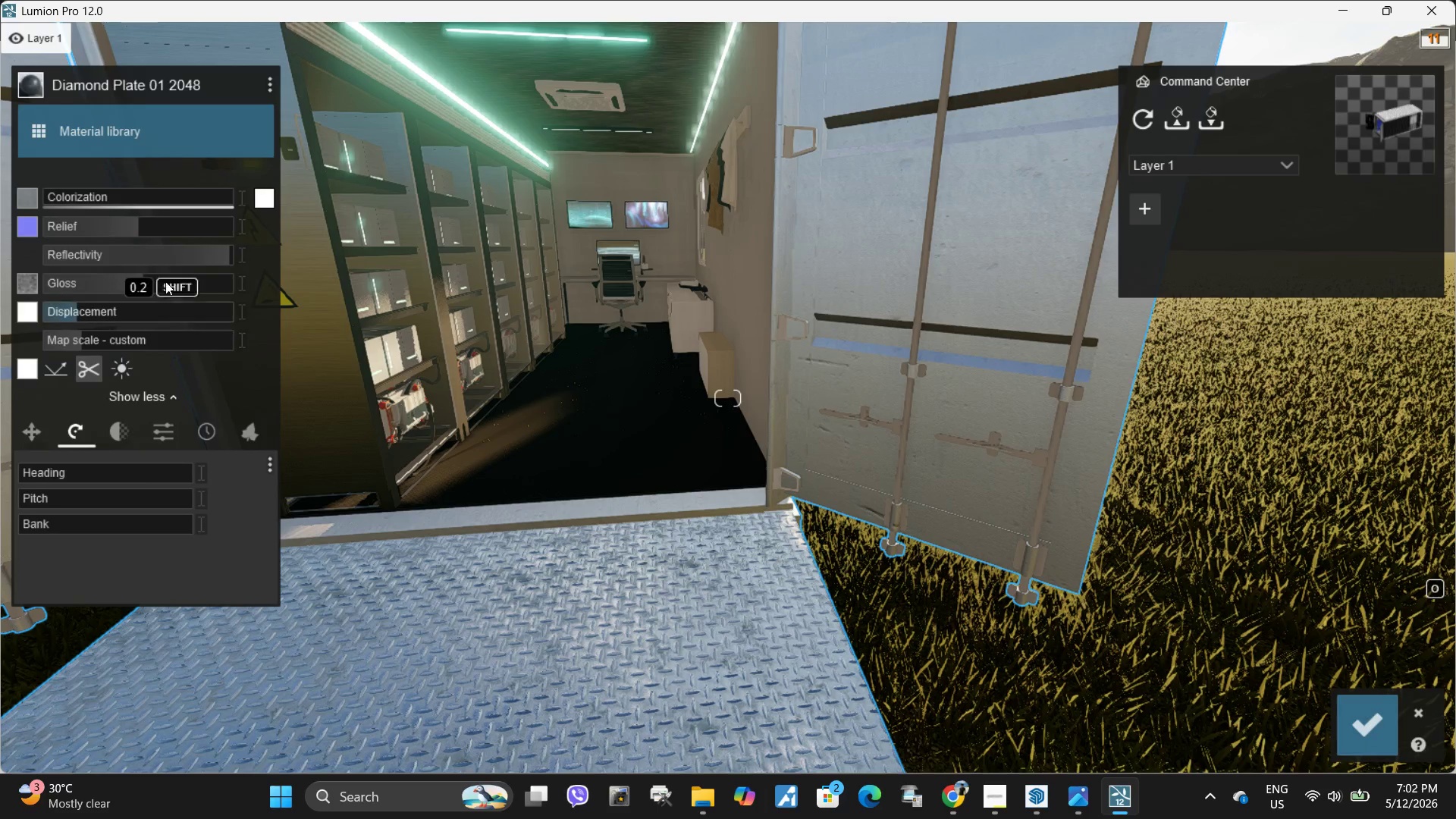 
left_click_drag(start_coordinate=[221, 256], to_coordinate=[116, 268])
 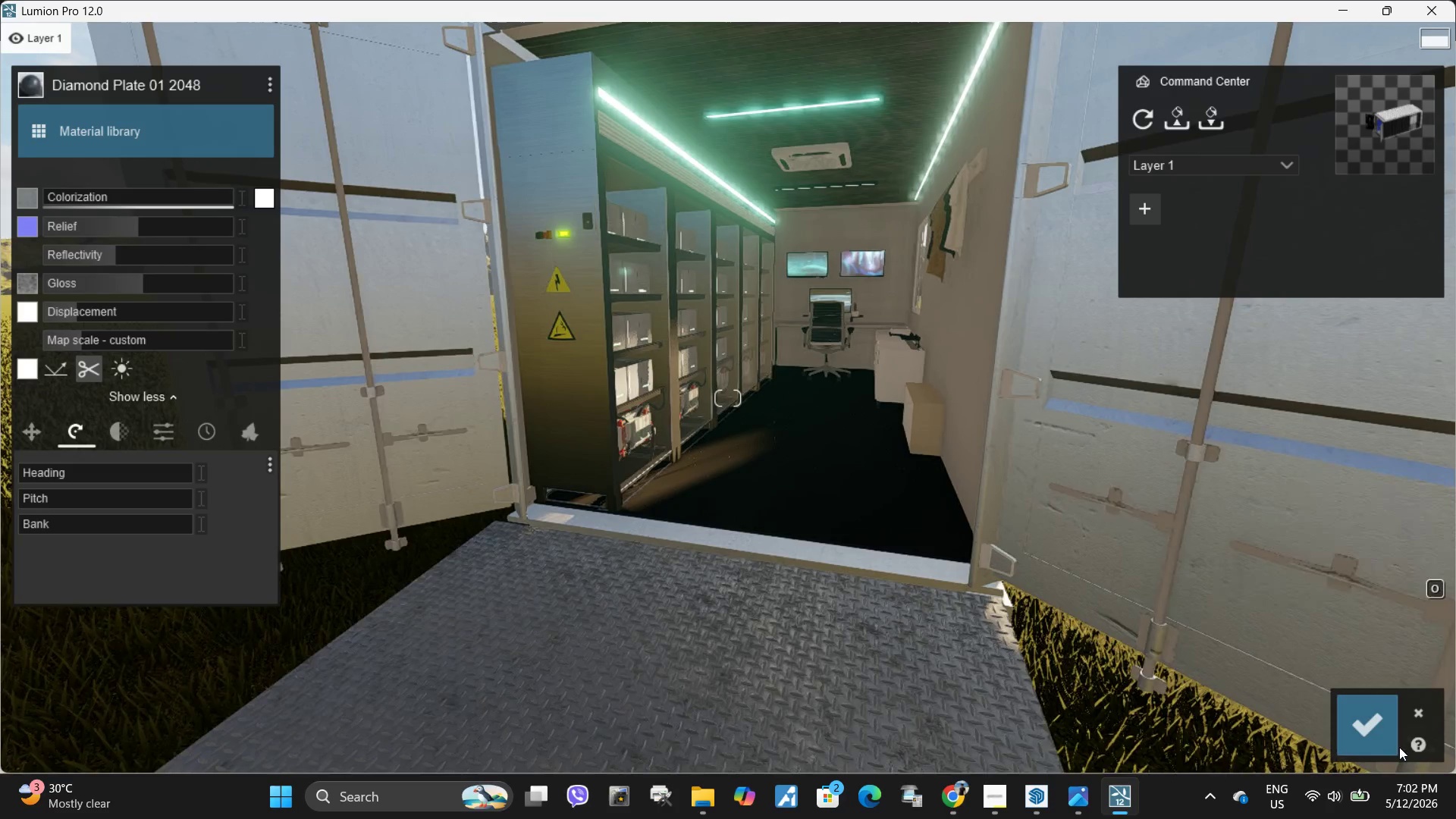 
left_click([1370, 742])
 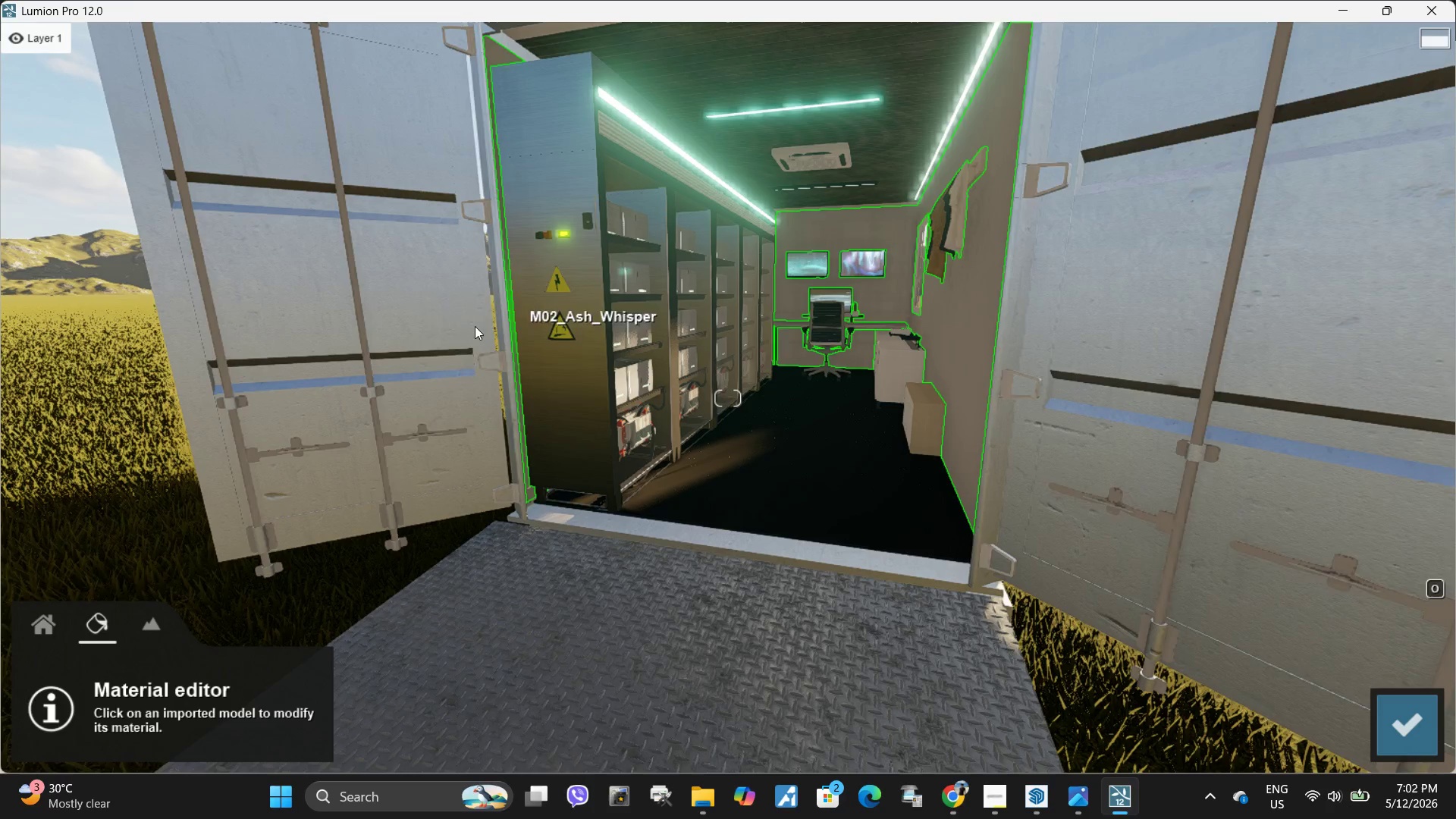 
left_click([406, 293])
 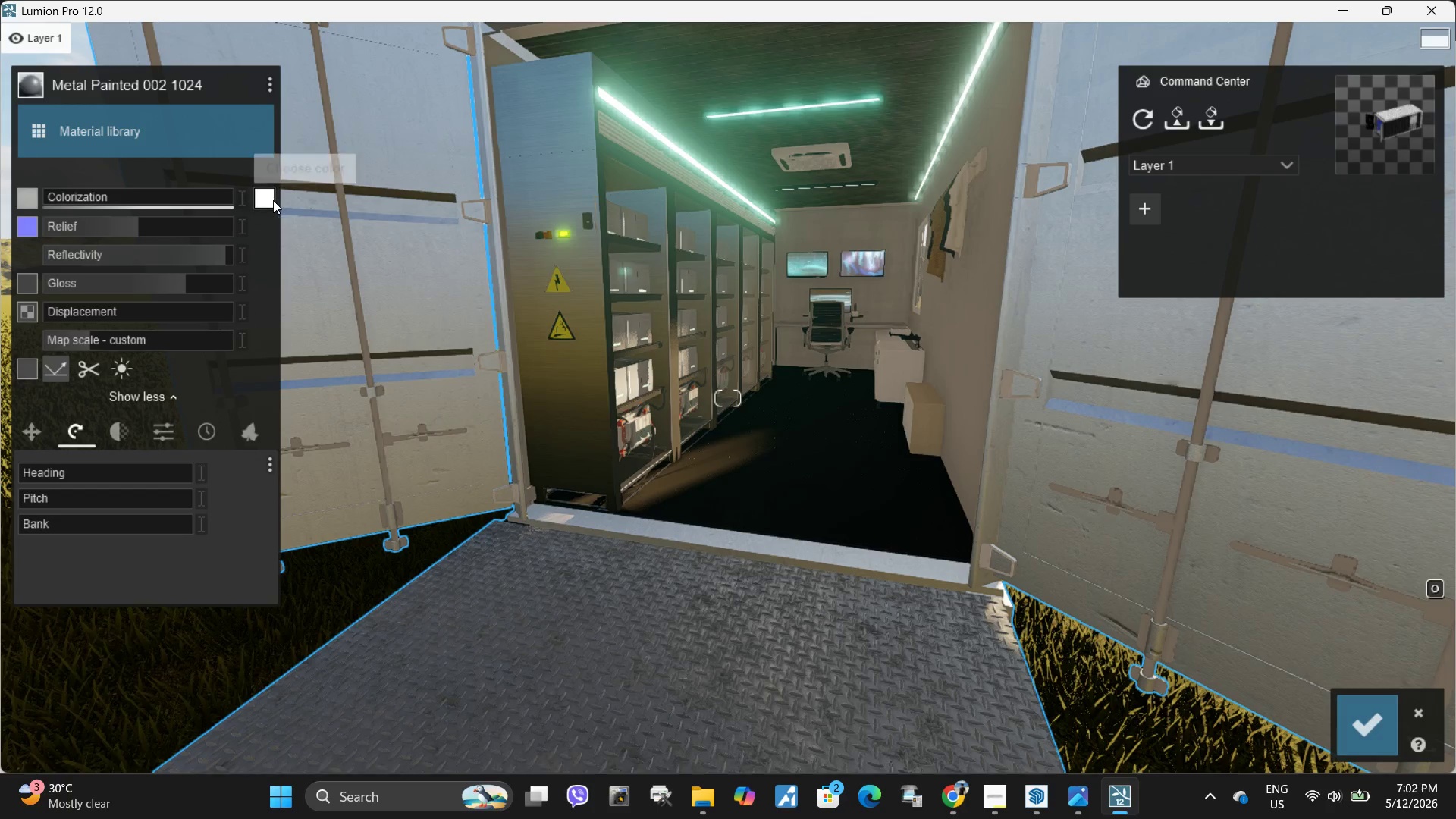 
left_click([264, 197])
 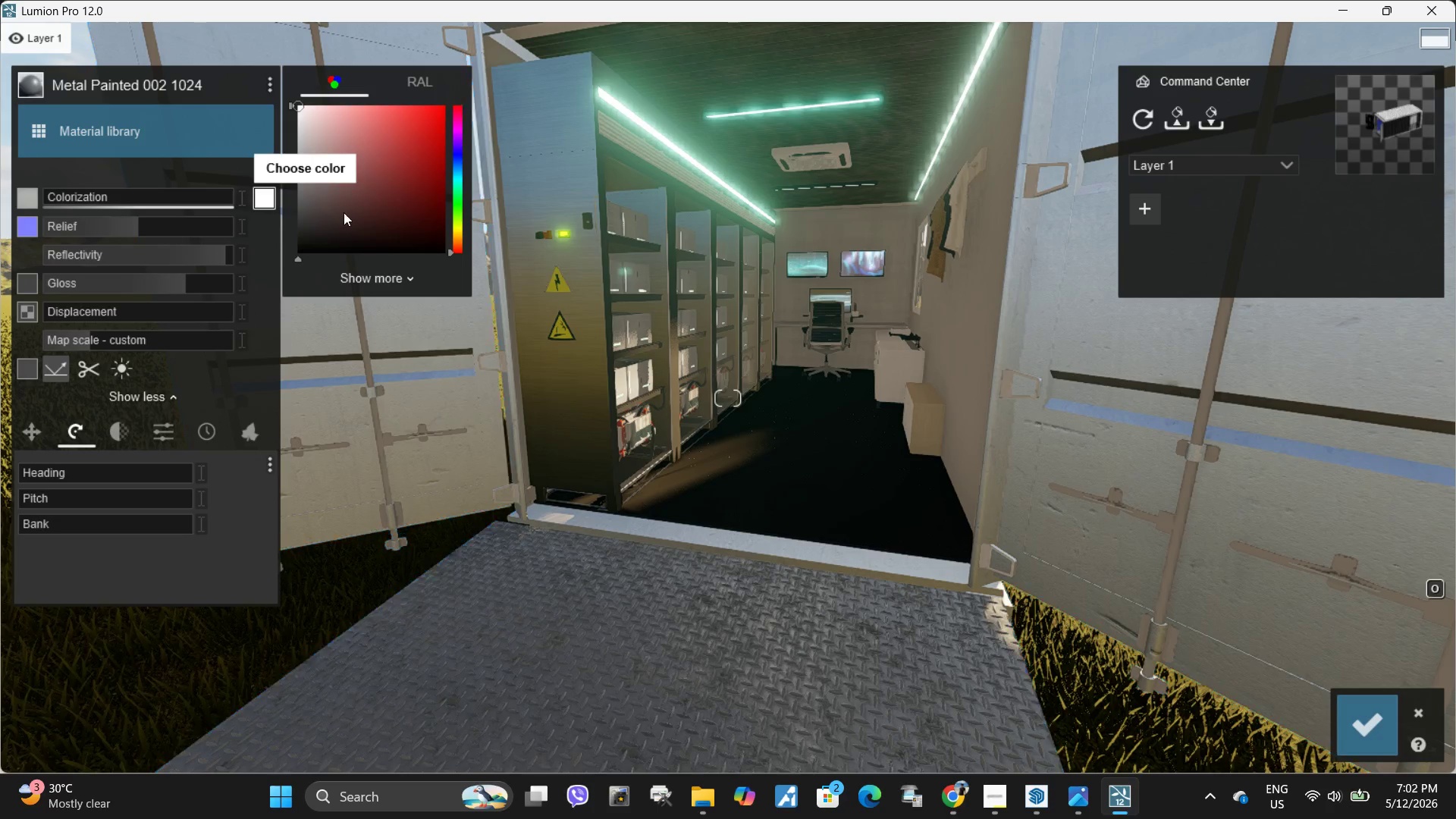 
left_click_drag(start_coordinate=[342, 213], to_coordinate=[297, 209])
 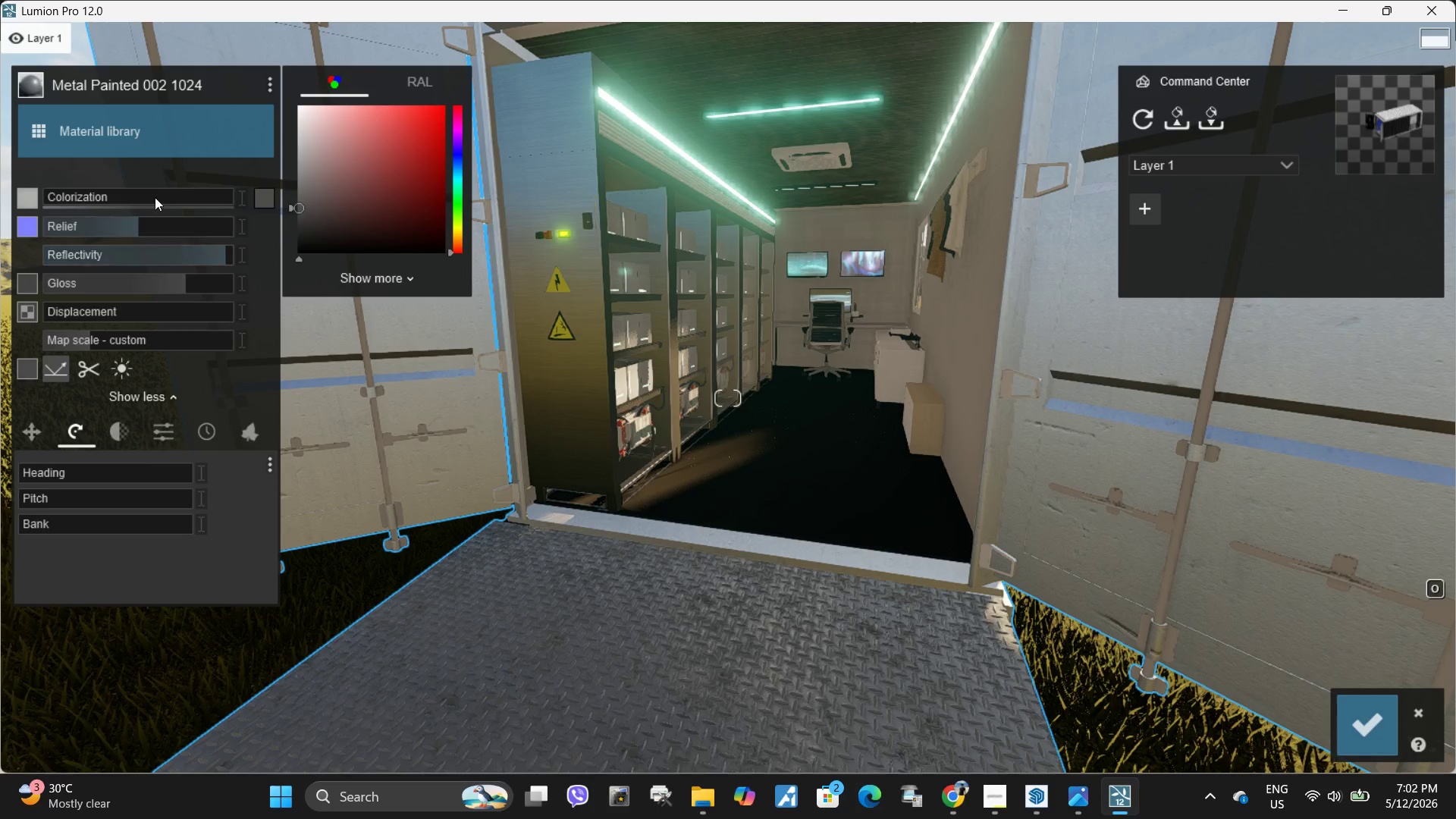 
left_click_drag(start_coordinate=[137, 191], to_coordinate=[208, 198])
 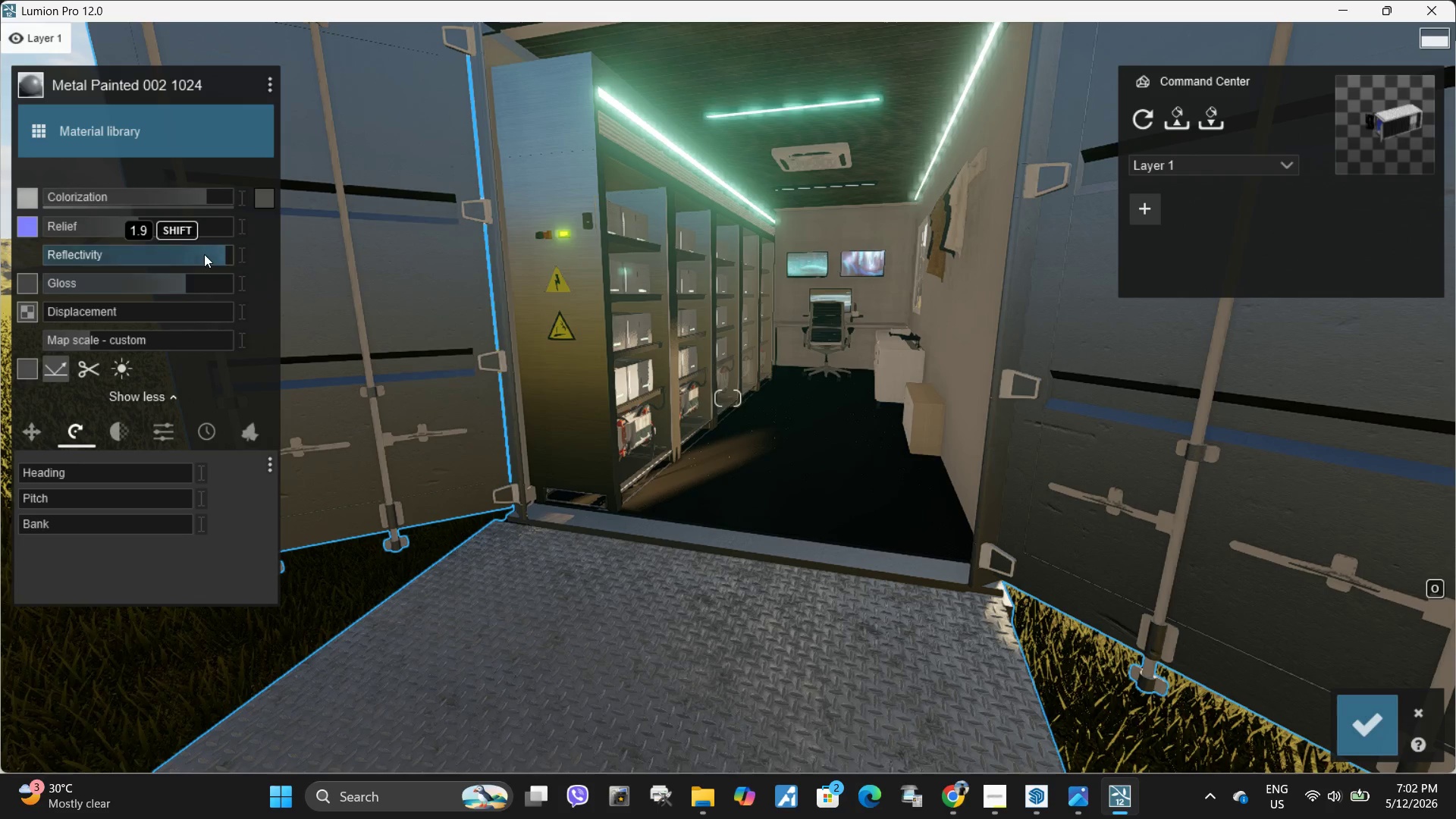 
left_click_drag(start_coordinate=[212, 256], to_coordinate=[94, 254])
 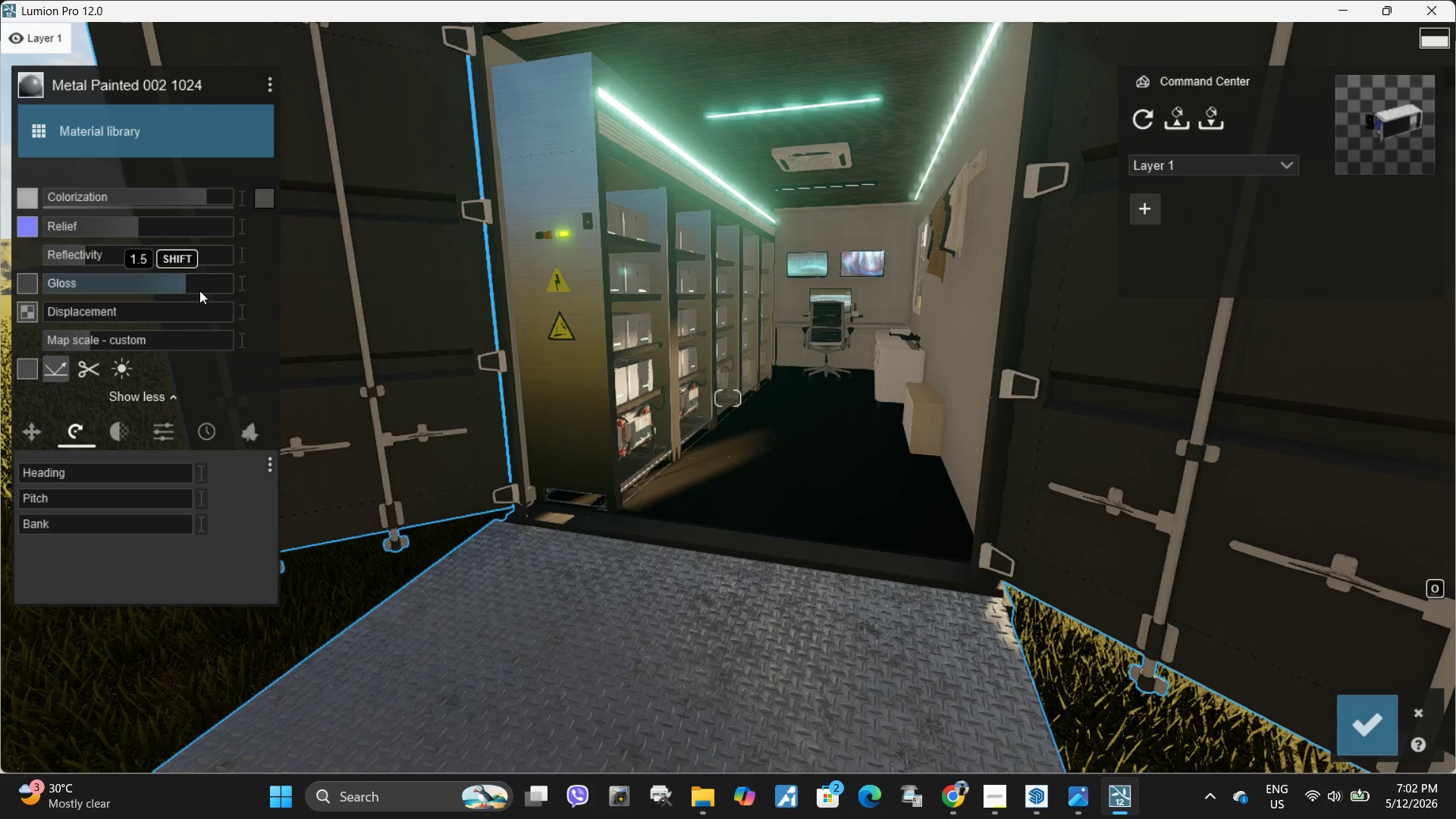 
left_click_drag(start_coordinate=[190, 287], to_coordinate=[206, 284])
 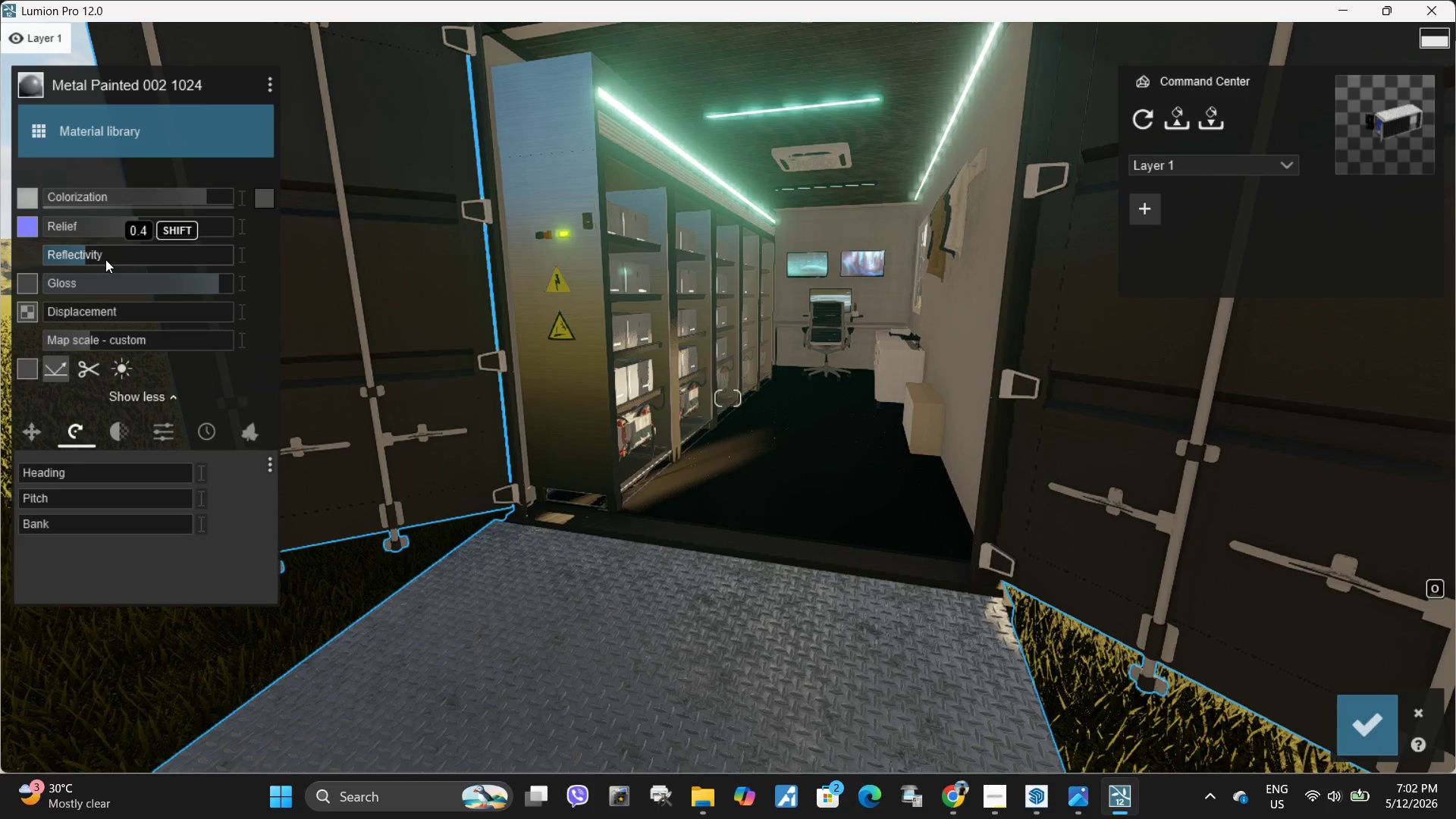 
left_click_drag(start_coordinate=[103, 258], to_coordinate=[194, 256])
 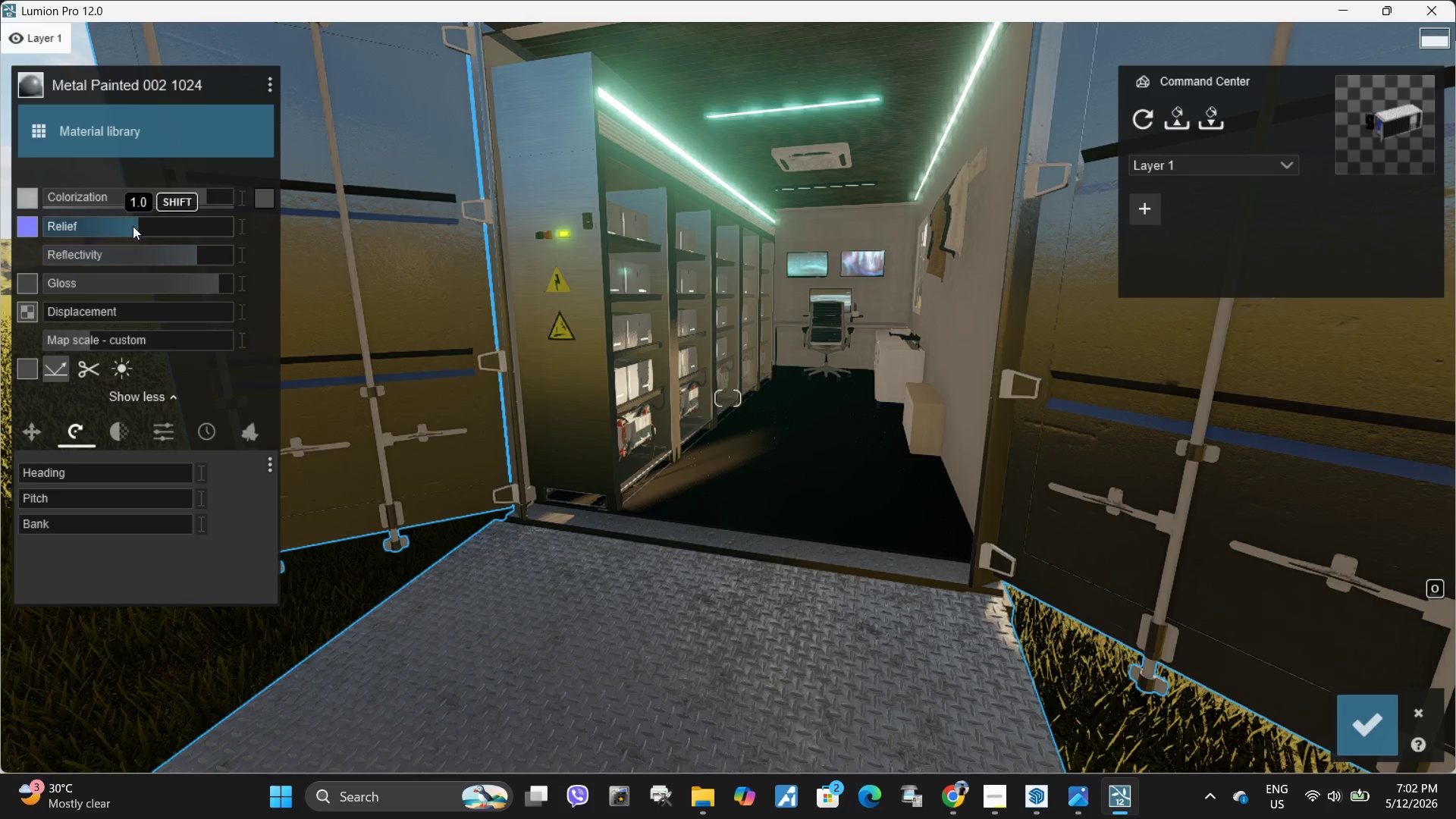 
left_click_drag(start_coordinate=[135, 226], to_coordinate=[90, 228])
 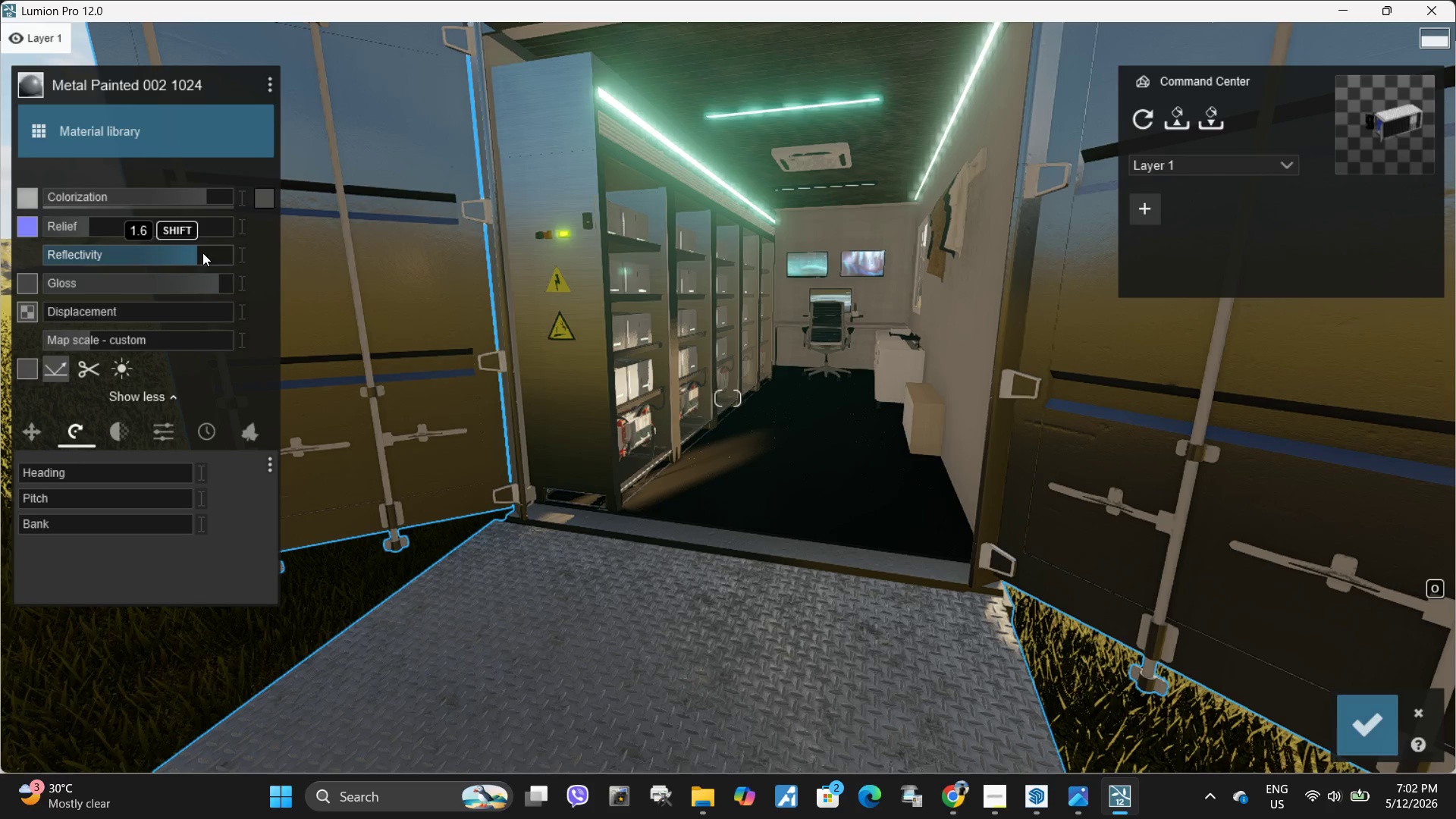 
left_click_drag(start_coordinate=[201, 253], to_coordinate=[89, 264])
 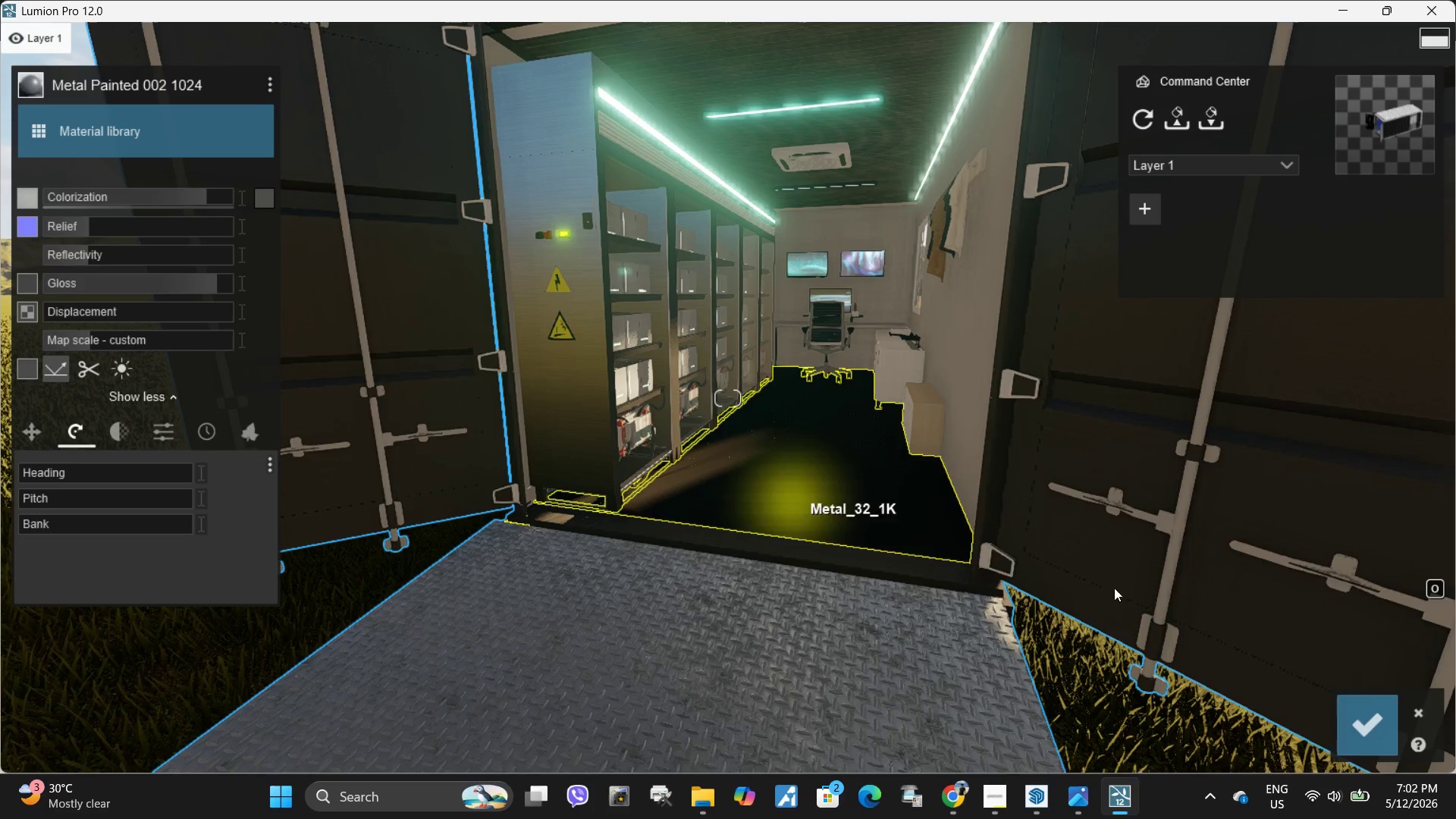 
left_click([585, 377])
 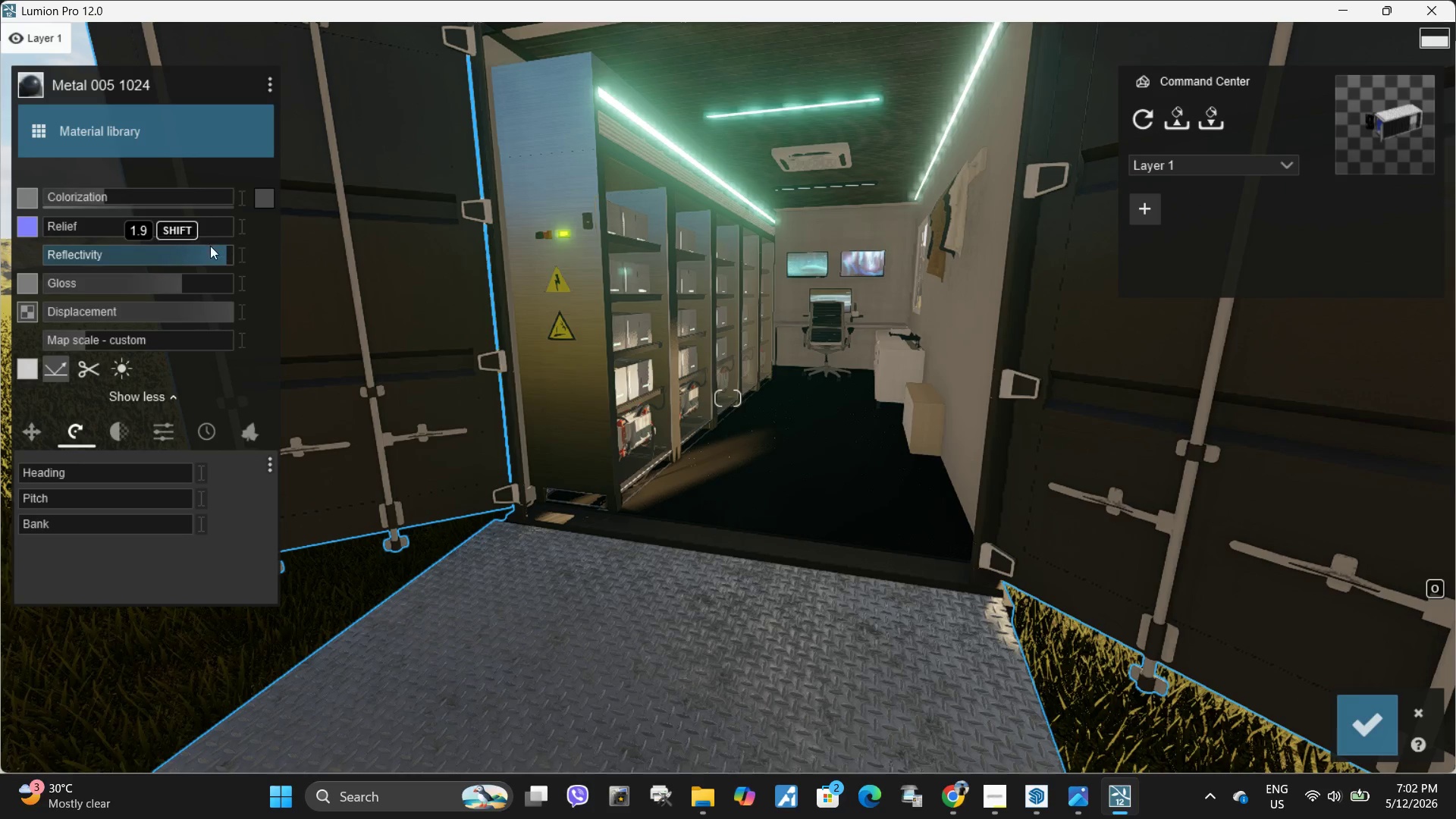 
left_click_drag(start_coordinate=[222, 253], to_coordinate=[197, 255])
 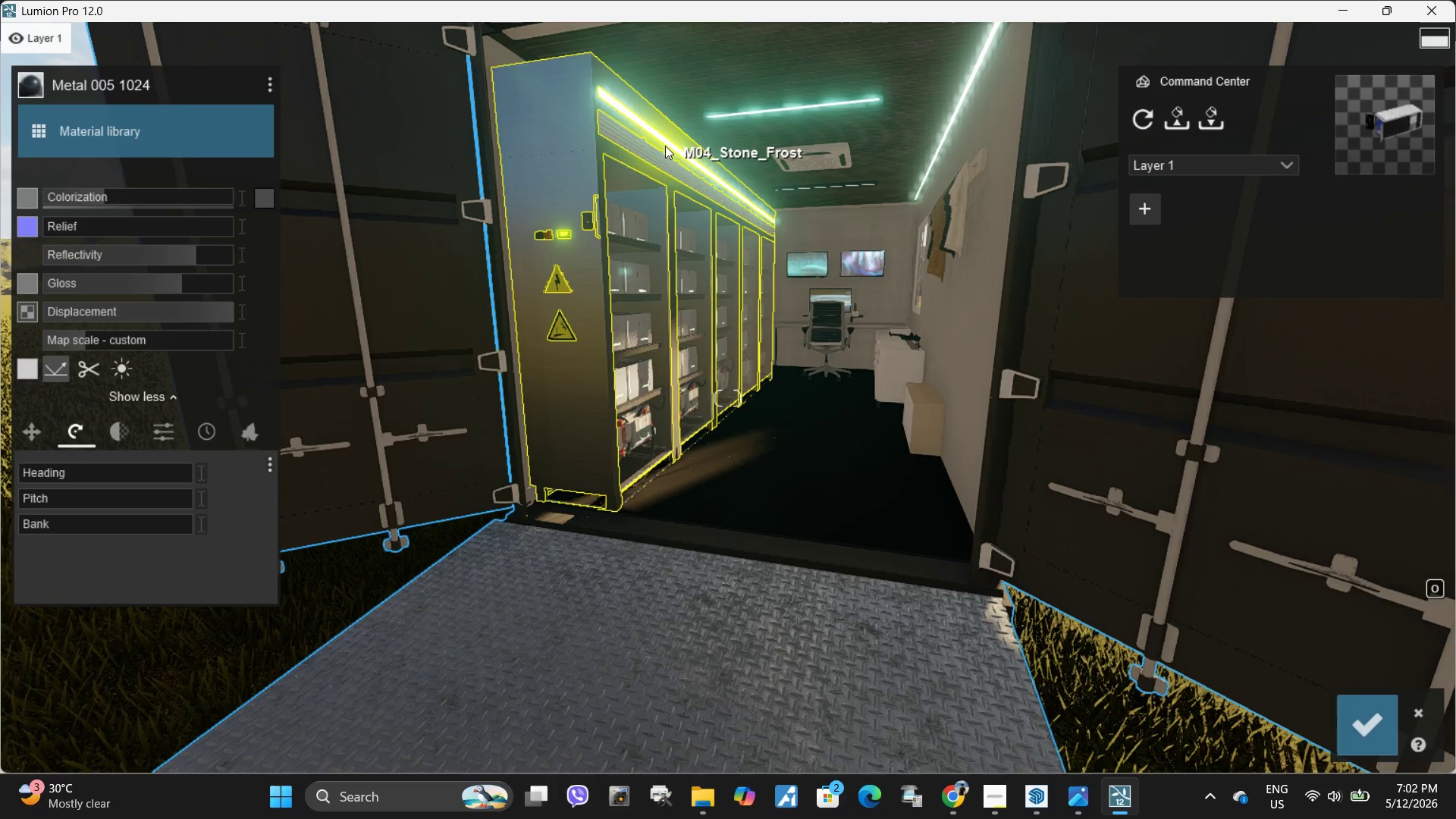 
left_click([670, 143])
 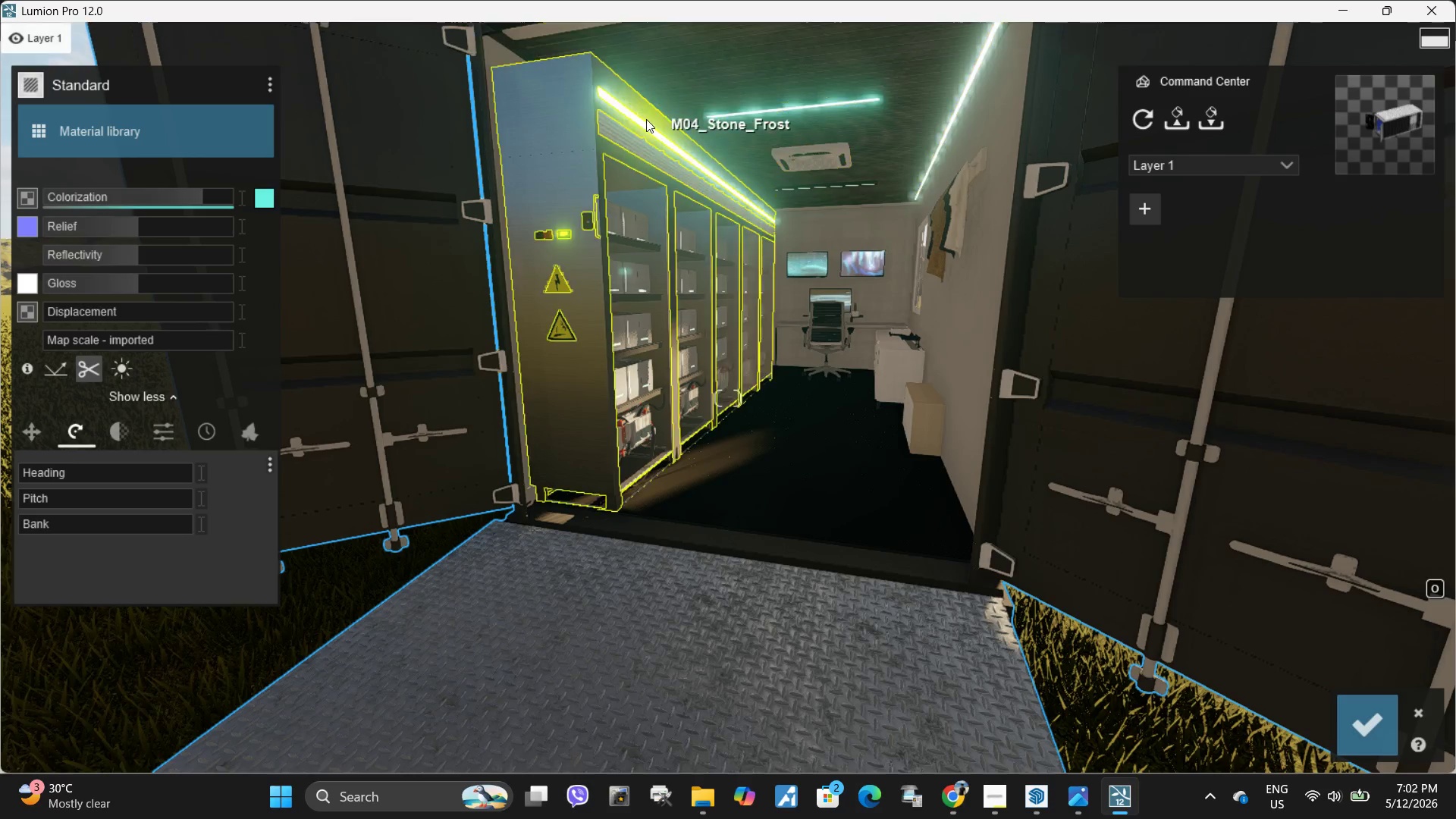 
left_click([639, 121])
 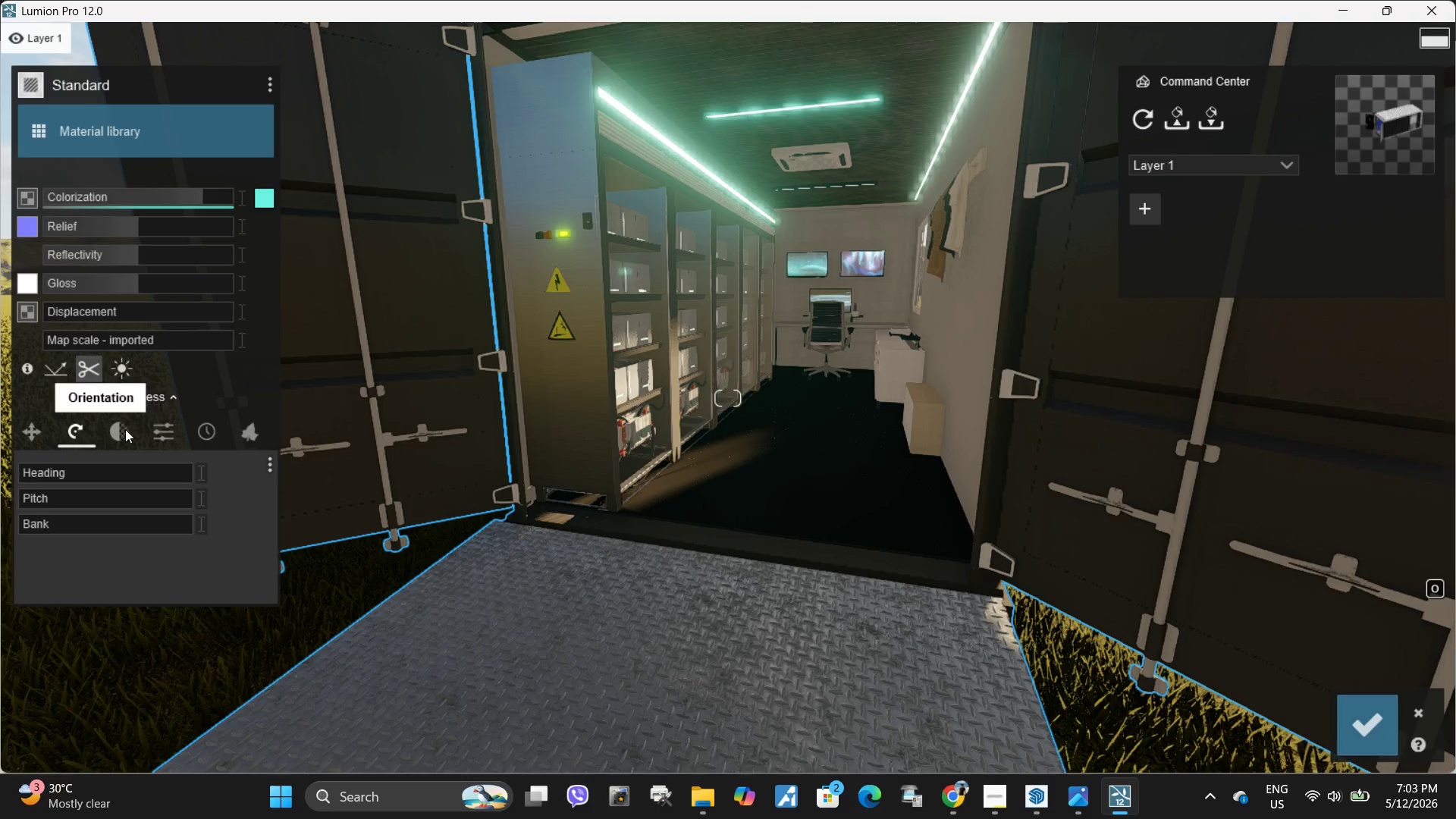 
double_click([158, 428])
 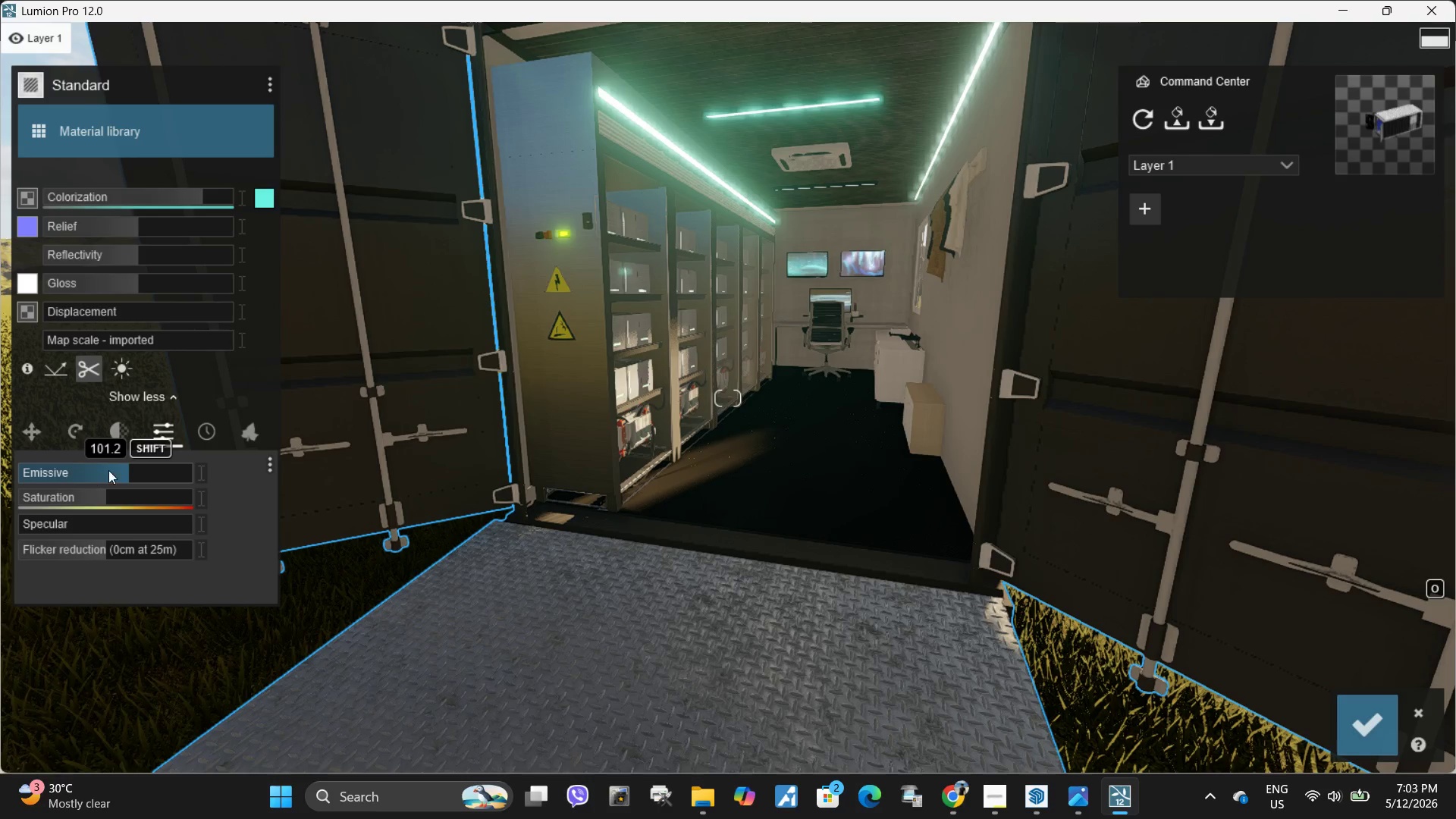 
left_click_drag(start_coordinate=[109, 470], to_coordinate=[83, 473])
 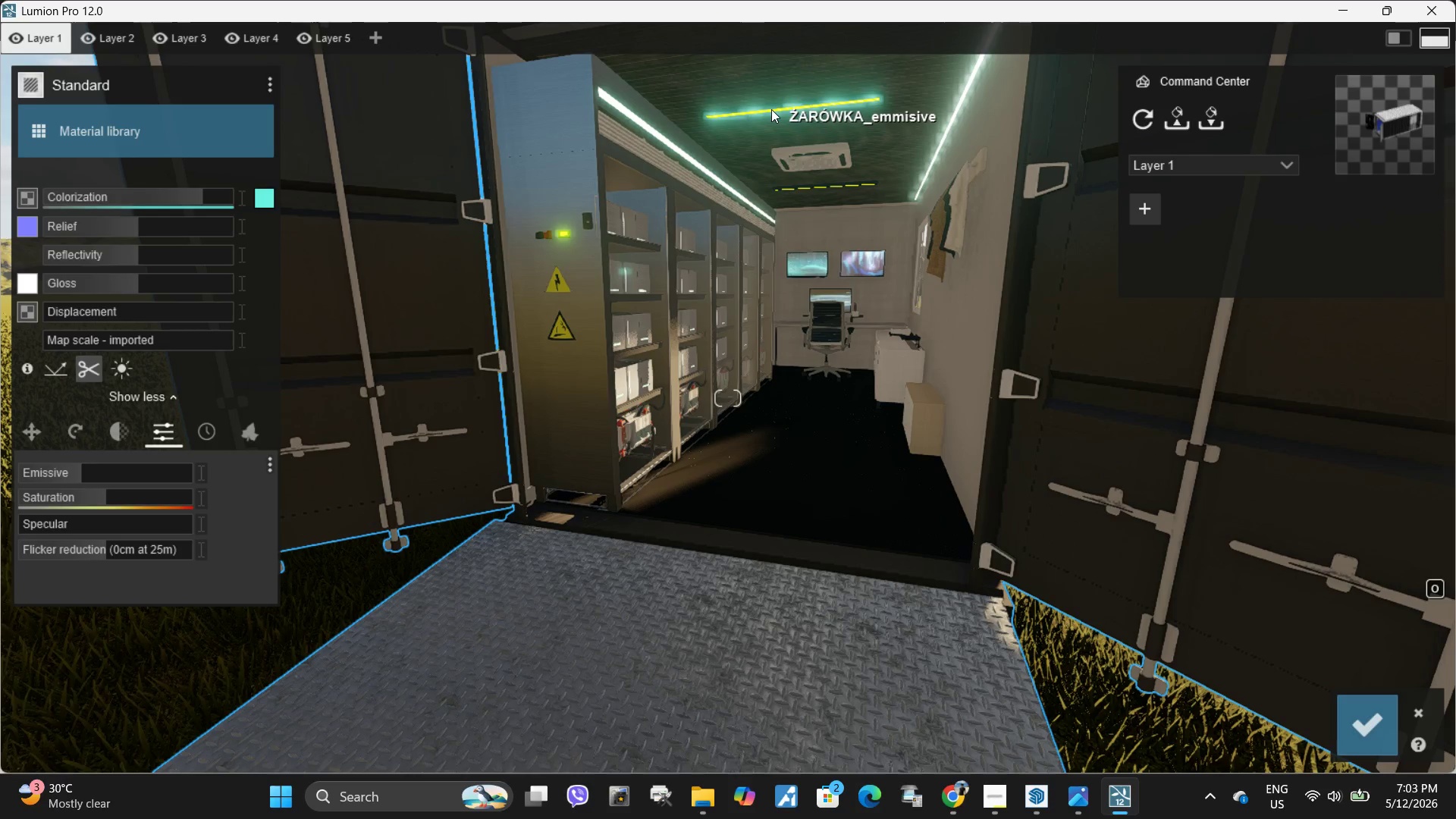 
left_click([771, 109])
 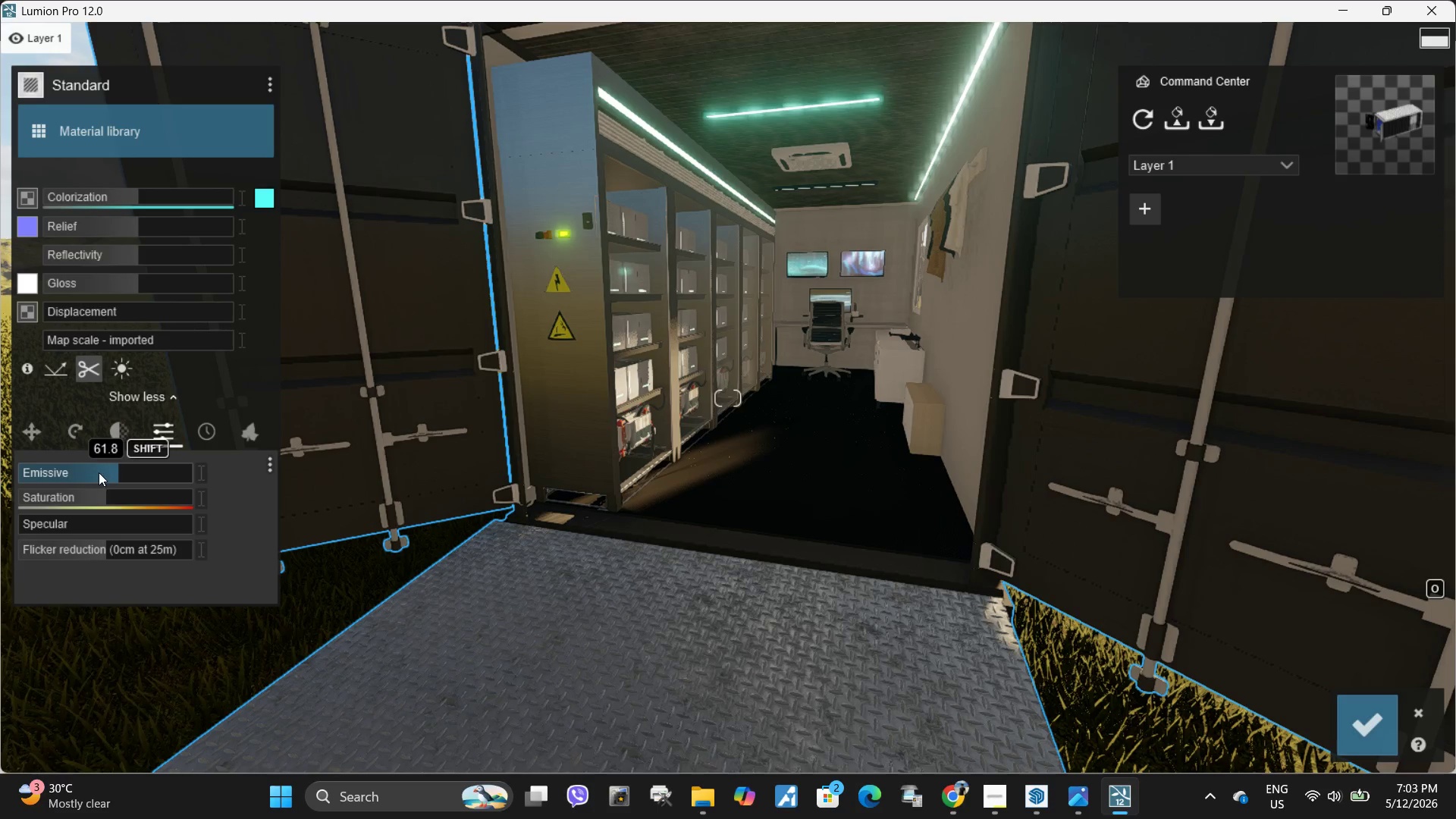 
left_click_drag(start_coordinate=[108, 473], to_coordinate=[61, 475])
 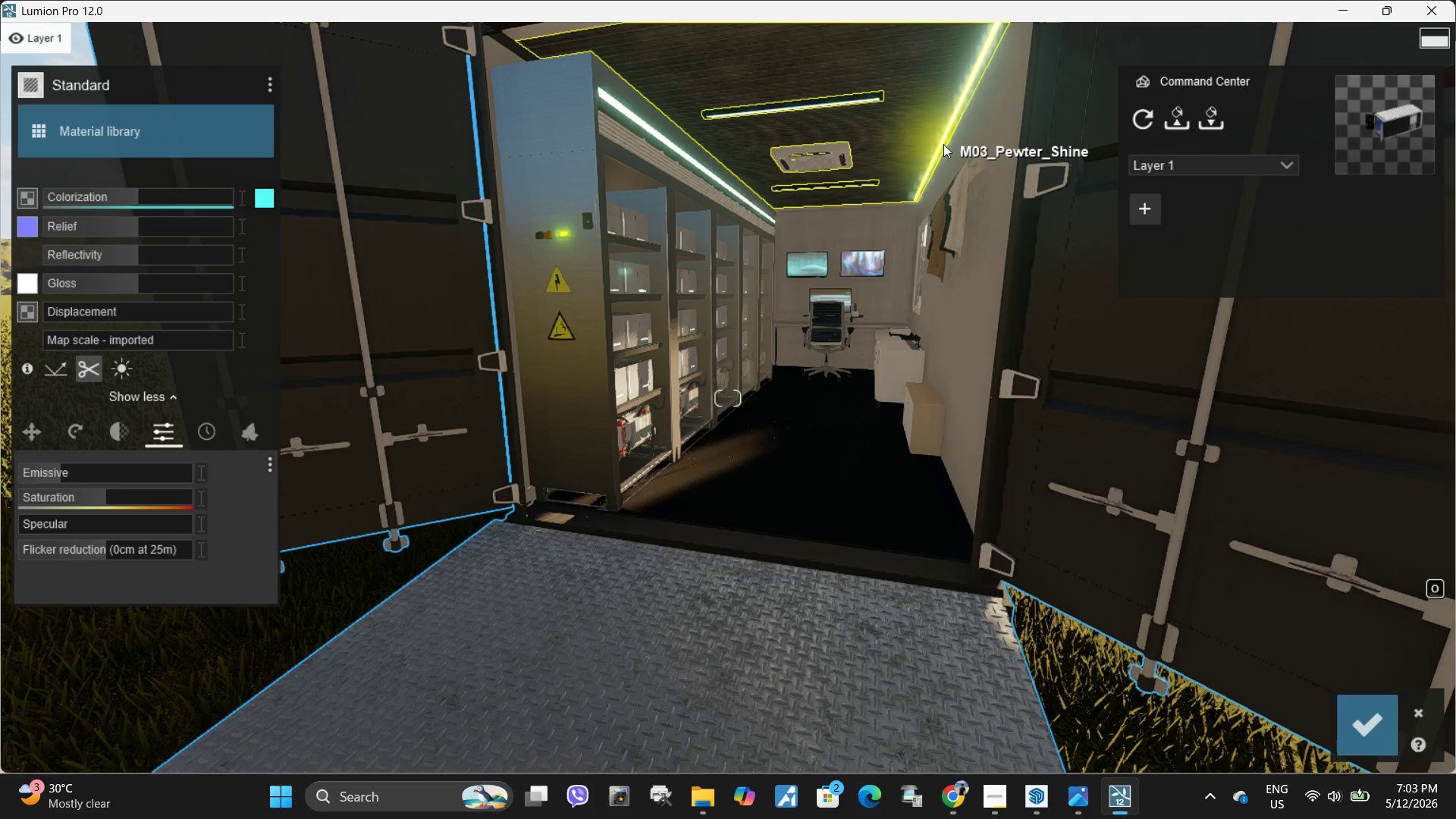 
left_click([943, 144])
 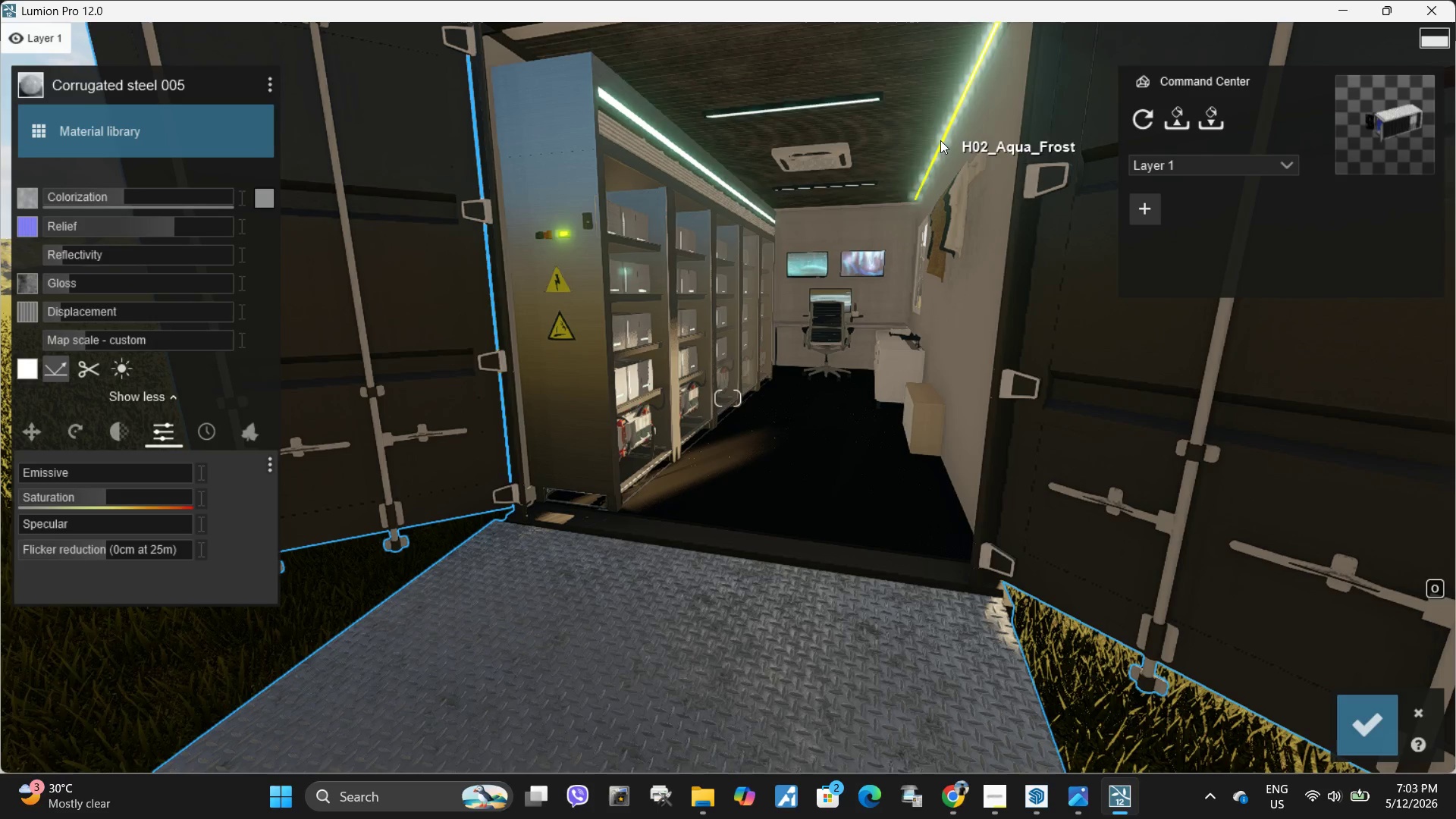 
hold_key(key=W, duration=0.33)
 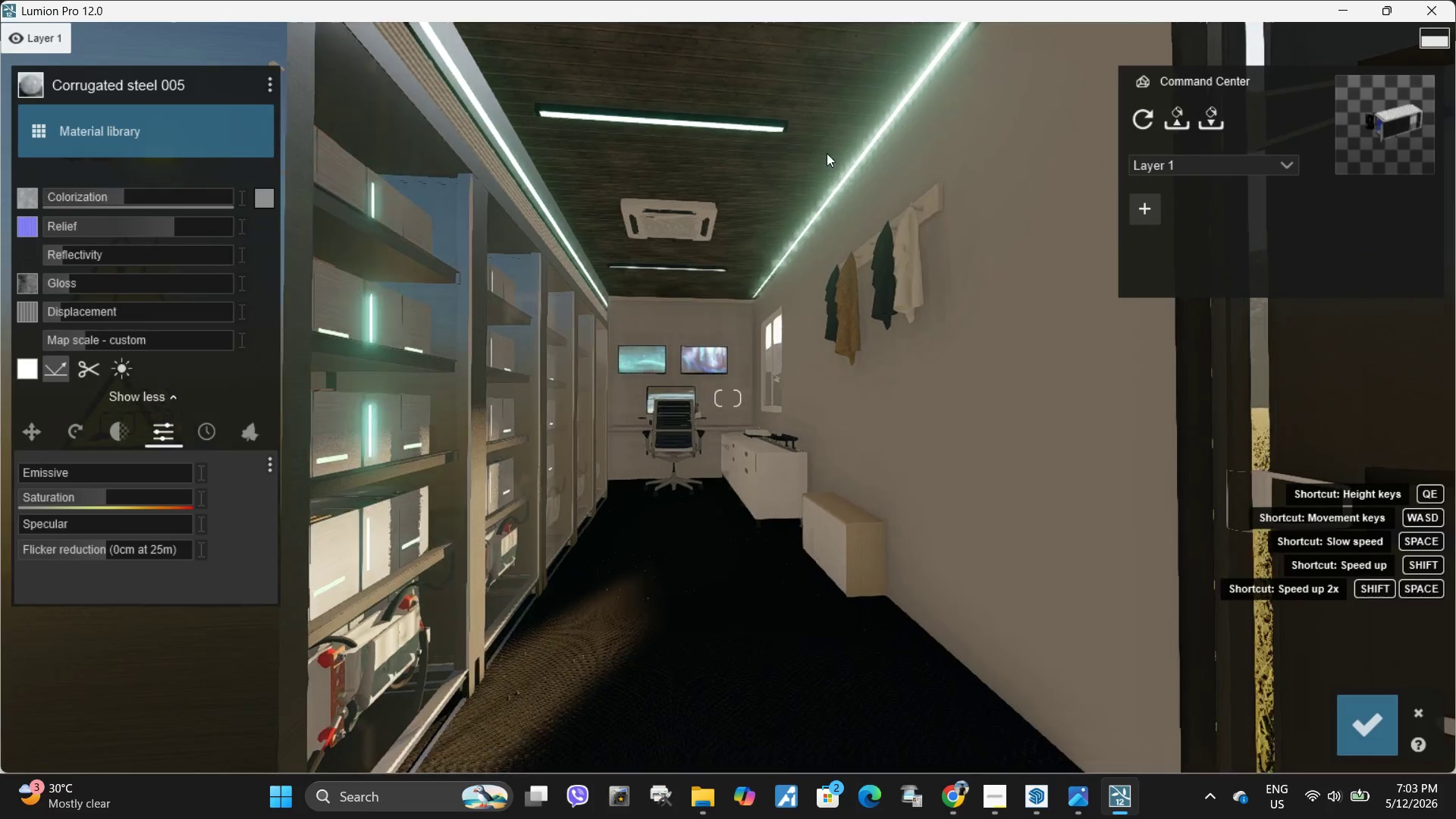 
key(A)
 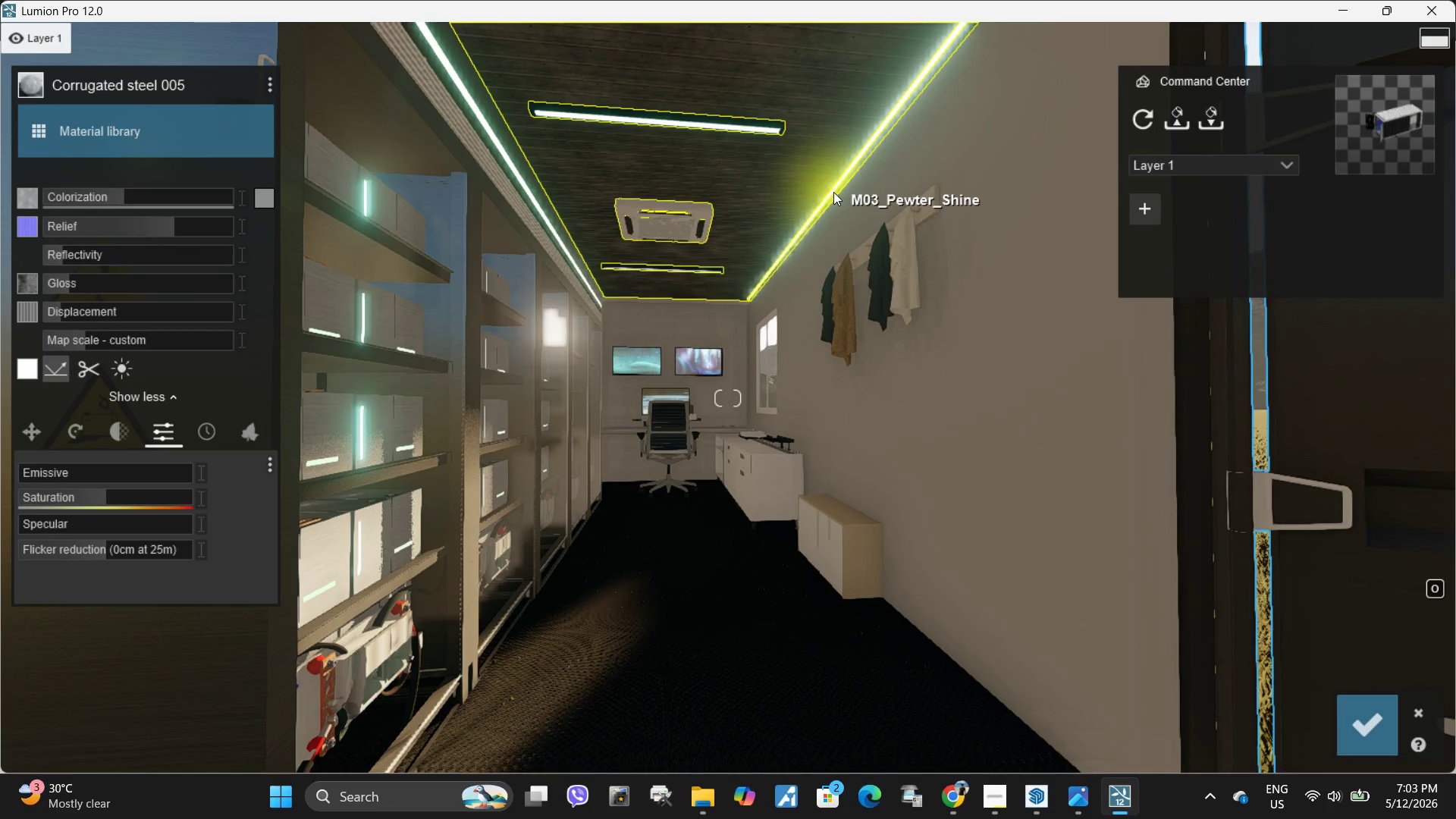 
left_click([833, 192])
 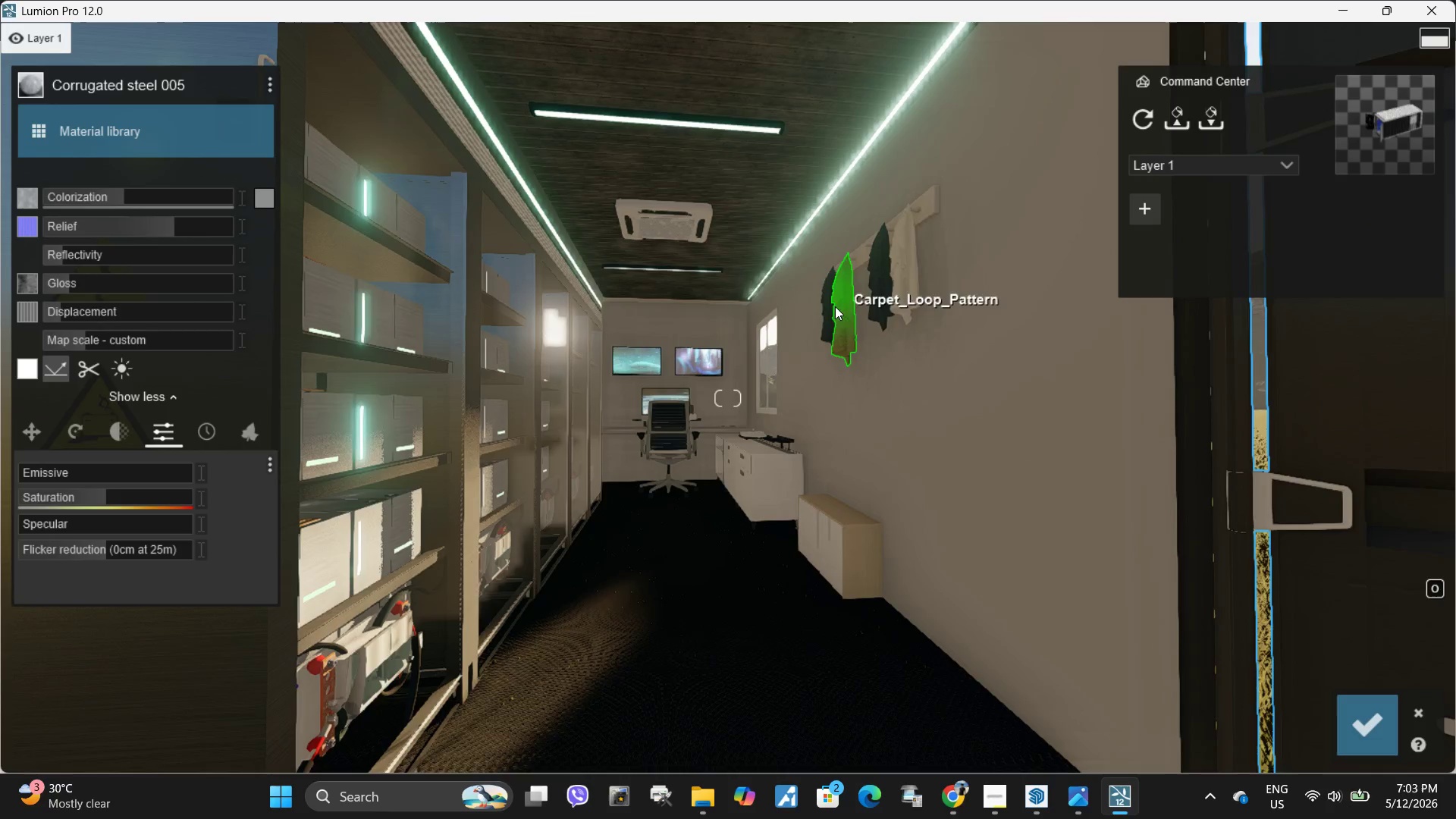 
type(www)
 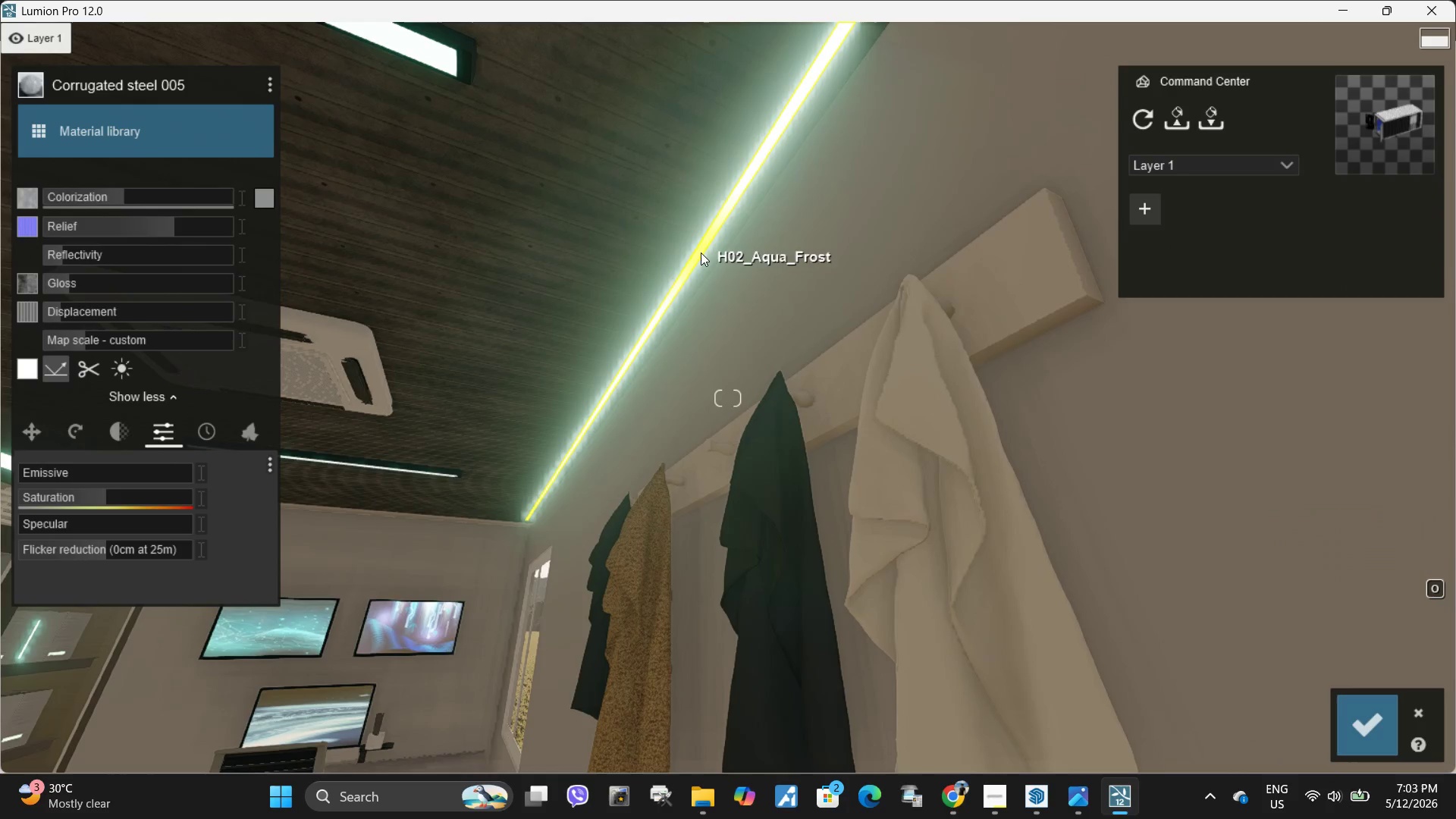 
left_click([701, 253])
 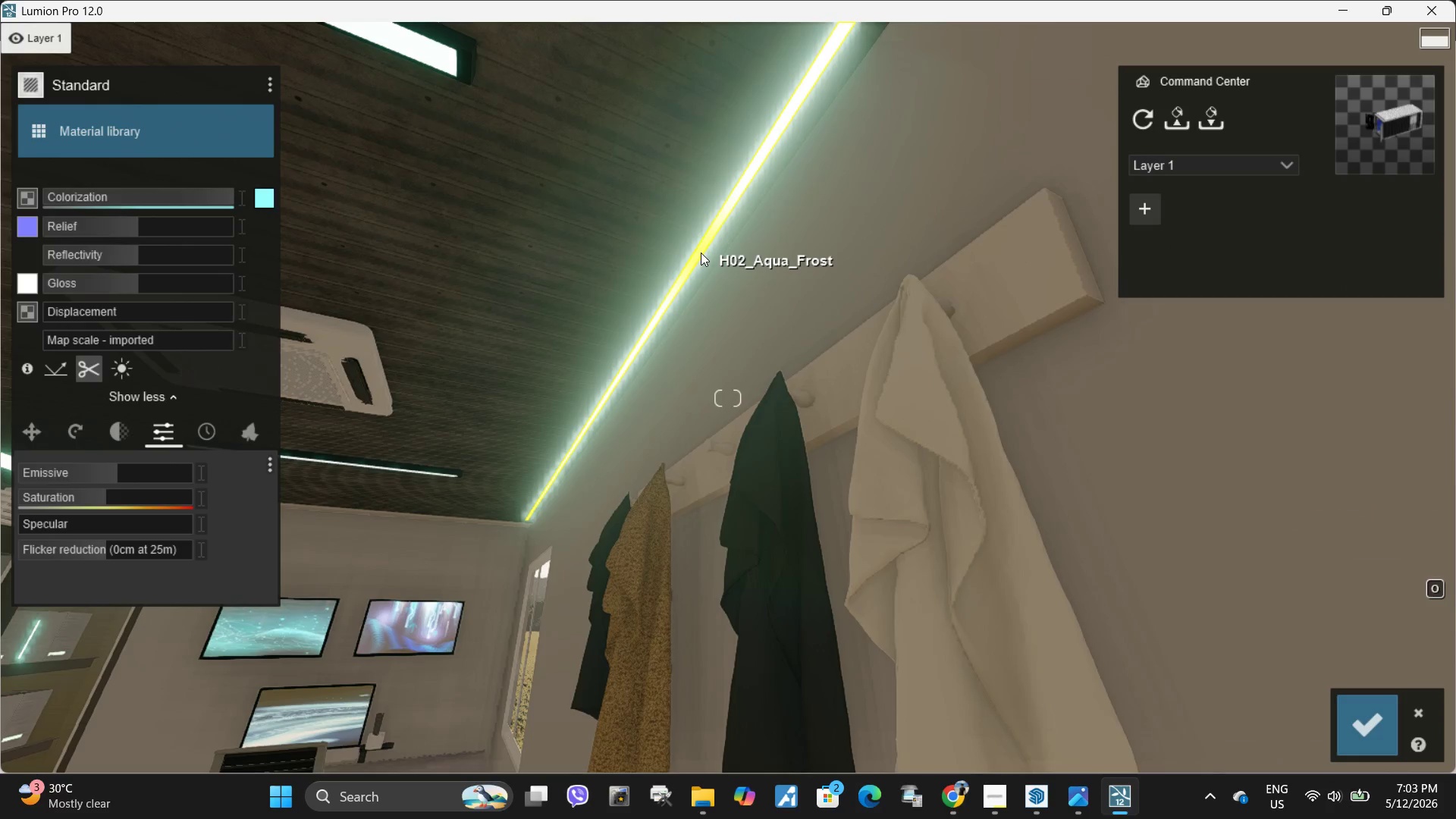 
key(S)
 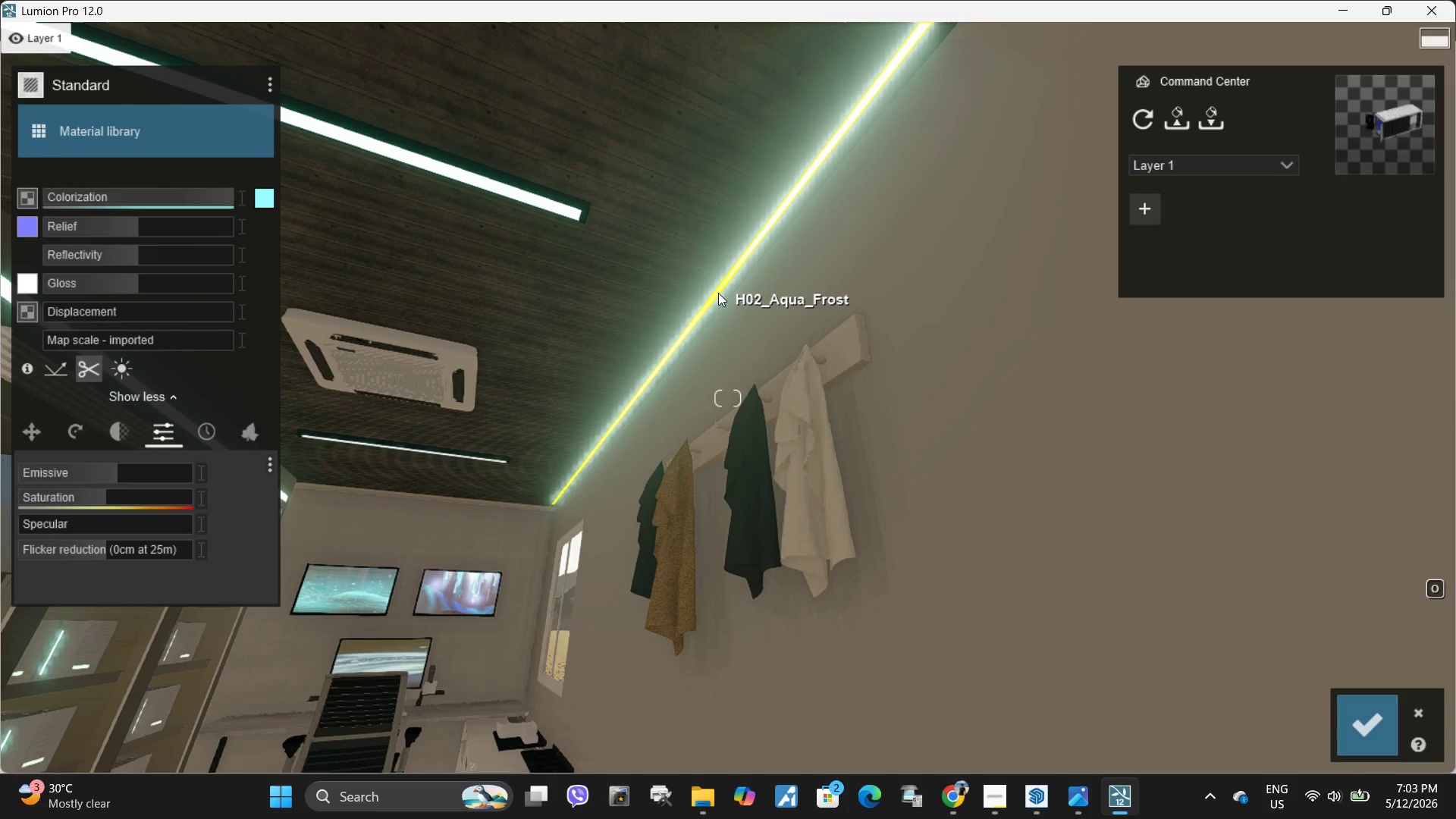 
left_click([718, 293])
 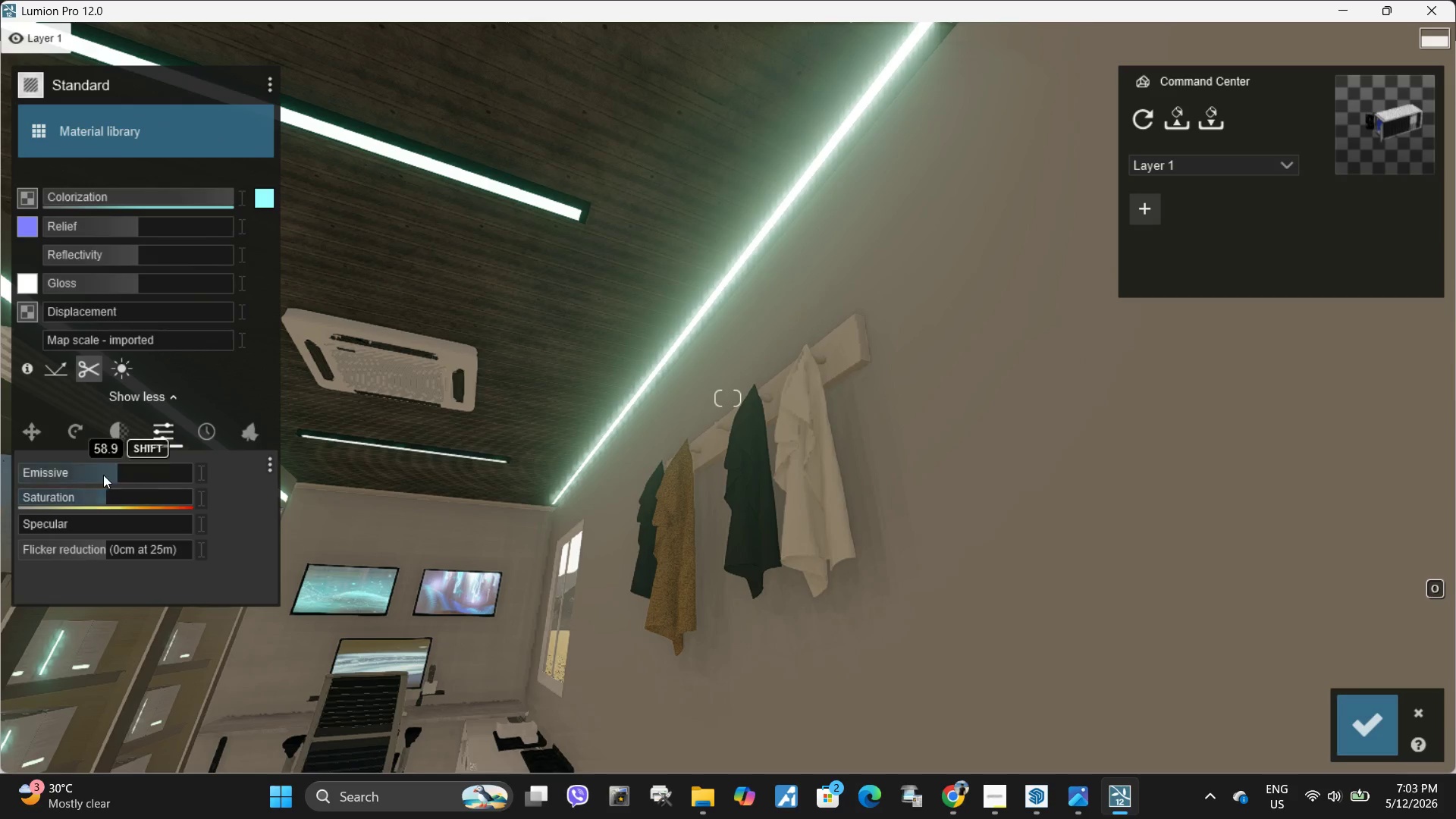 
left_click_drag(start_coordinate=[105, 473], to_coordinate=[81, 482])
 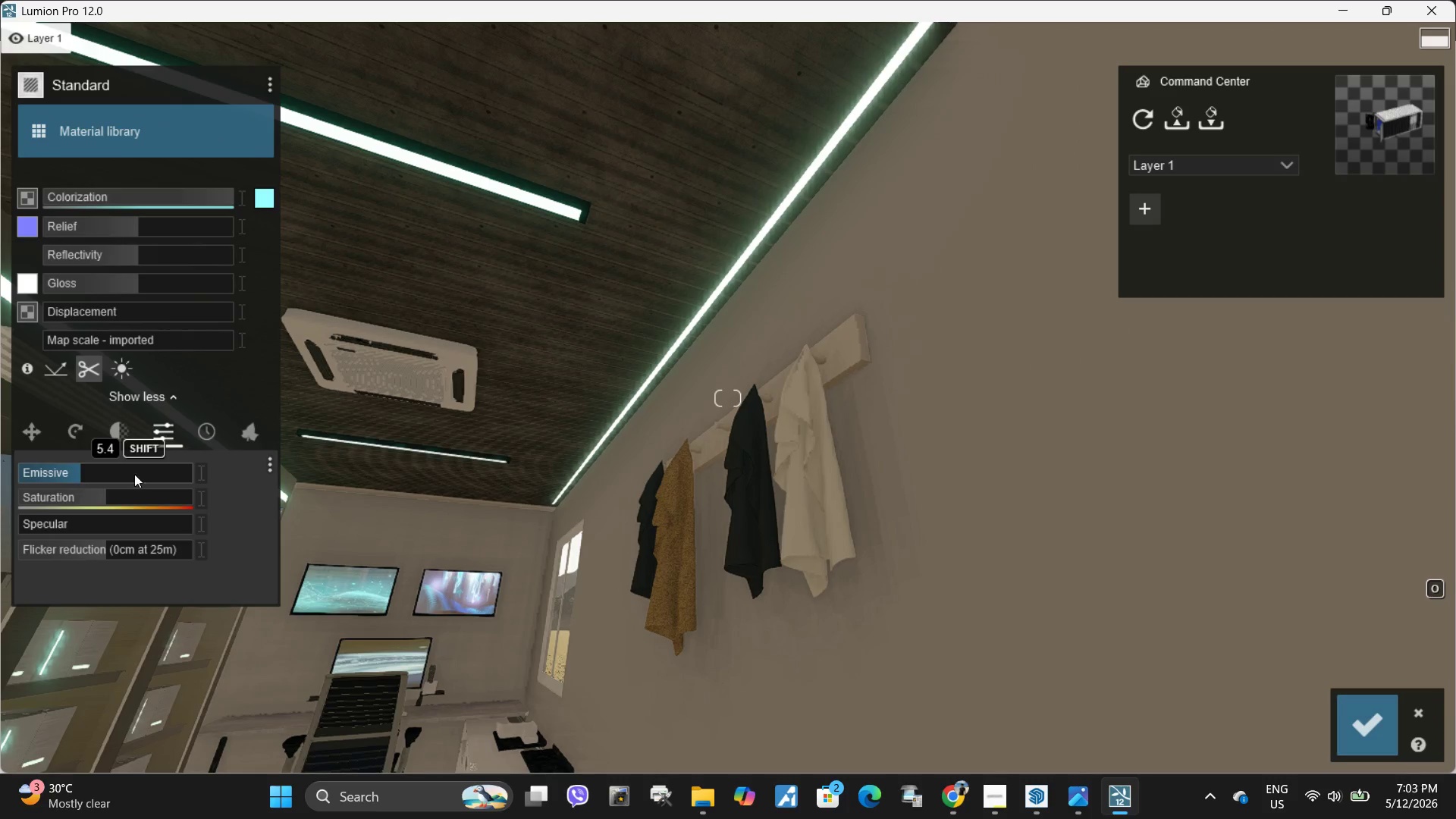 
hold_key(key=S, duration=0.52)
 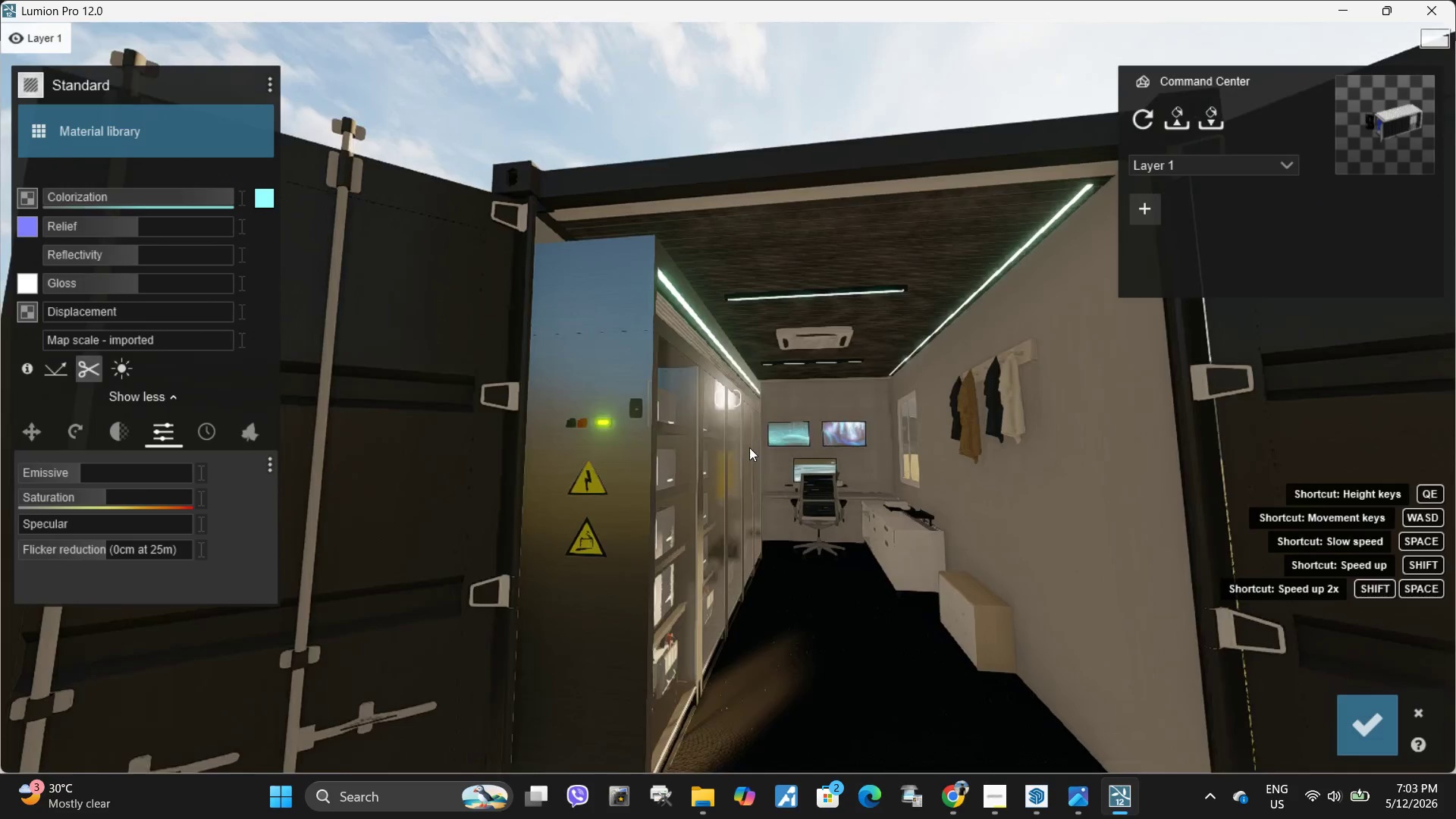 
type(qdd)
 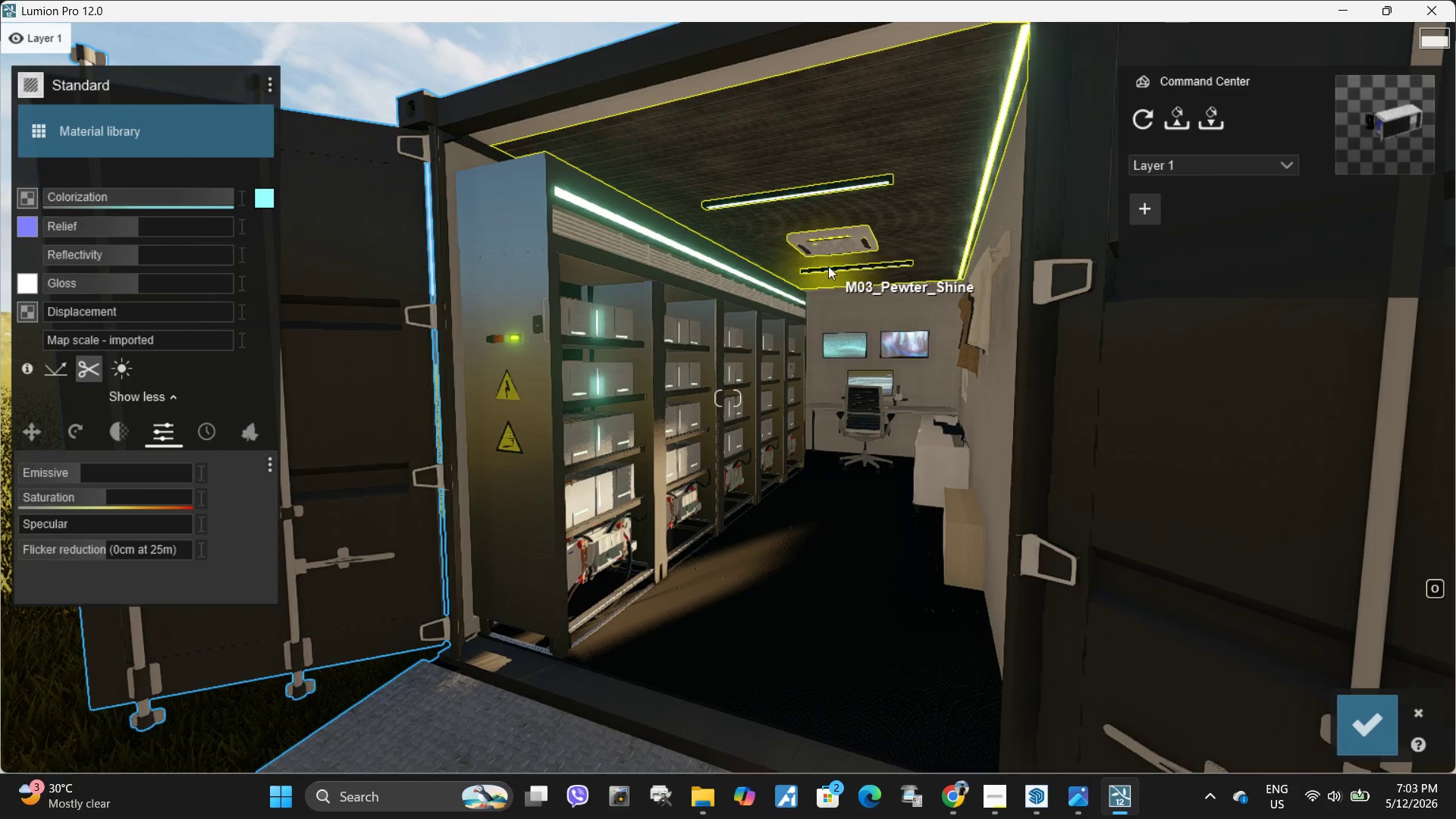 
left_click([1363, 714])
 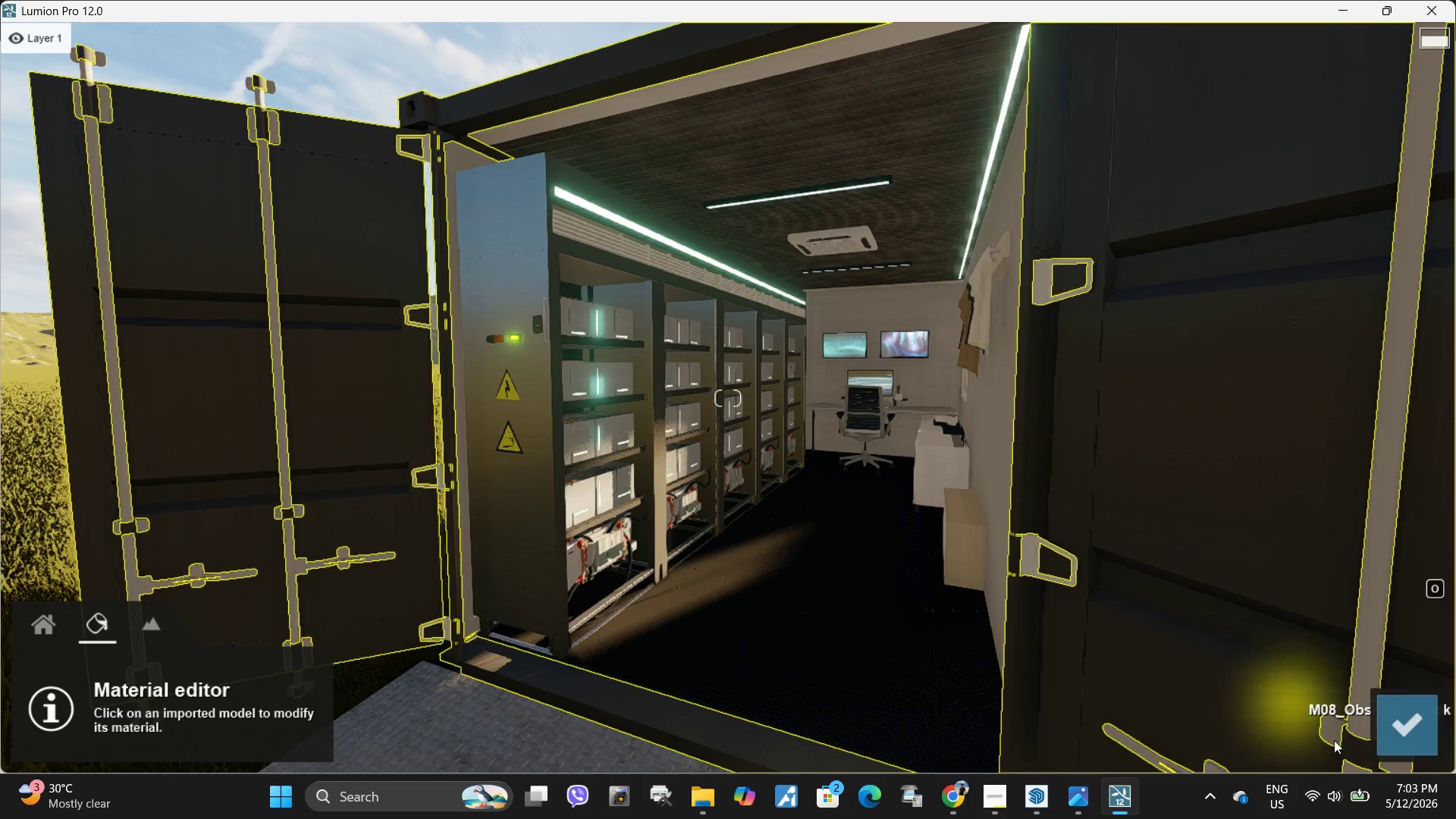 
left_click([1403, 732])
 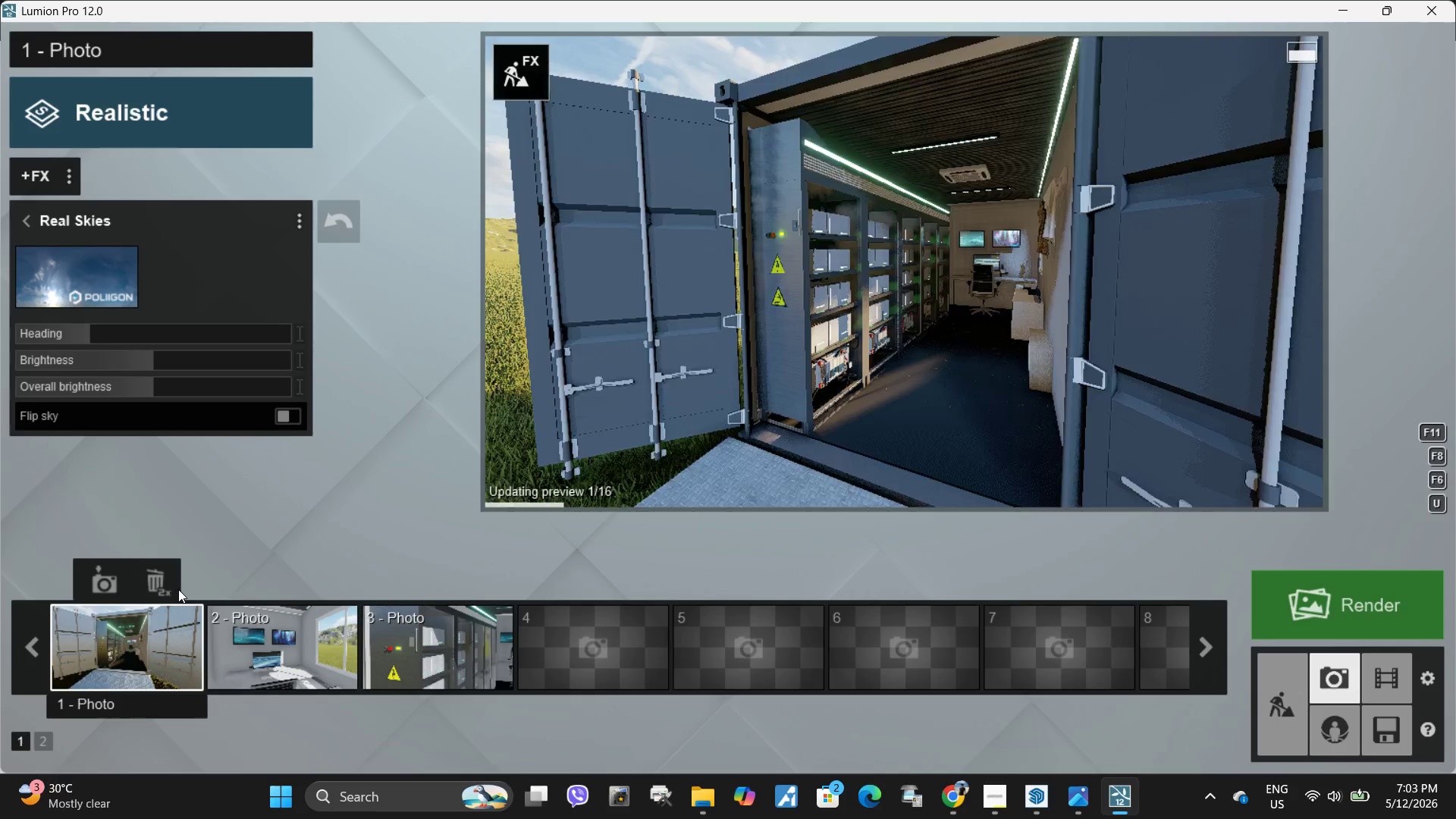 
left_click([114, 649])
 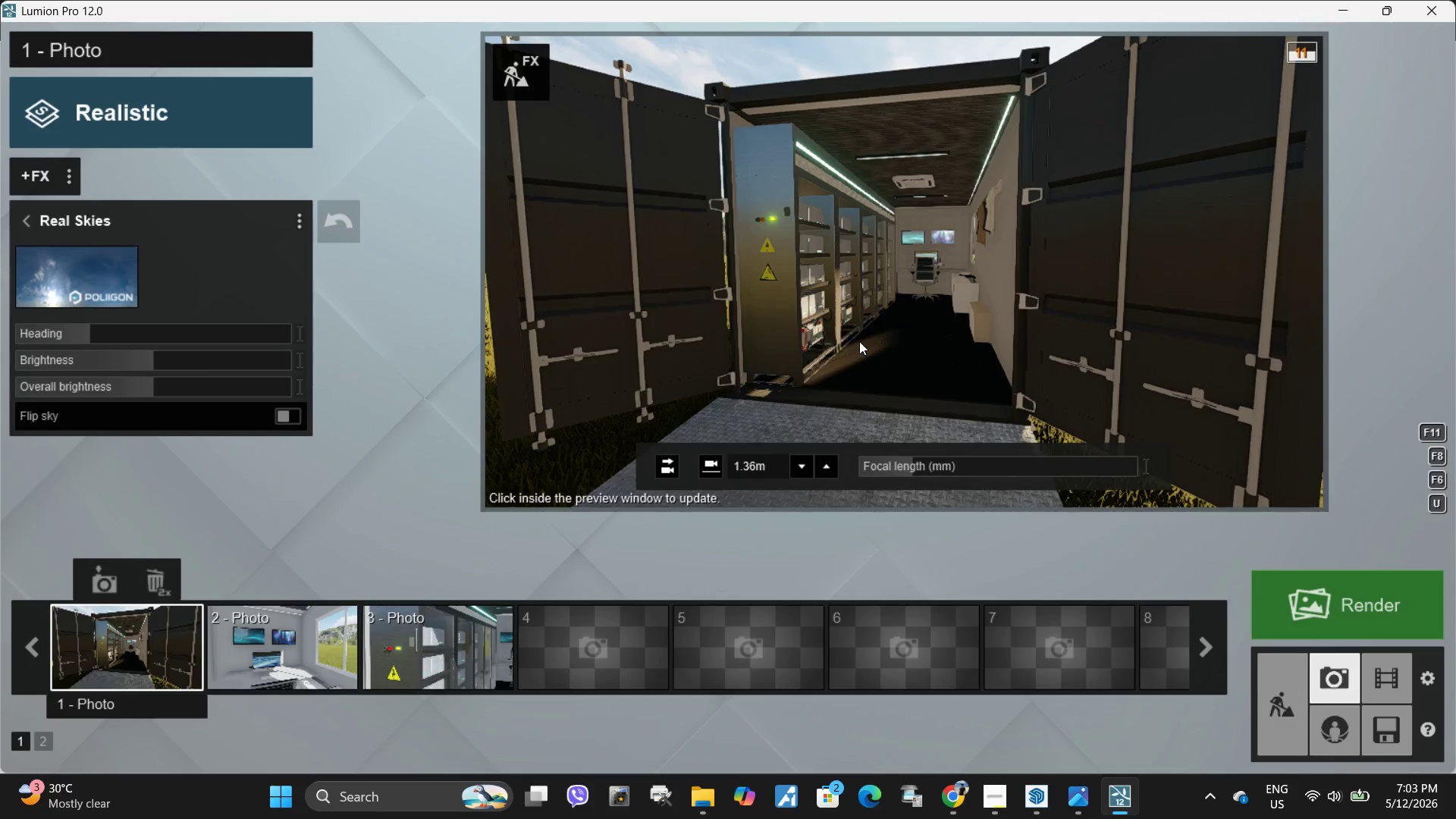 
double_click([859, 341])
 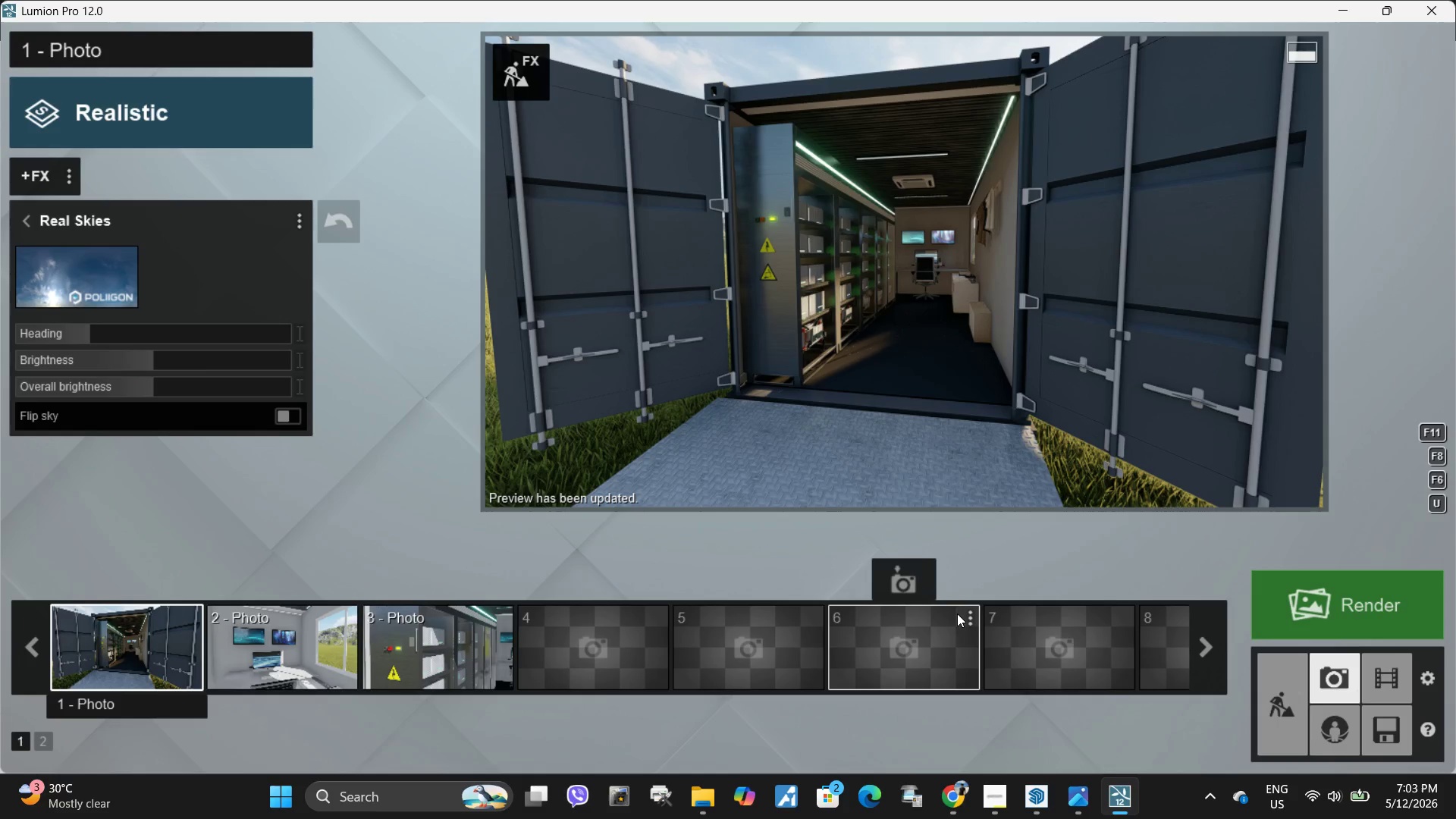 
wait(23.72)
 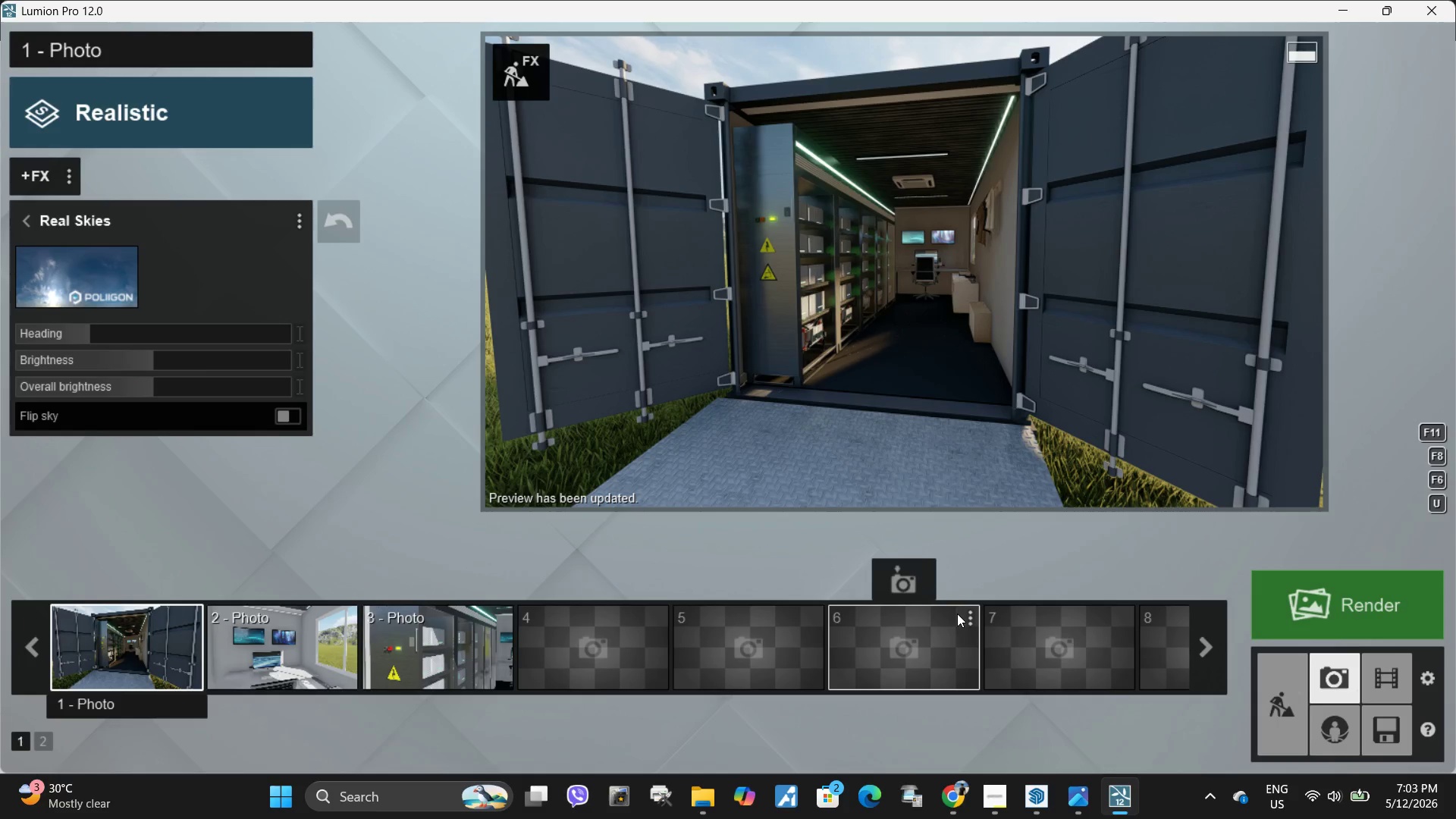 
left_click([541, 83])
 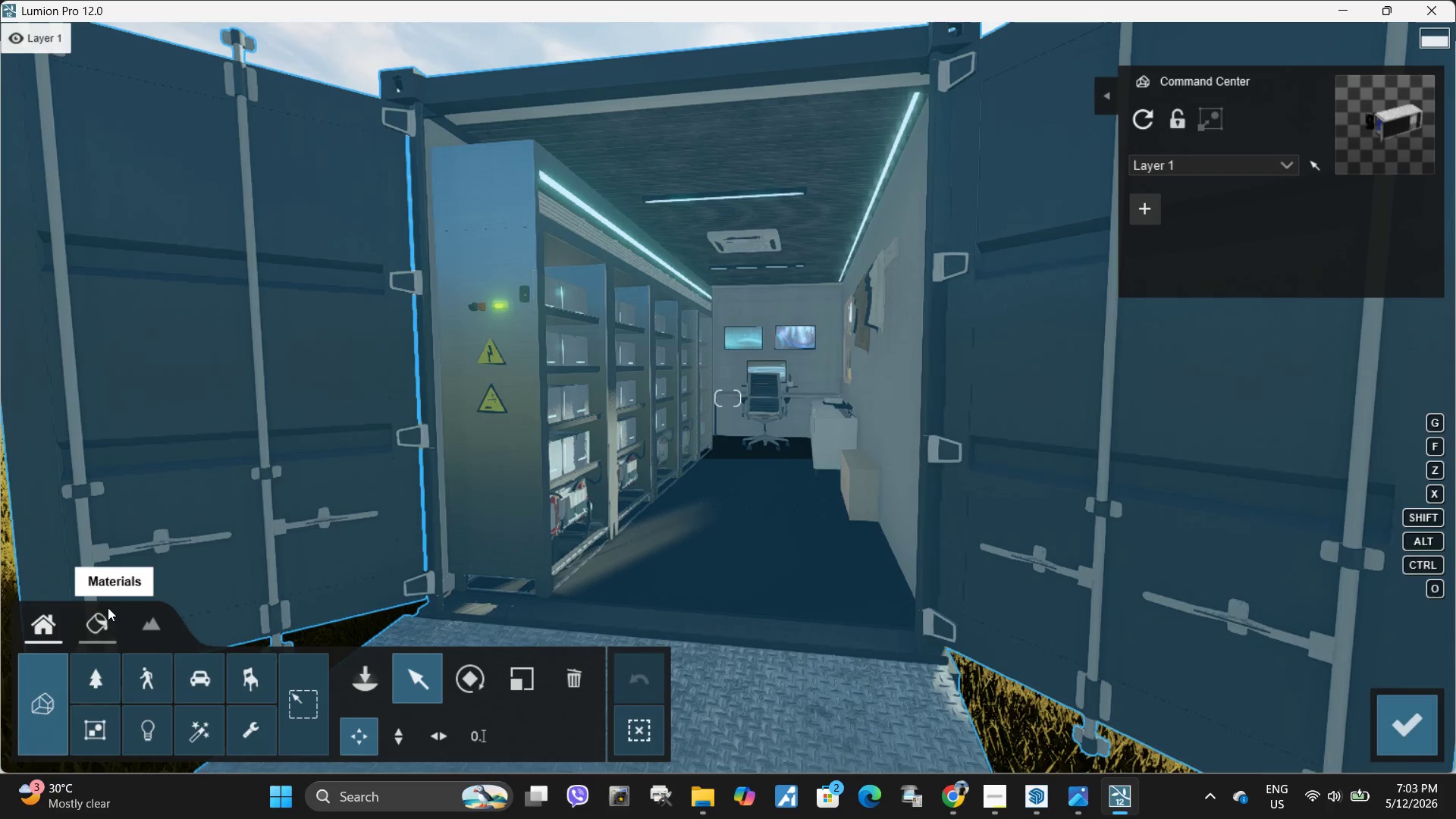 
left_click([106, 613])
 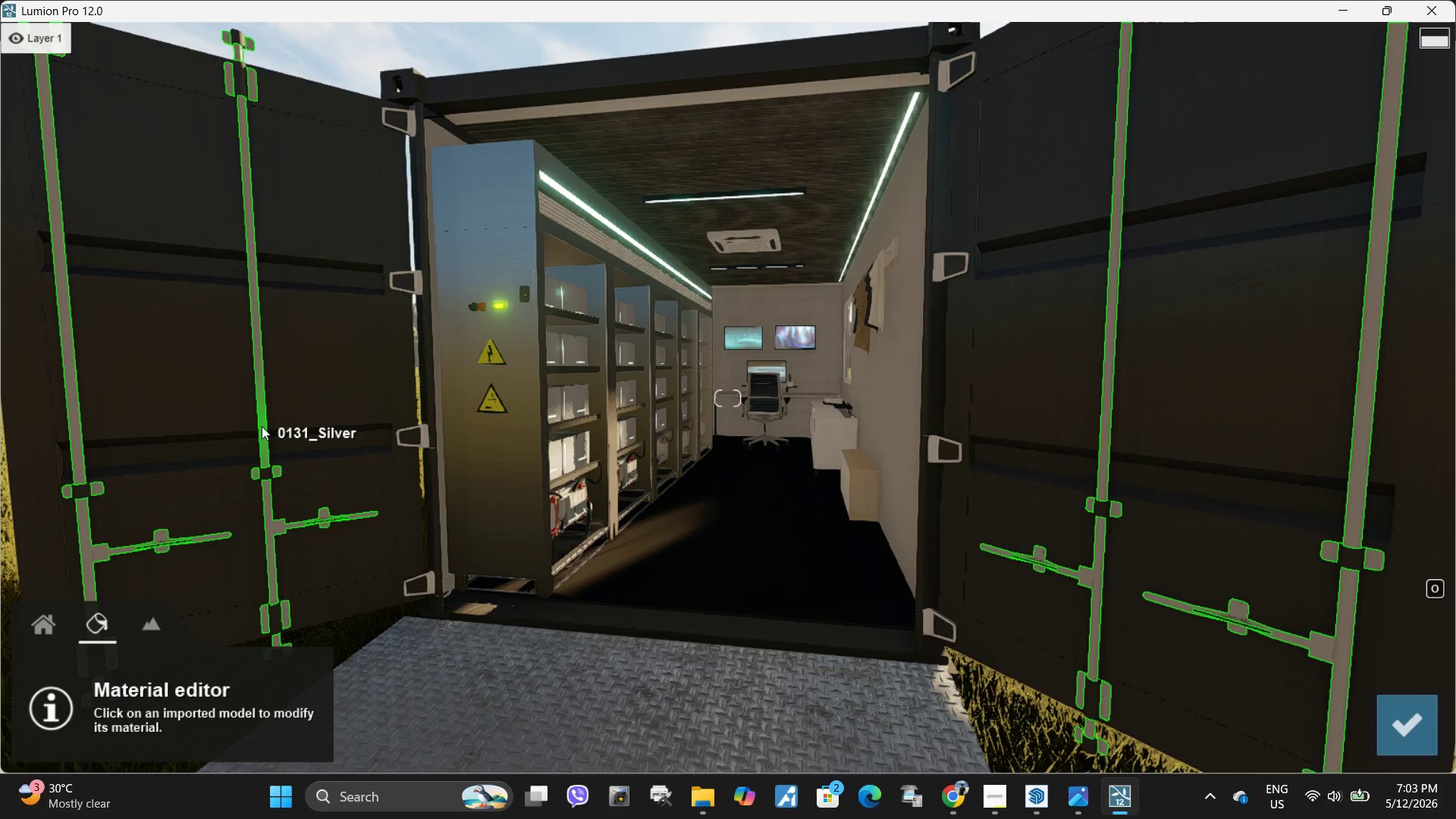 
left_click([262, 427])
 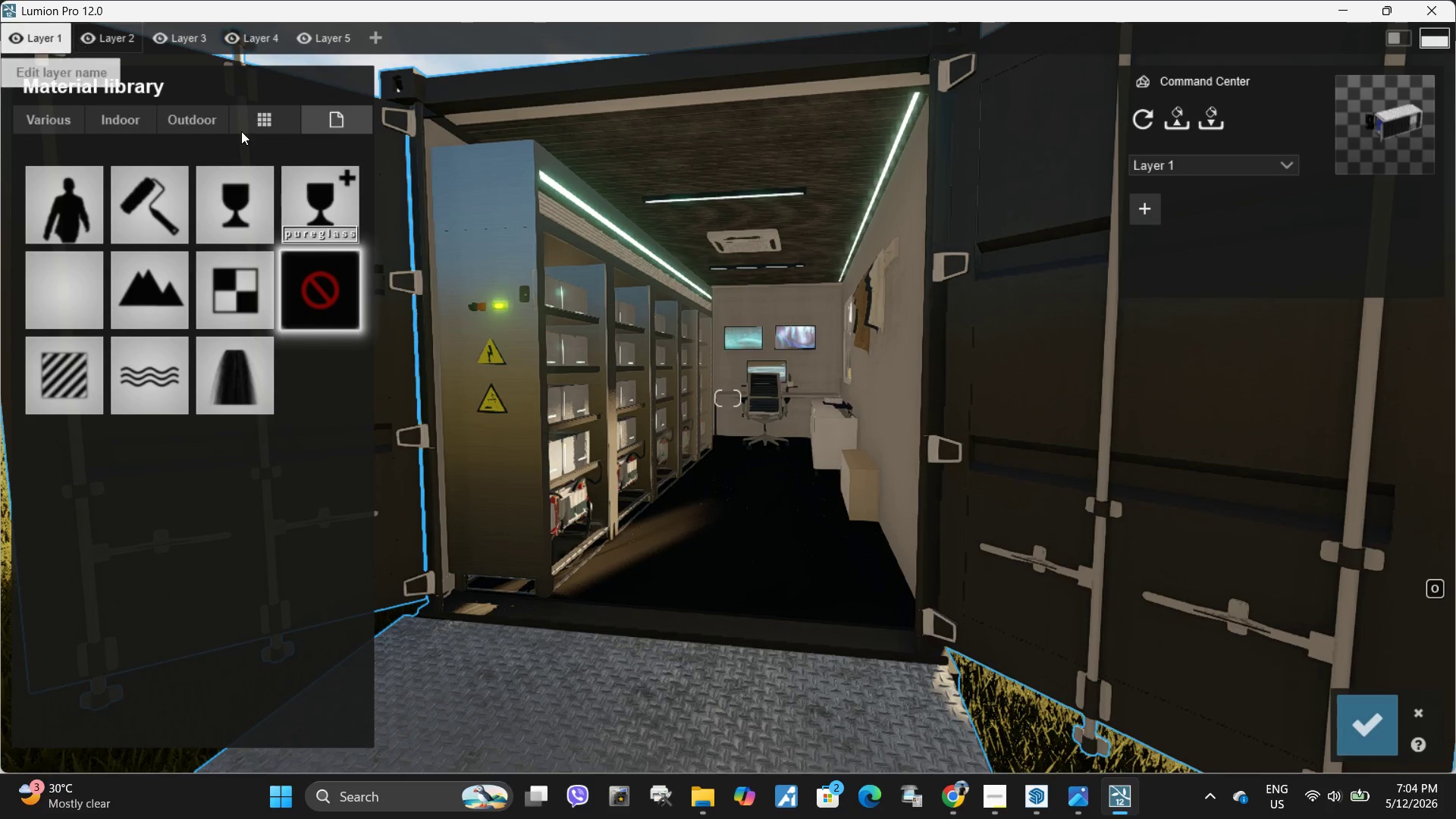 
left_click([123, 129])
 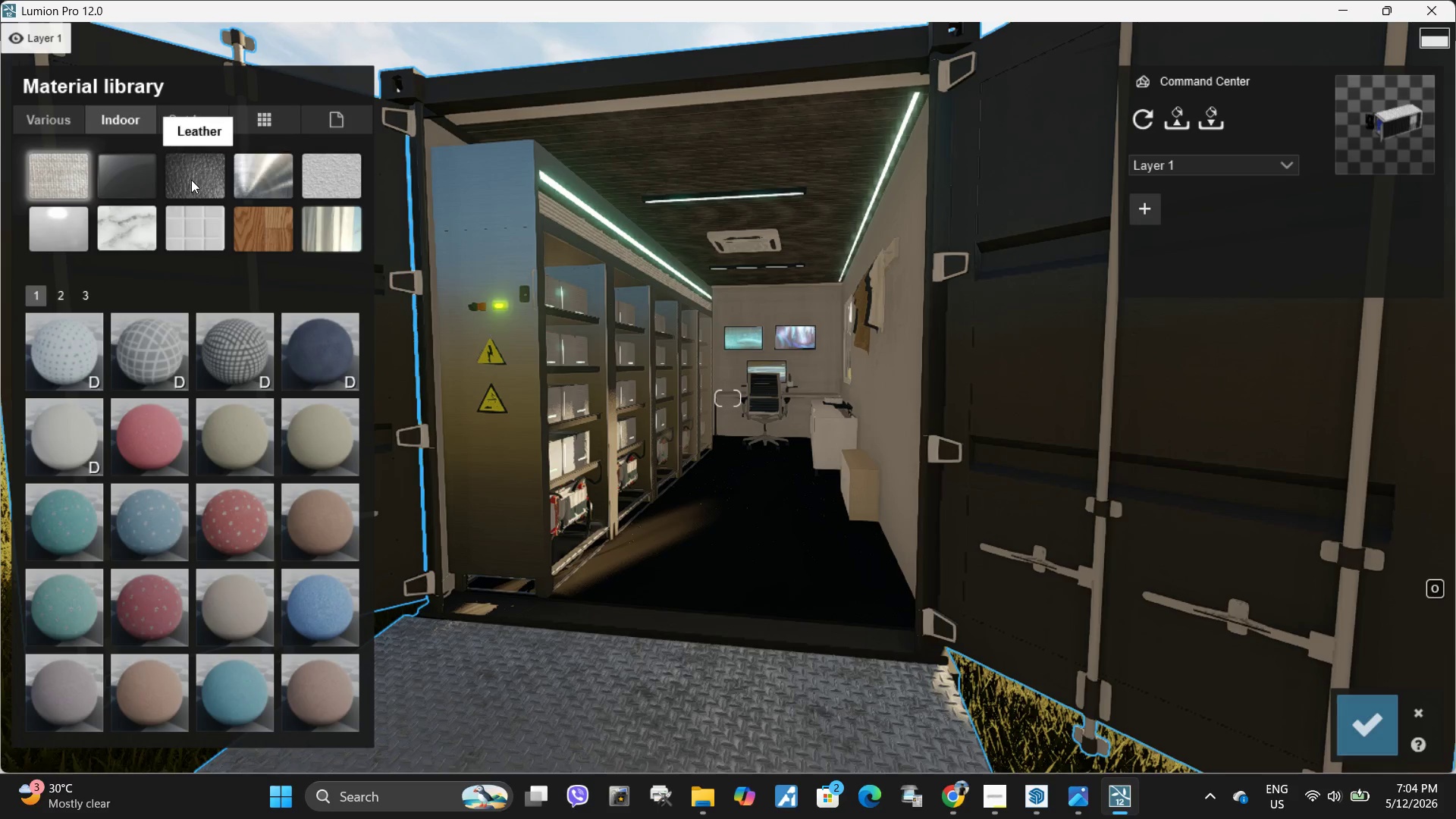 
left_click([276, 180])
 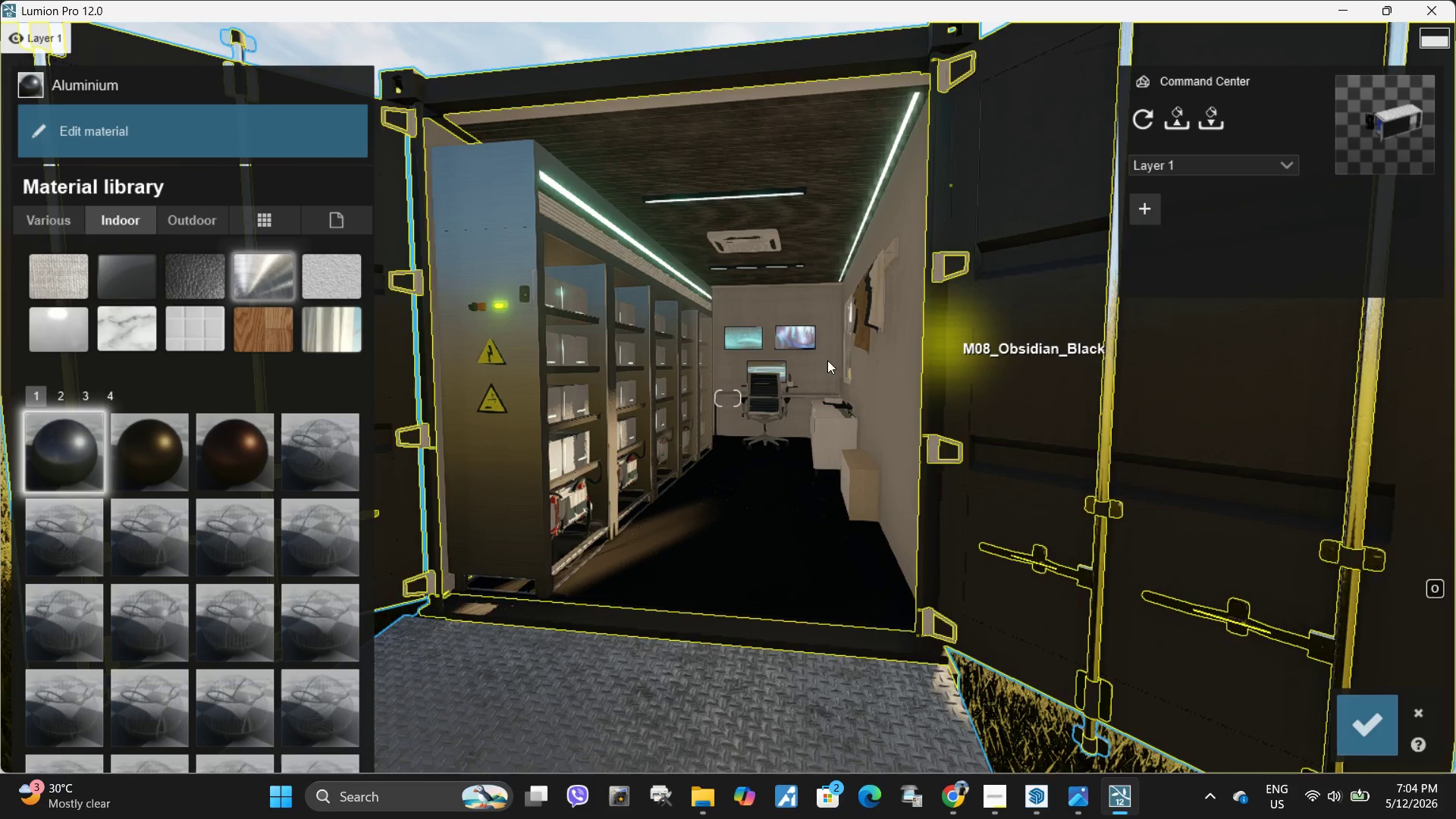 
wait(5.14)
 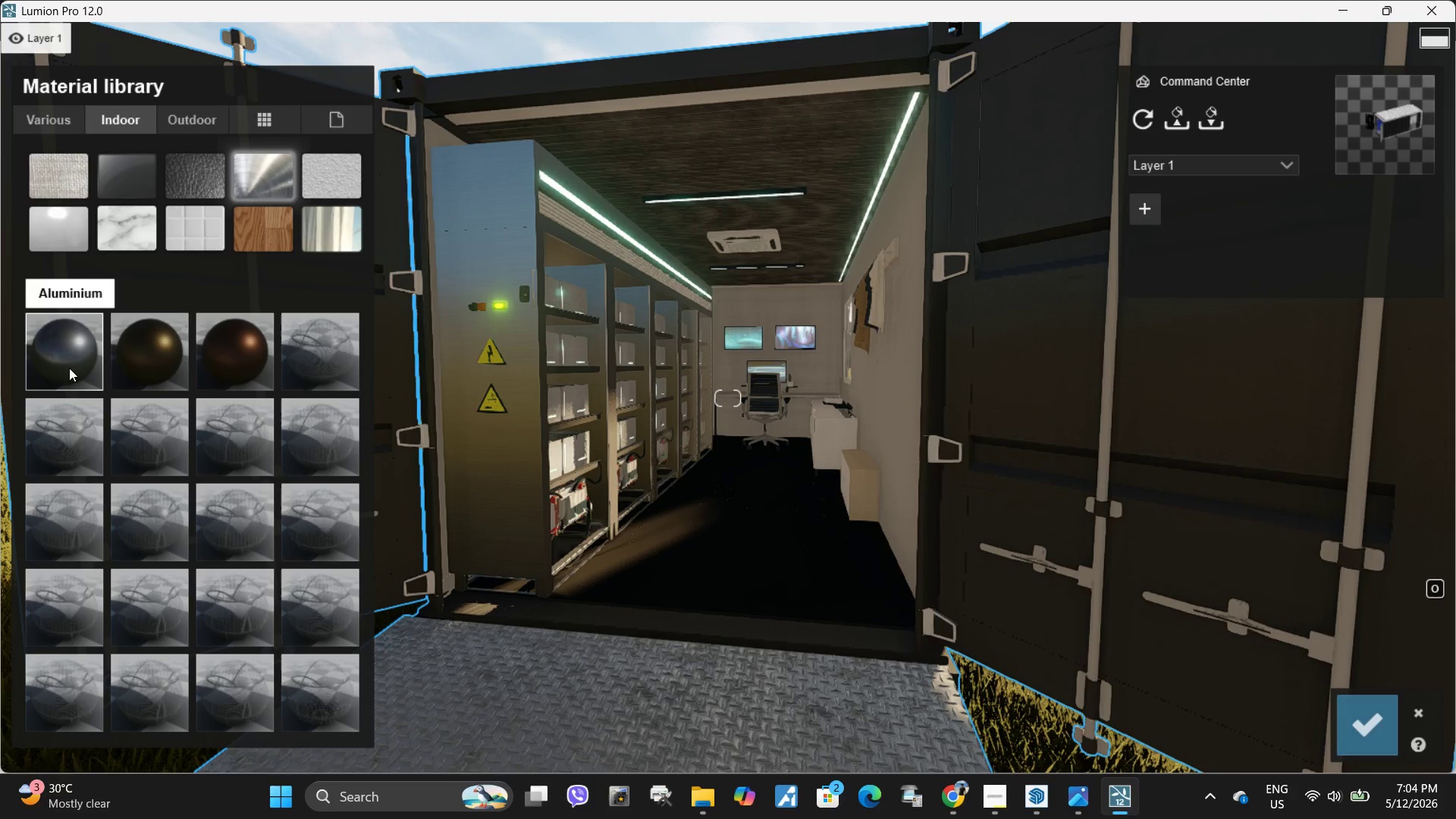 
left_click([194, 127])
 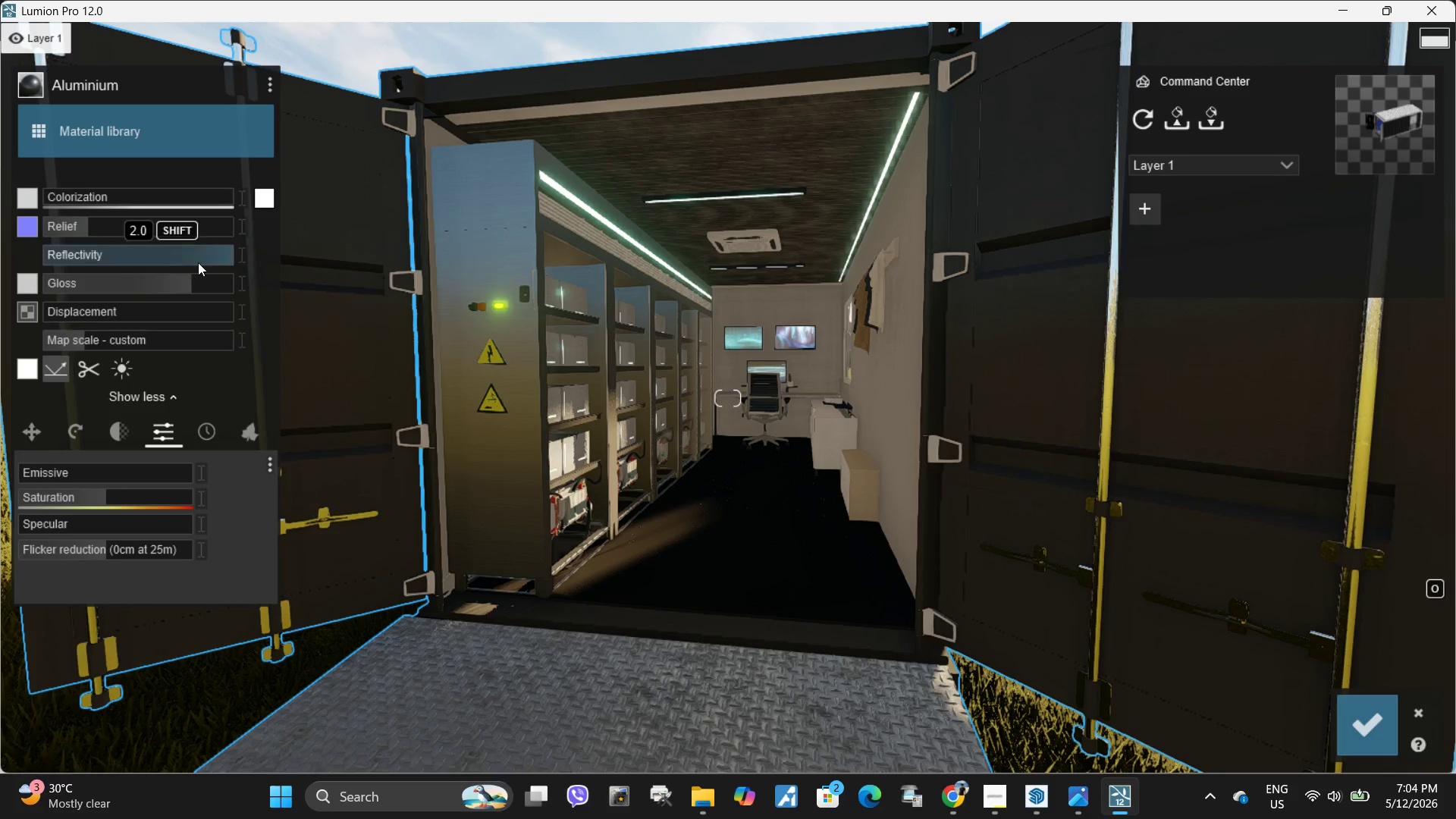 
left_click_drag(start_coordinate=[218, 259], to_coordinate=[210, 260])
 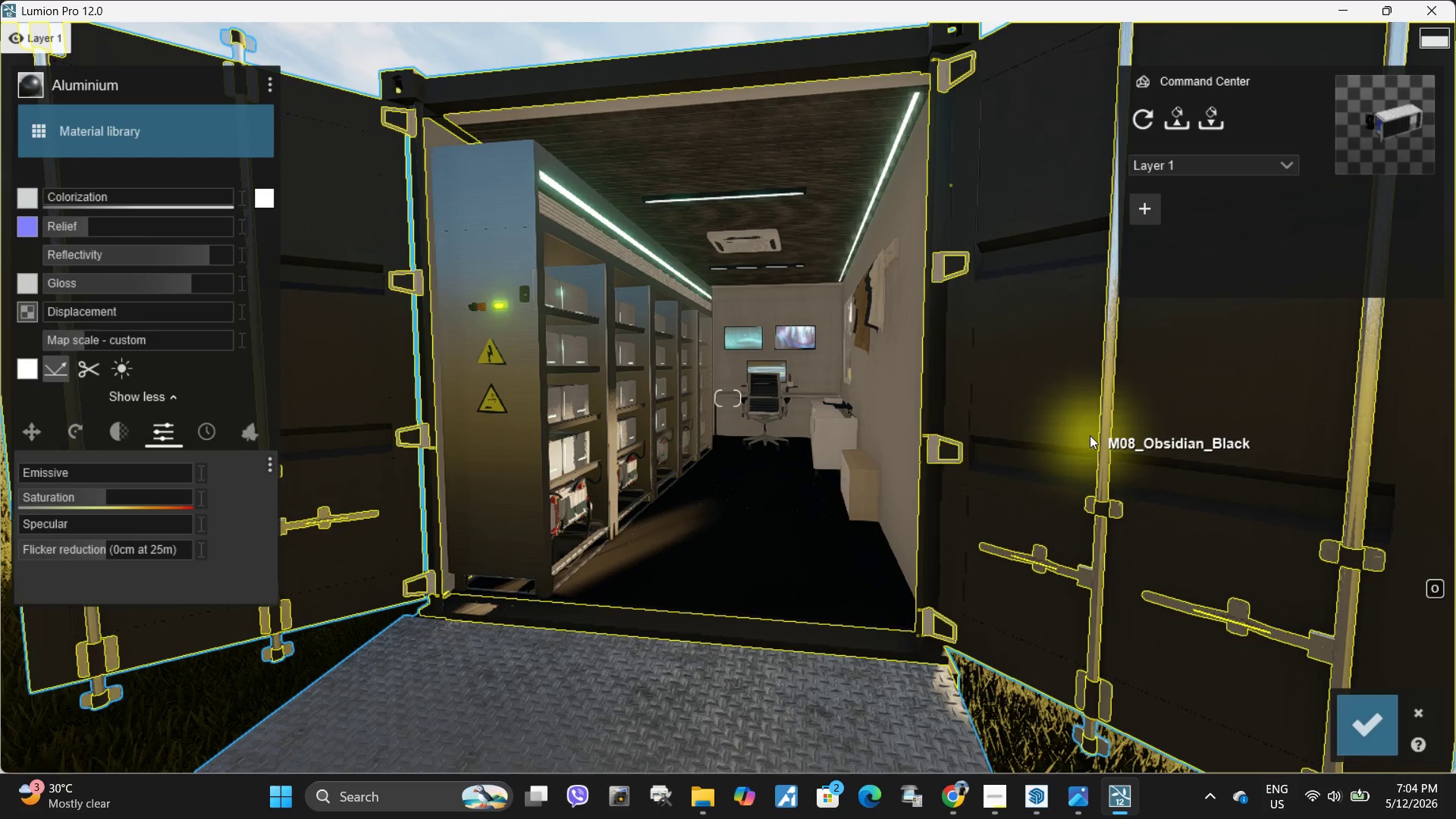 
left_click([1109, 445])
 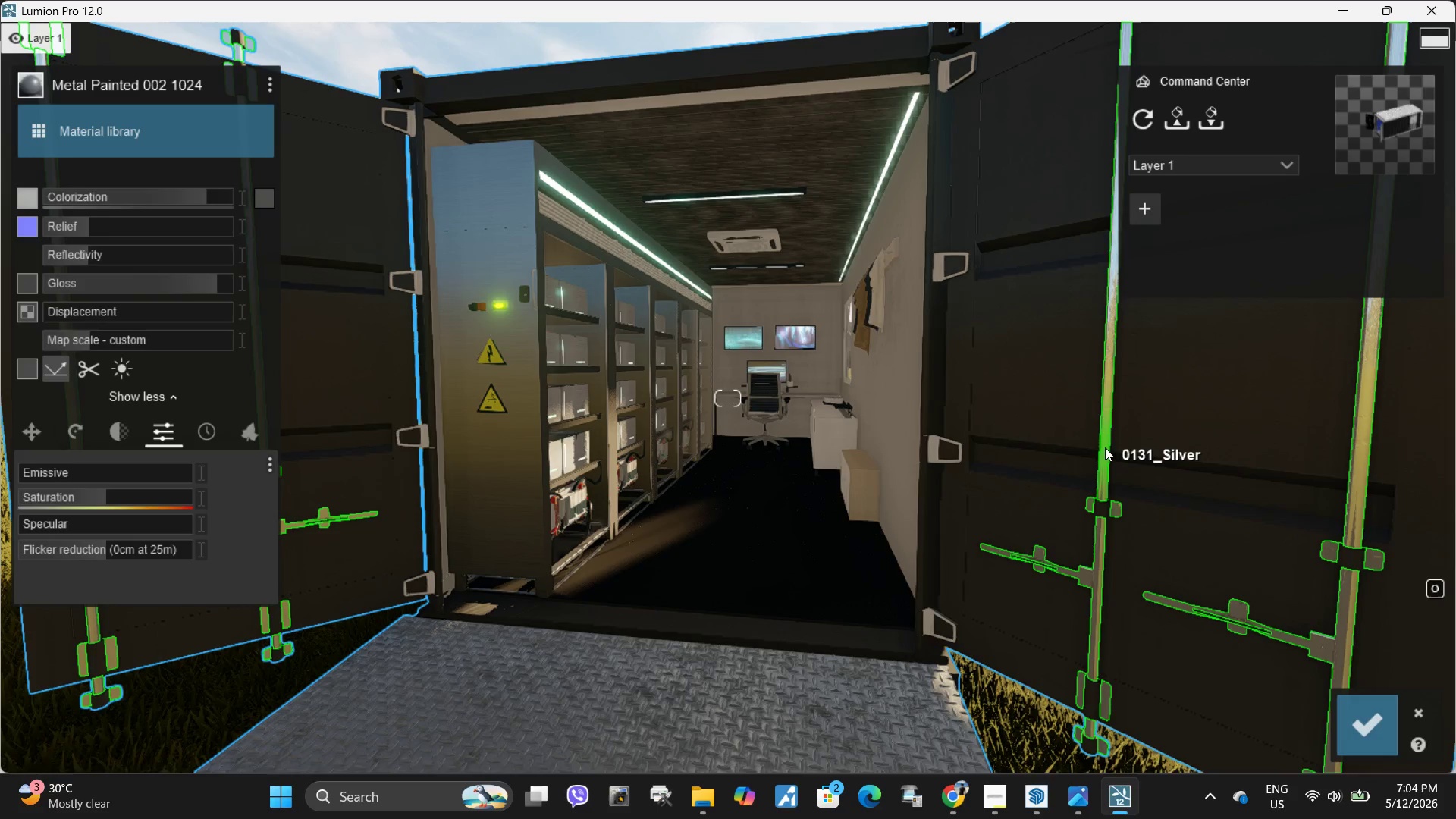 
left_click([1105, 447])
 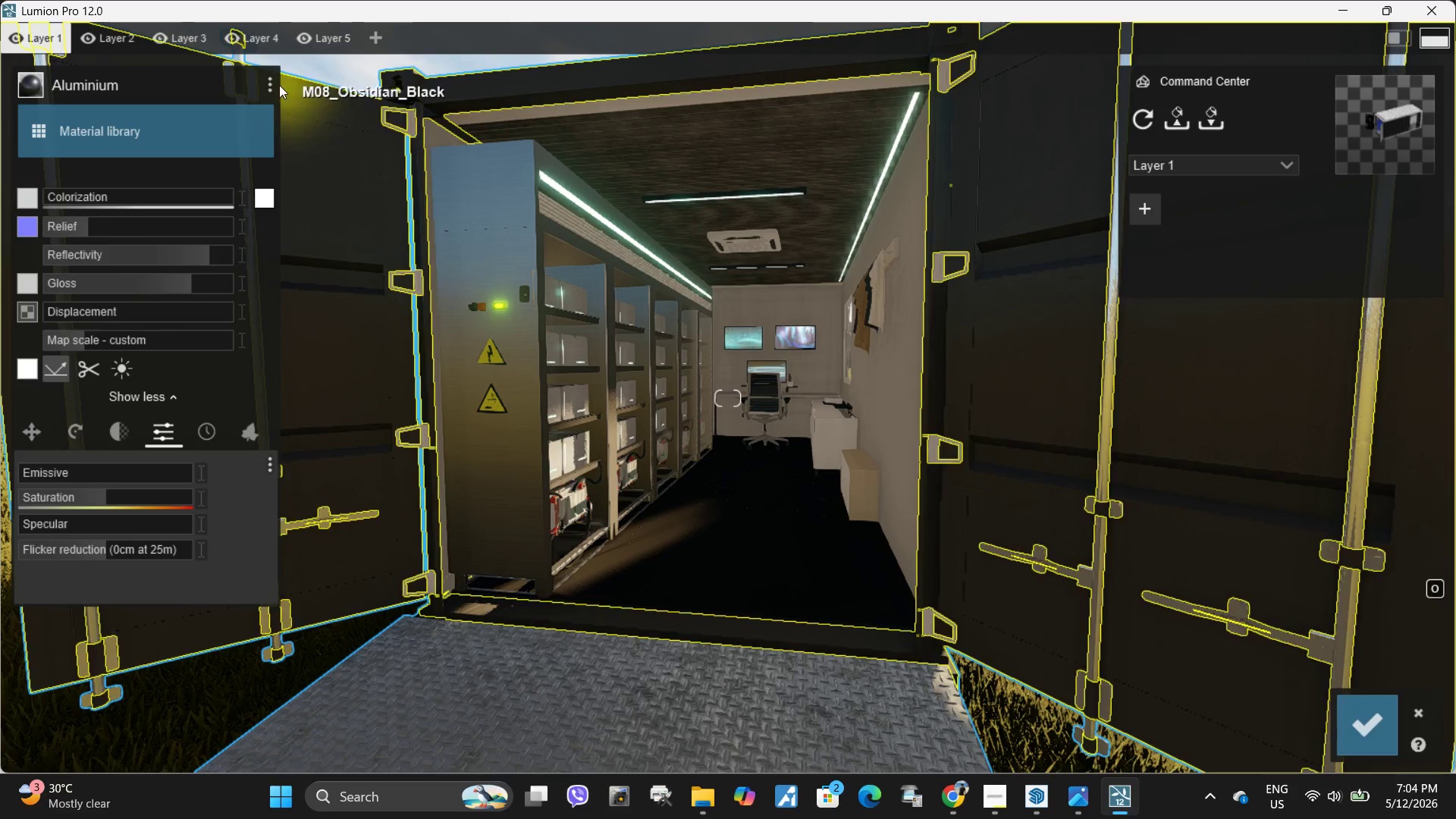 
left_click([268, 88])
 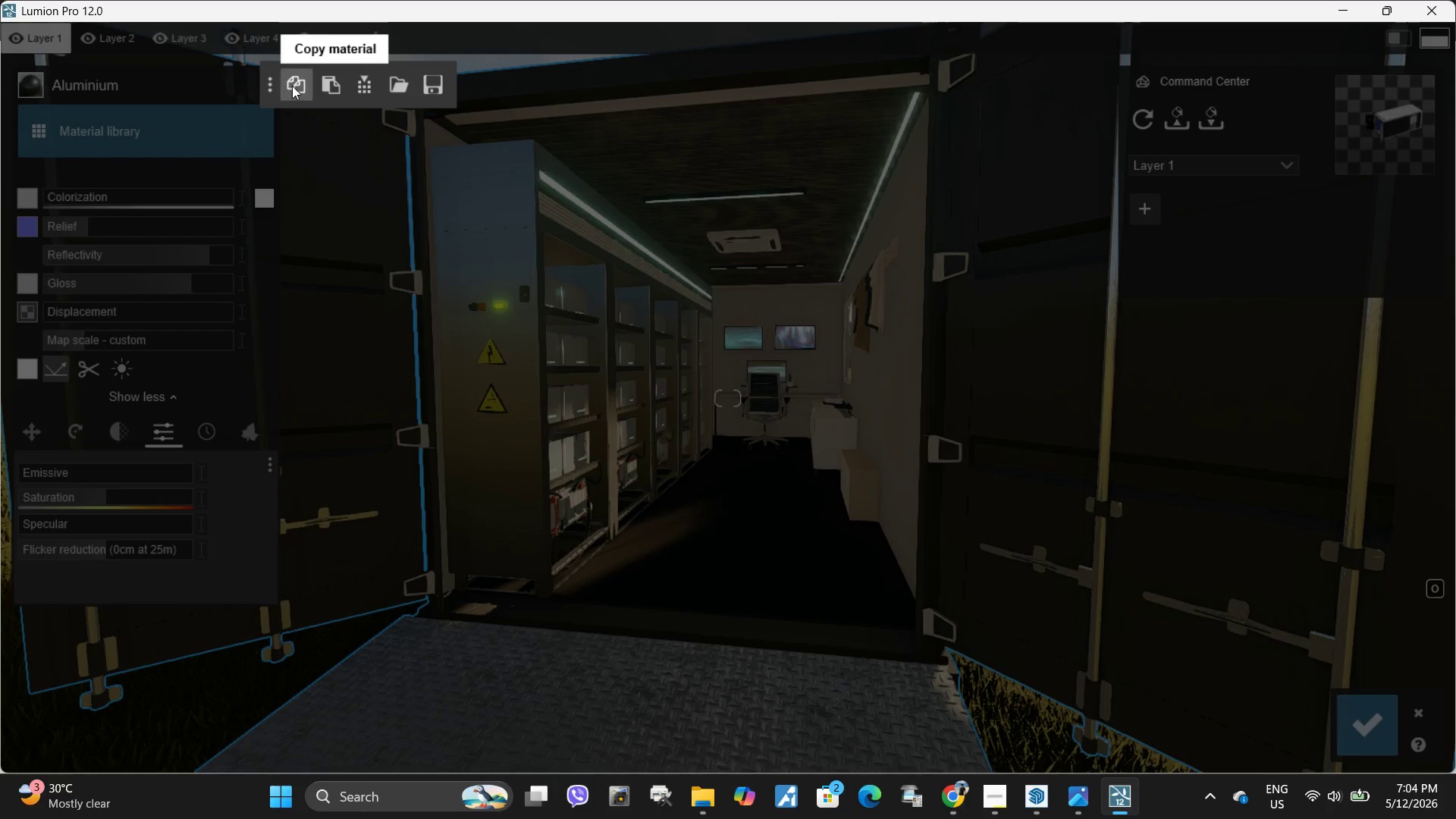 
left_click([292, 86])
 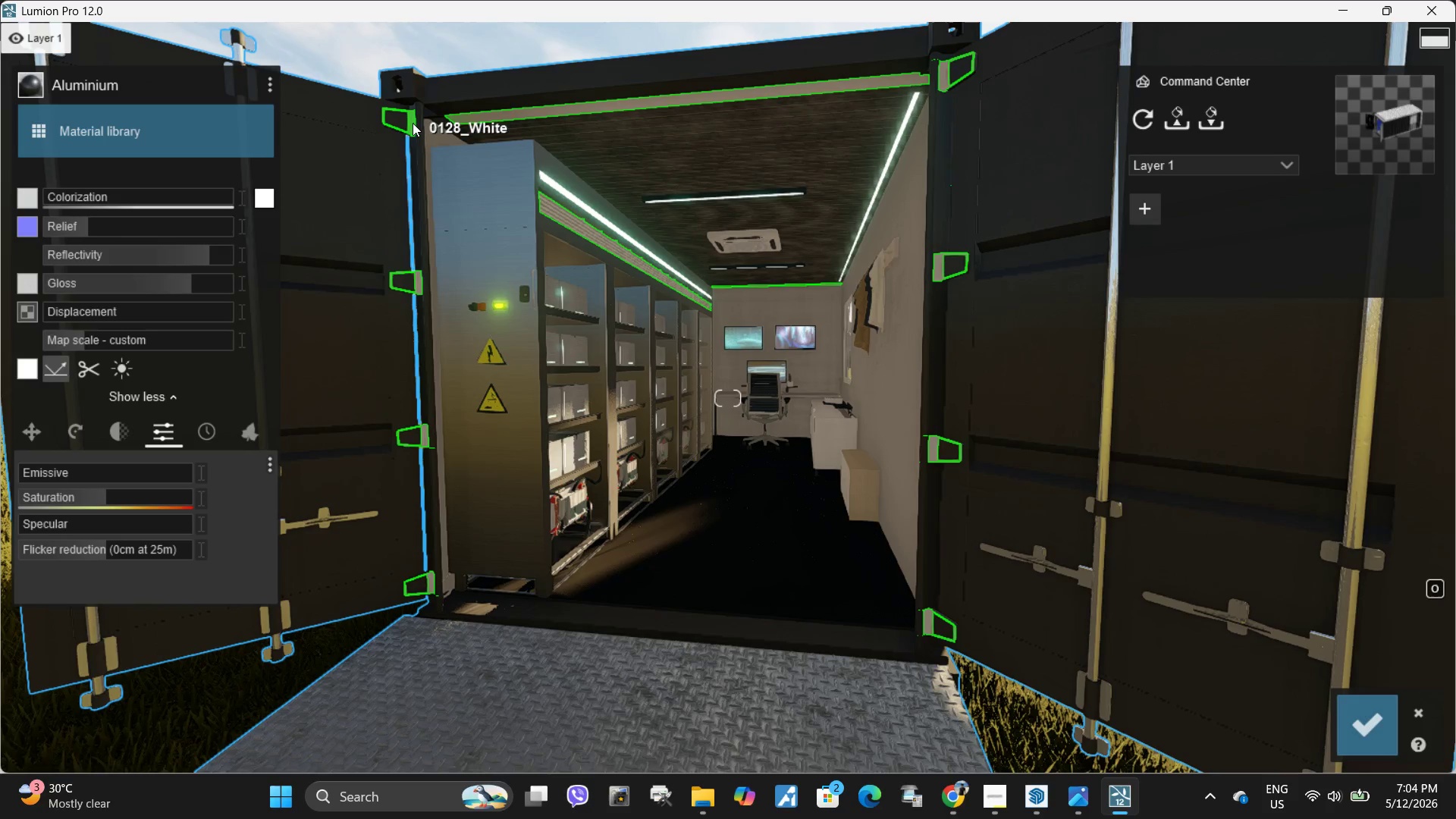 
left_click([413, 124])
 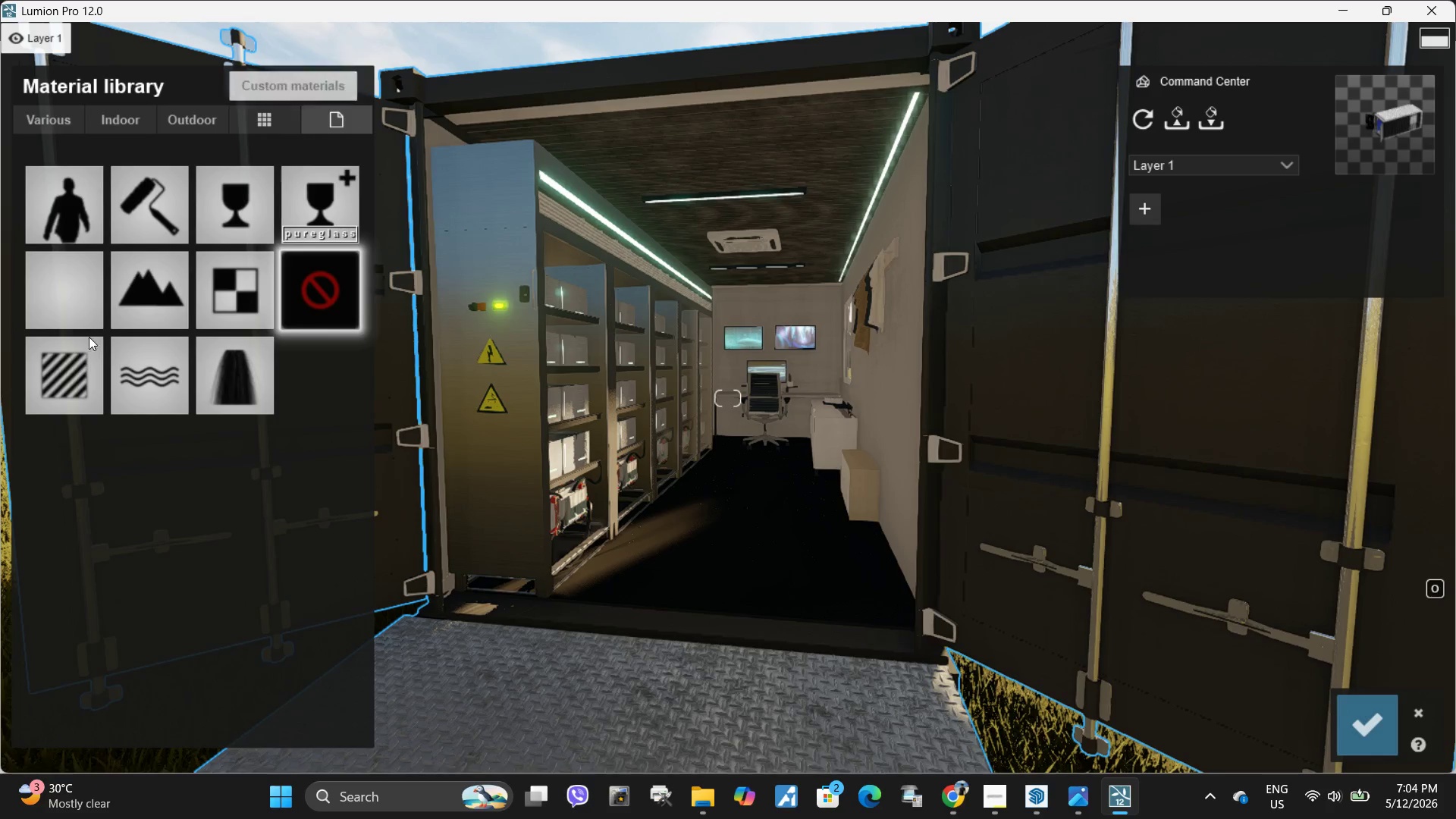 
left_click([83, 362])
 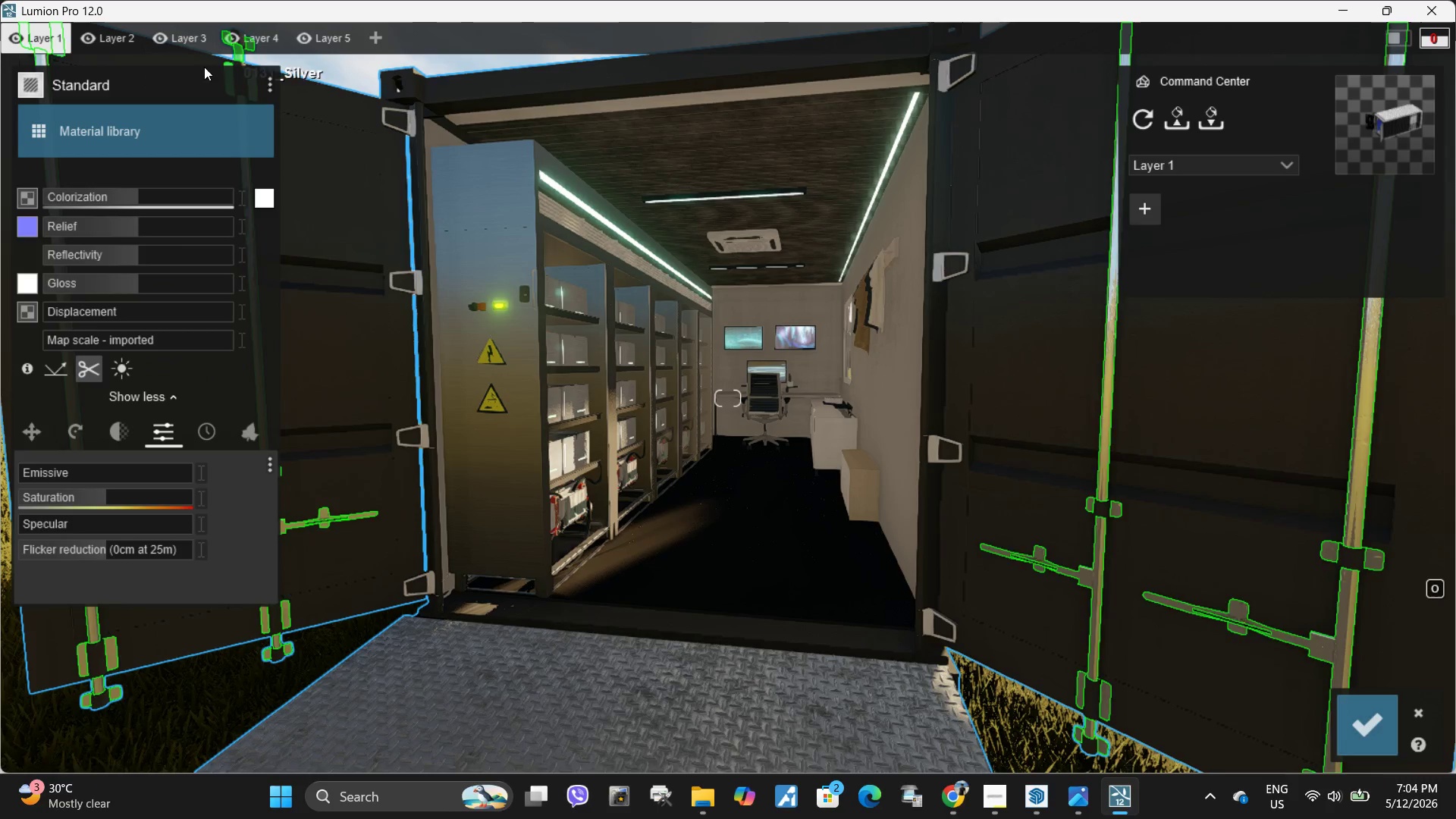 
left_click([267, 87])
 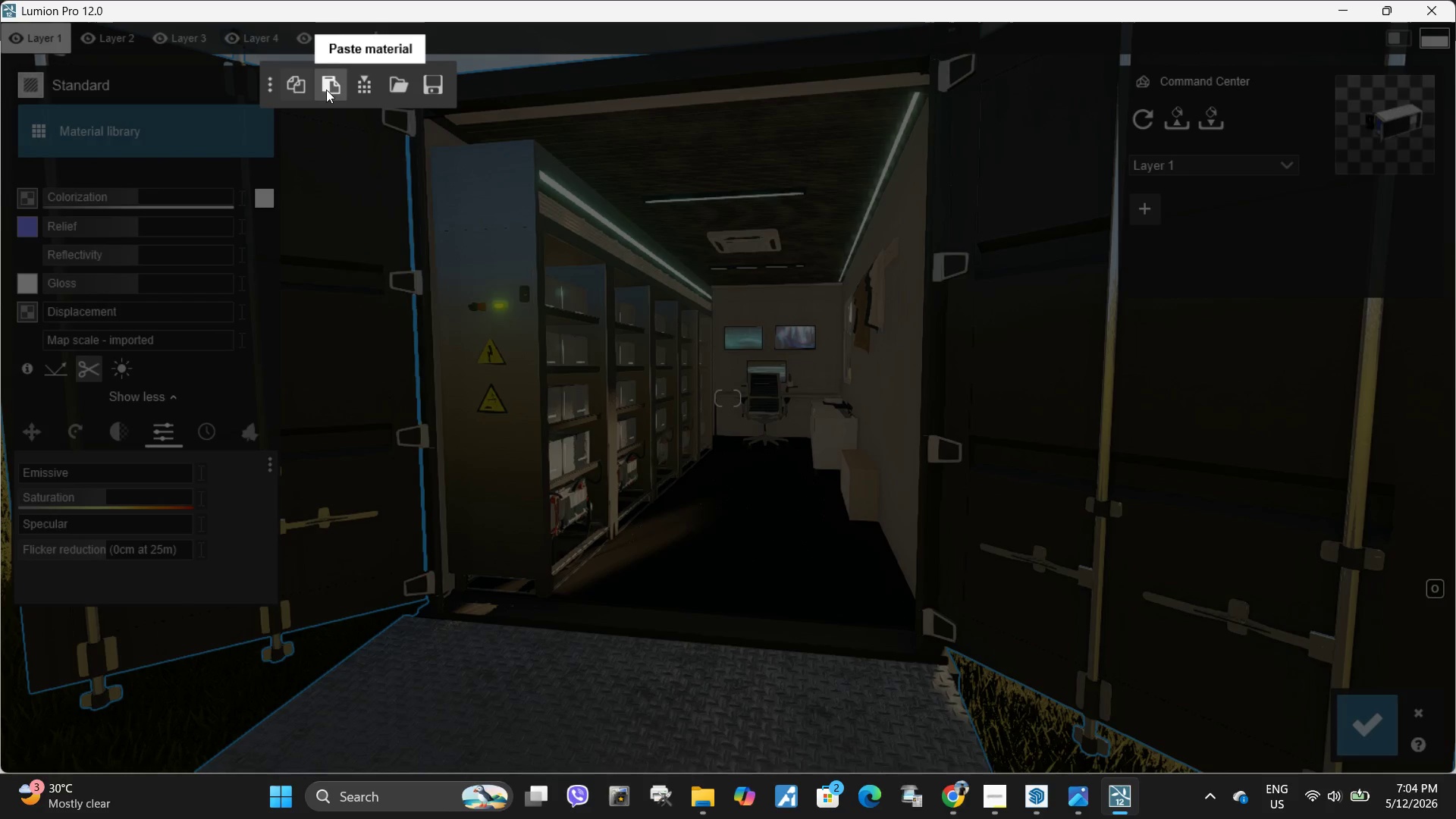 
left_click([326, 89])
 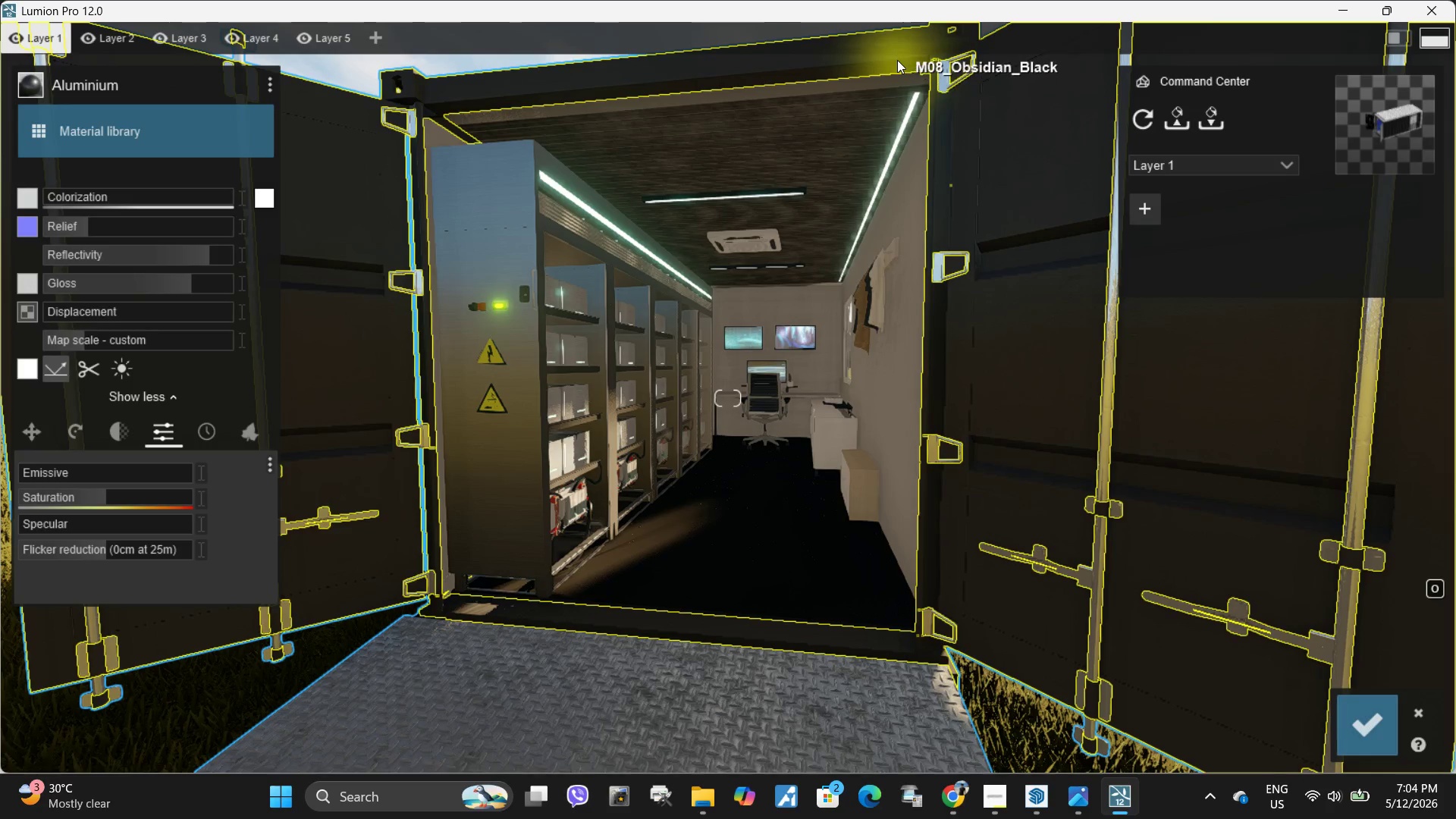 
wait(5.98)
 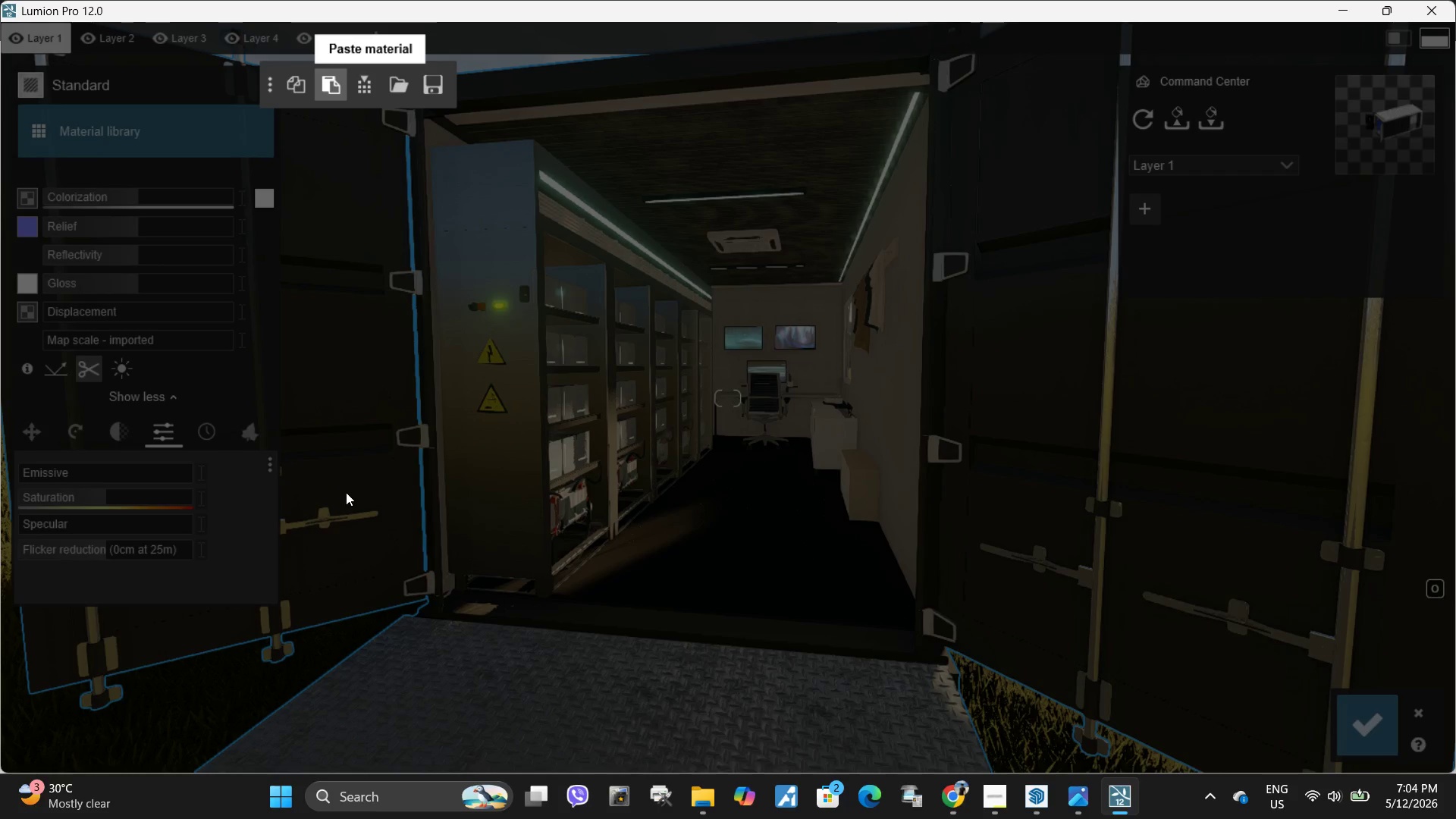 
left_click([883, 413])
 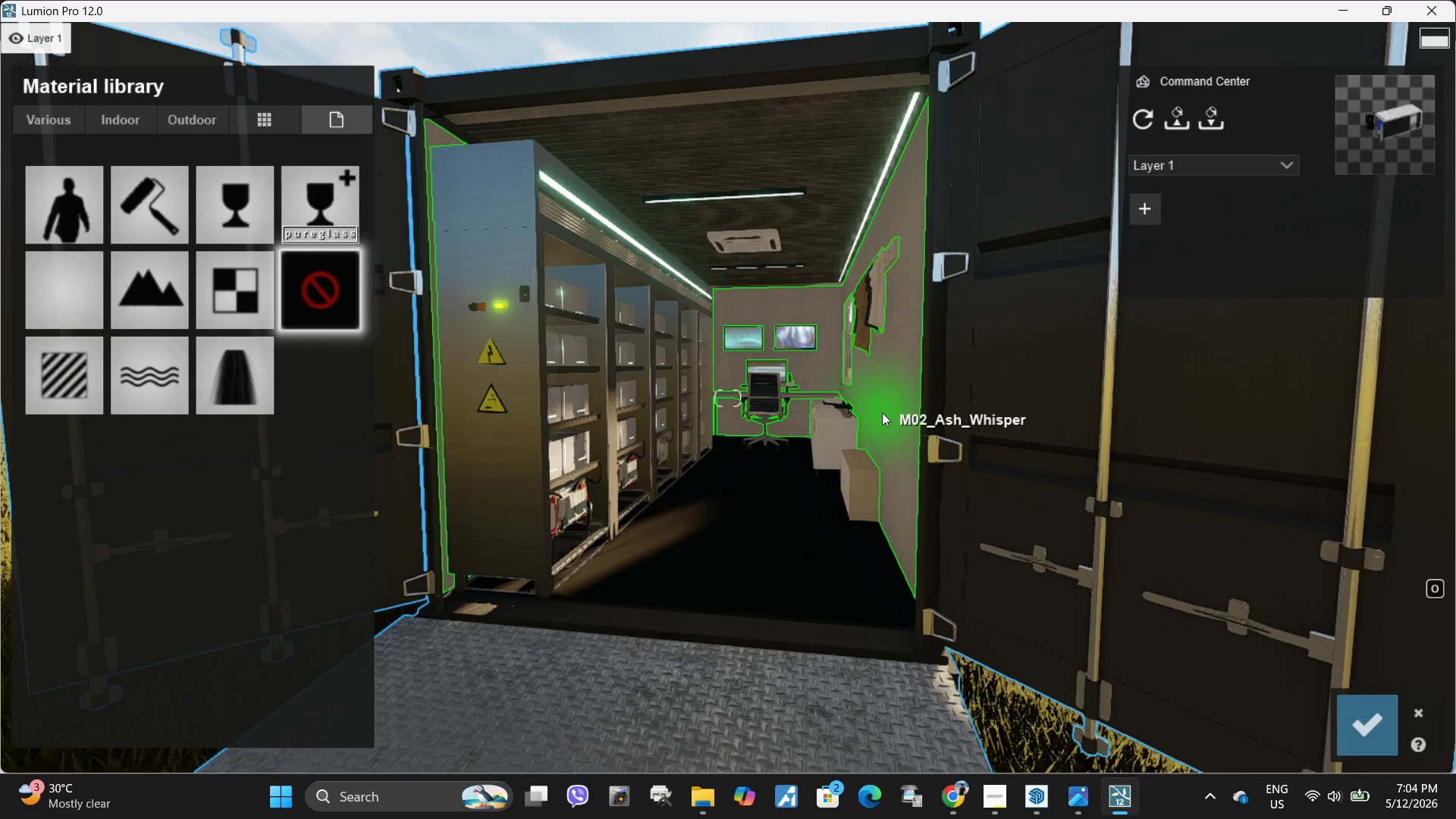 
wait(12.08)
 